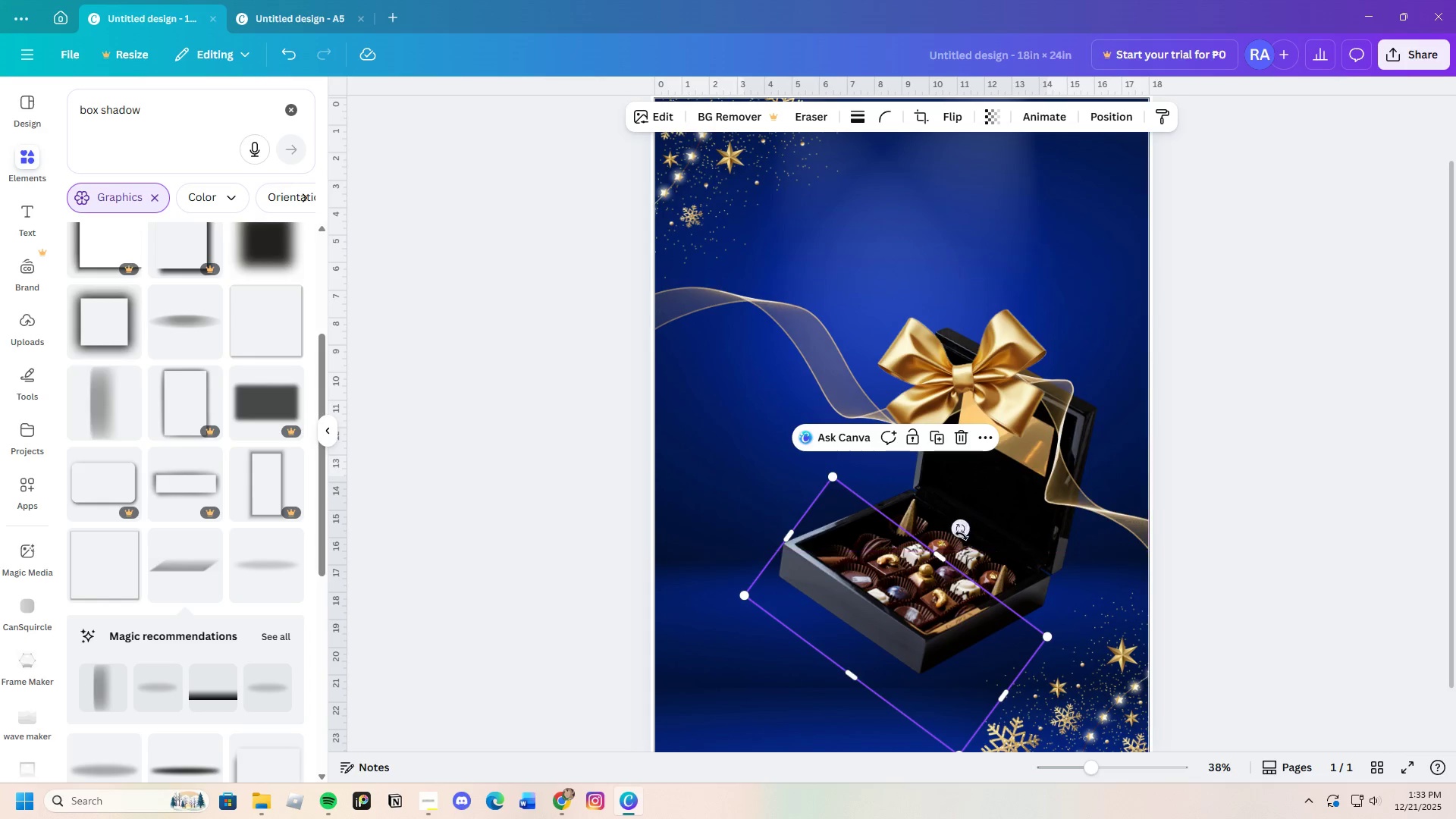 
left_click_drag(start_coordinate=[960, 529], to_coordinate=[978, 532])
 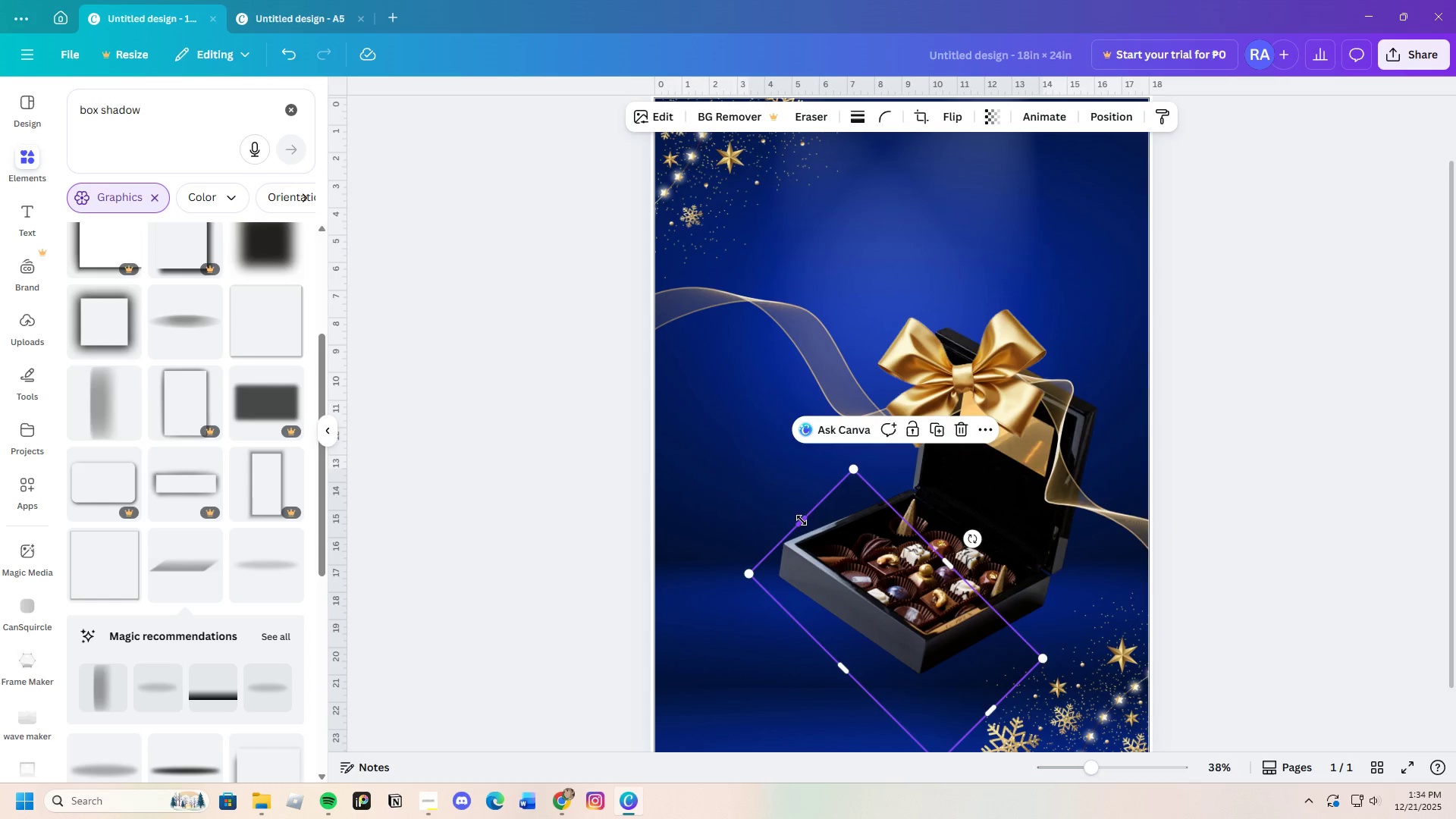 
left_click_drag(start_coordinate=[805, 520], to_coordinate=[861, 546])
 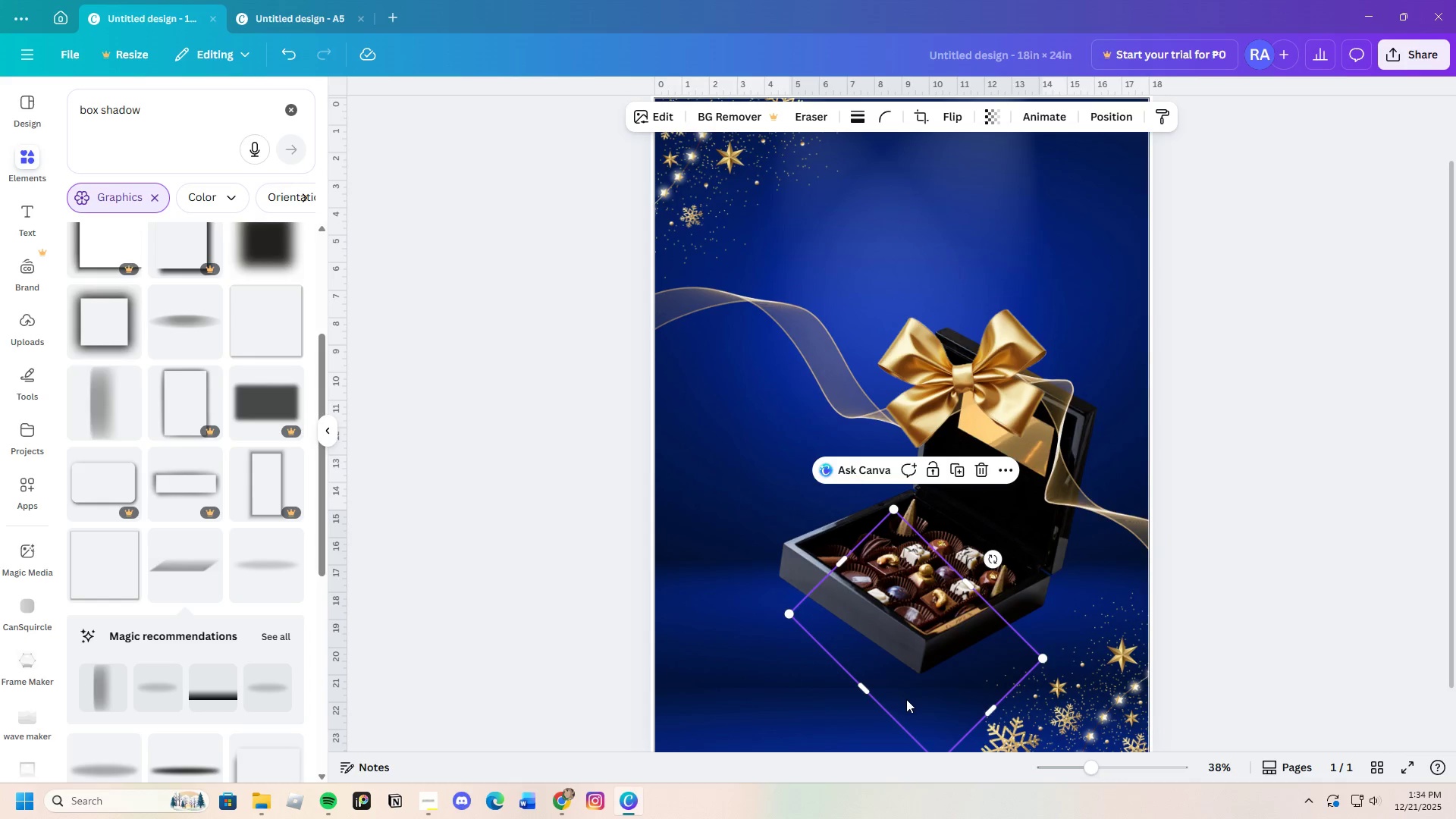 
left_click_drag(start_coordinate=[906, 700], to_coordinate=[877, 704])
 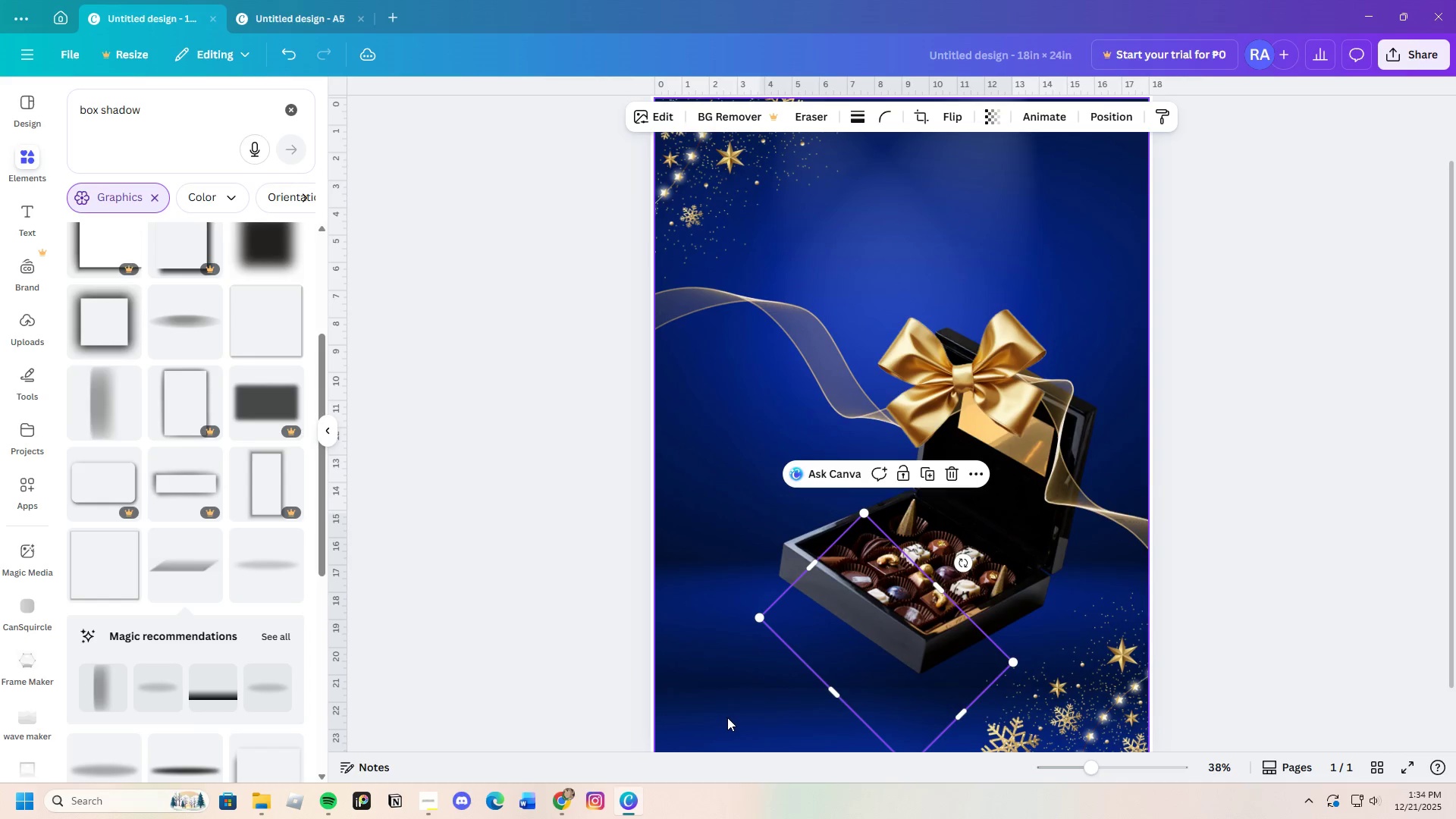 
left_click([728, 717])
 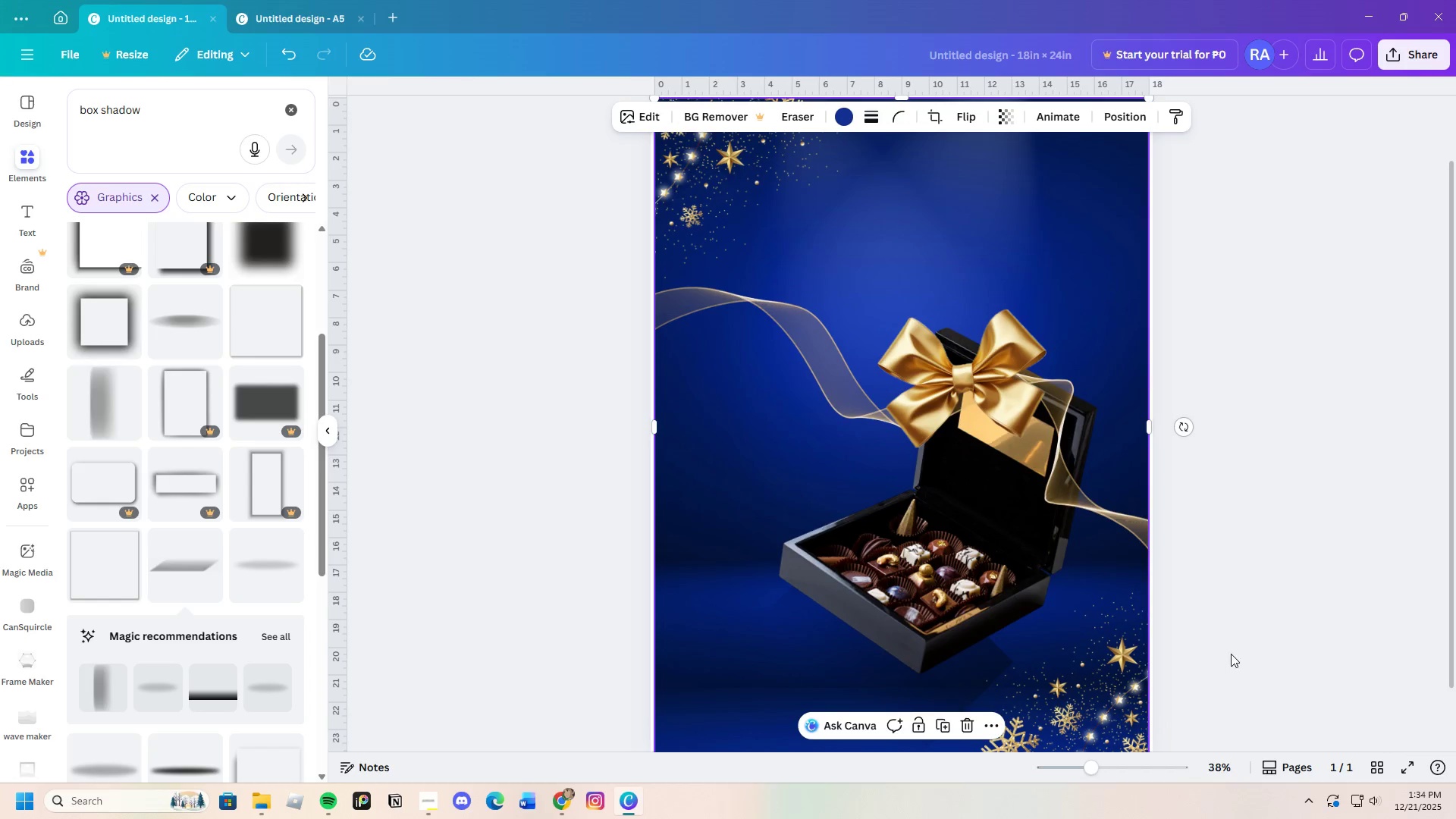 
scroll: coordinate [1200, 673], scroll_direction: down, amount: 3.0
 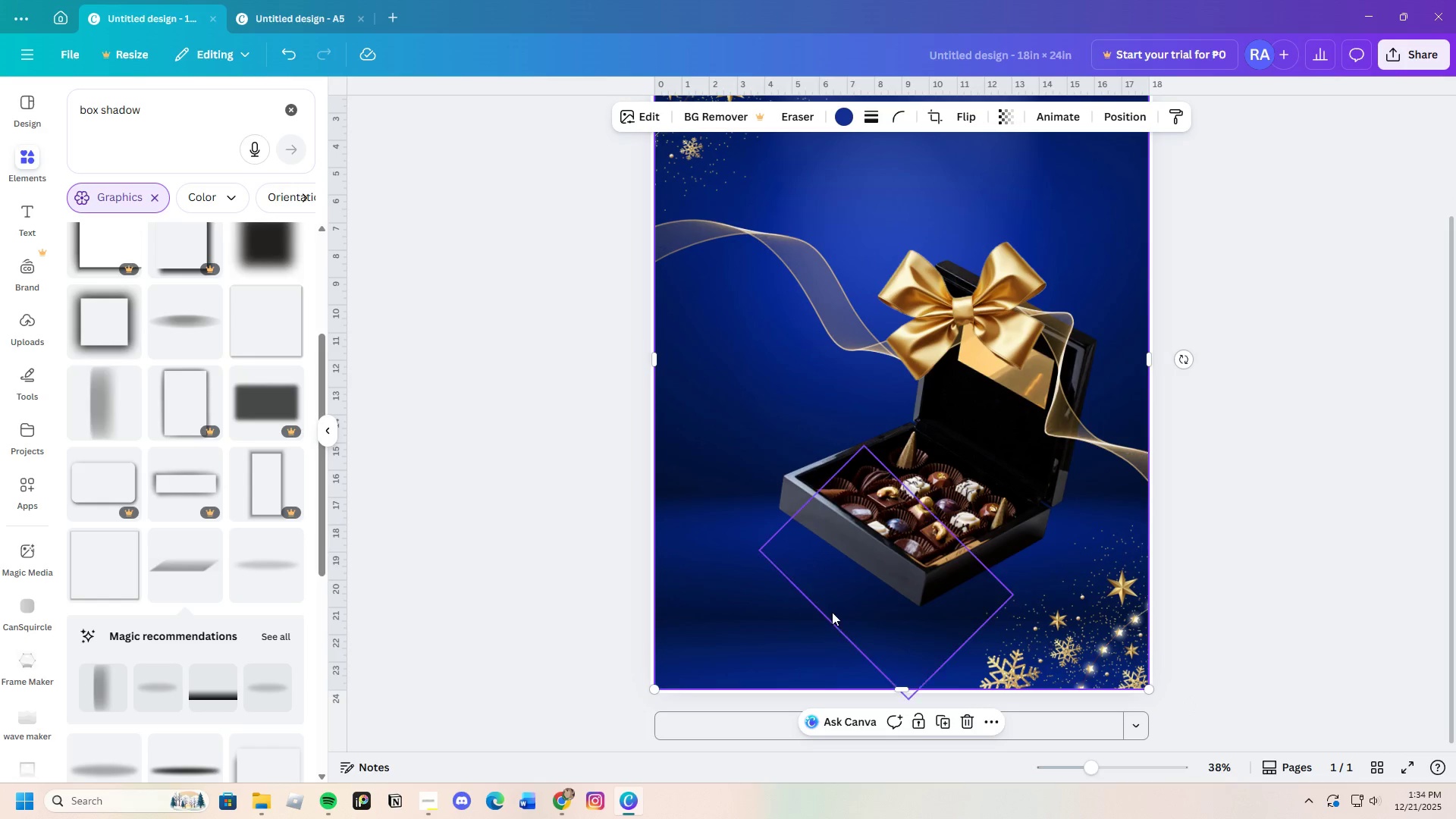 
left_click([830, 608])
 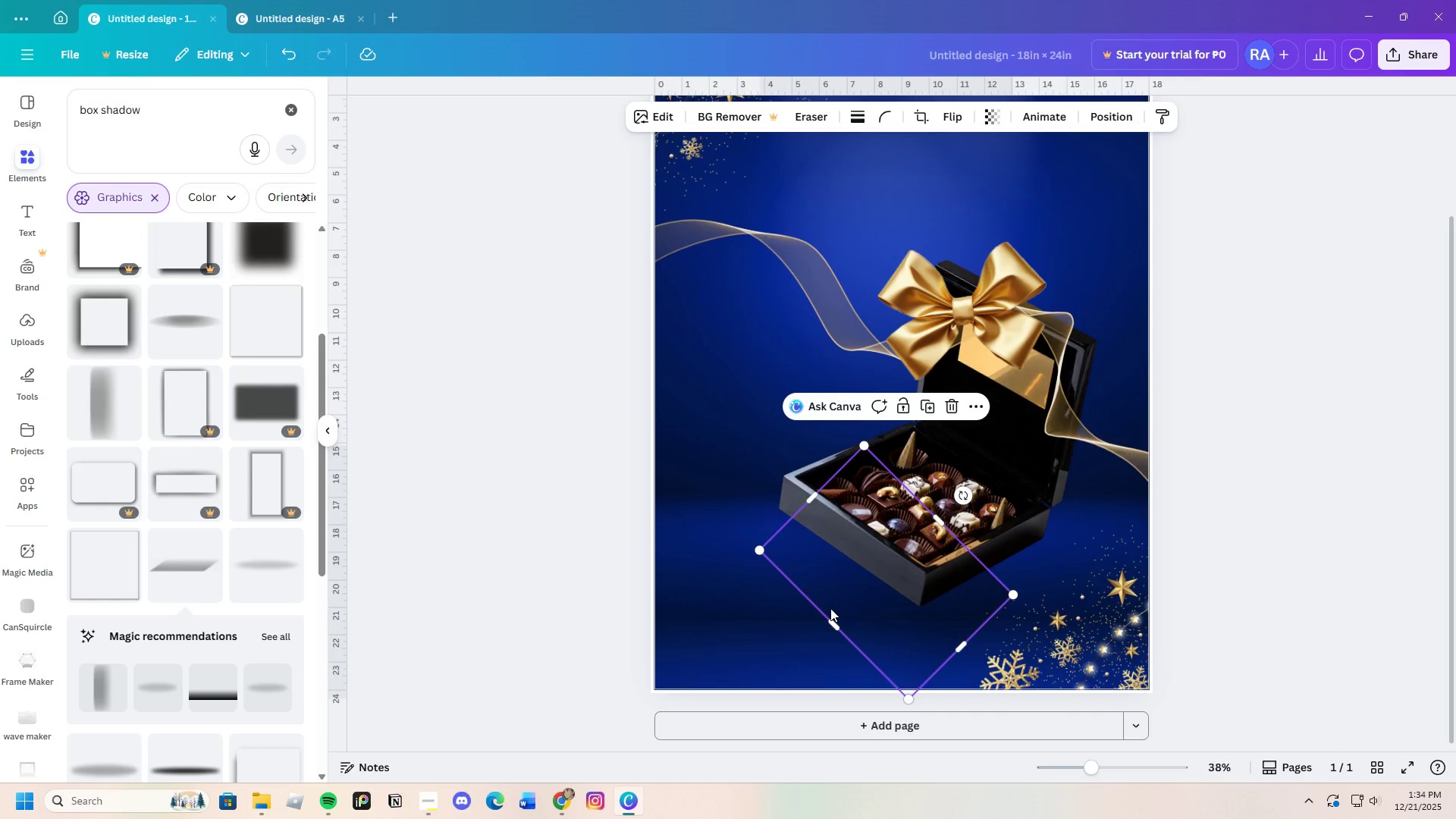 
left_click_drag(start_coordinate=[830, 608], to_coordinate=[843, 571])
 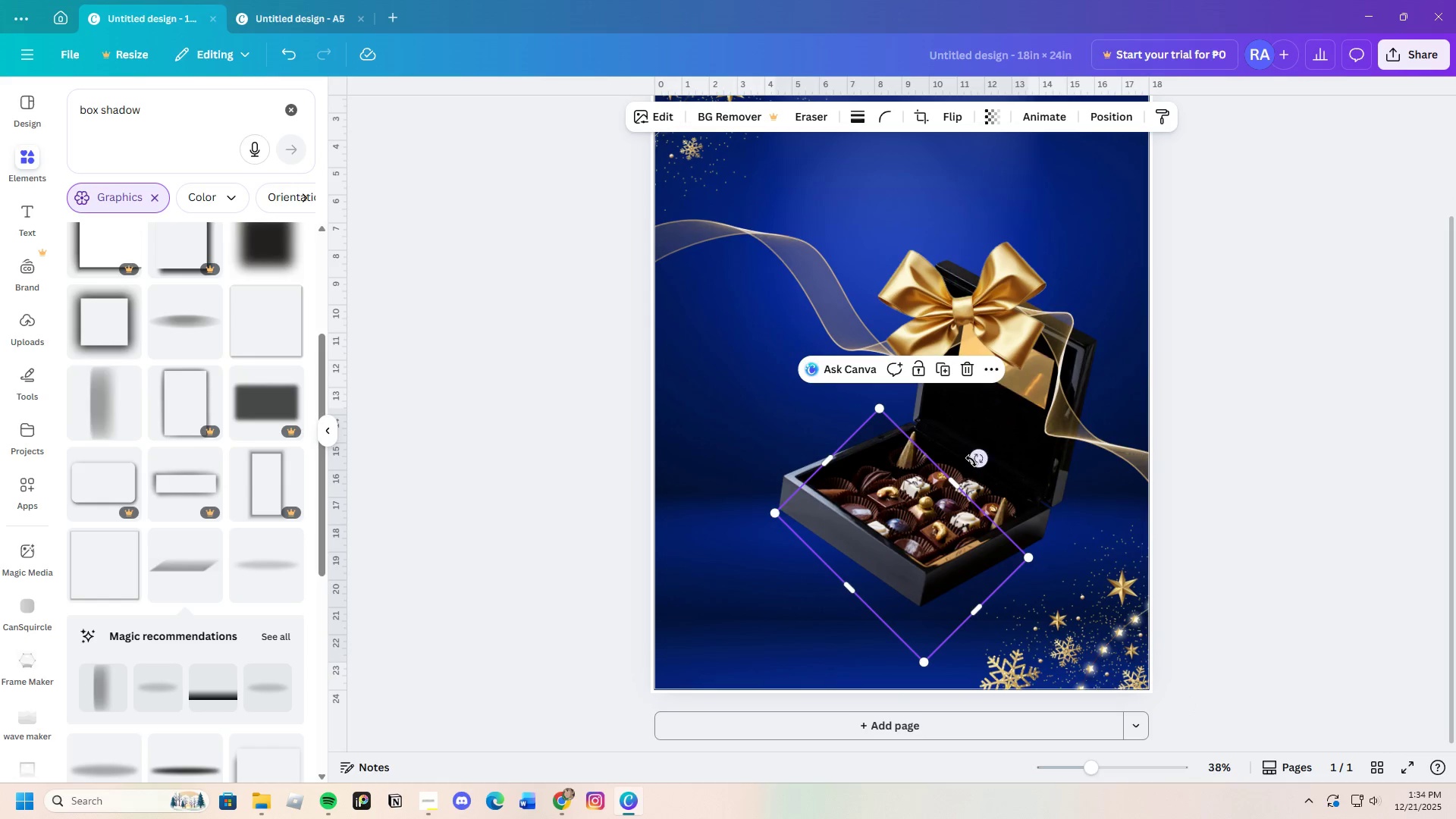 
left_click_drag(start_coordinate=[976, 459], to_coordinate=[1038, 456])
 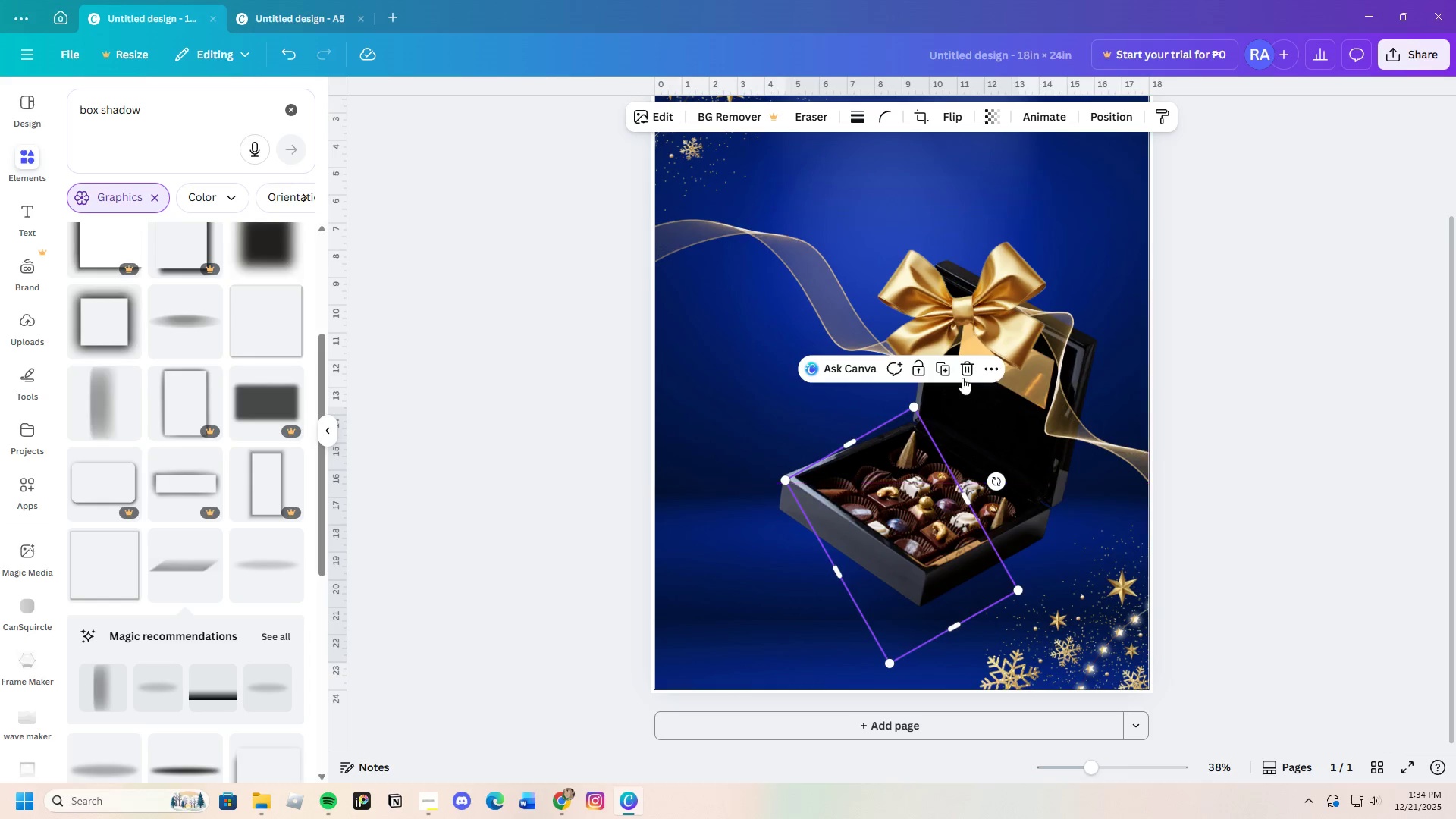 
left_click([965, 372])
 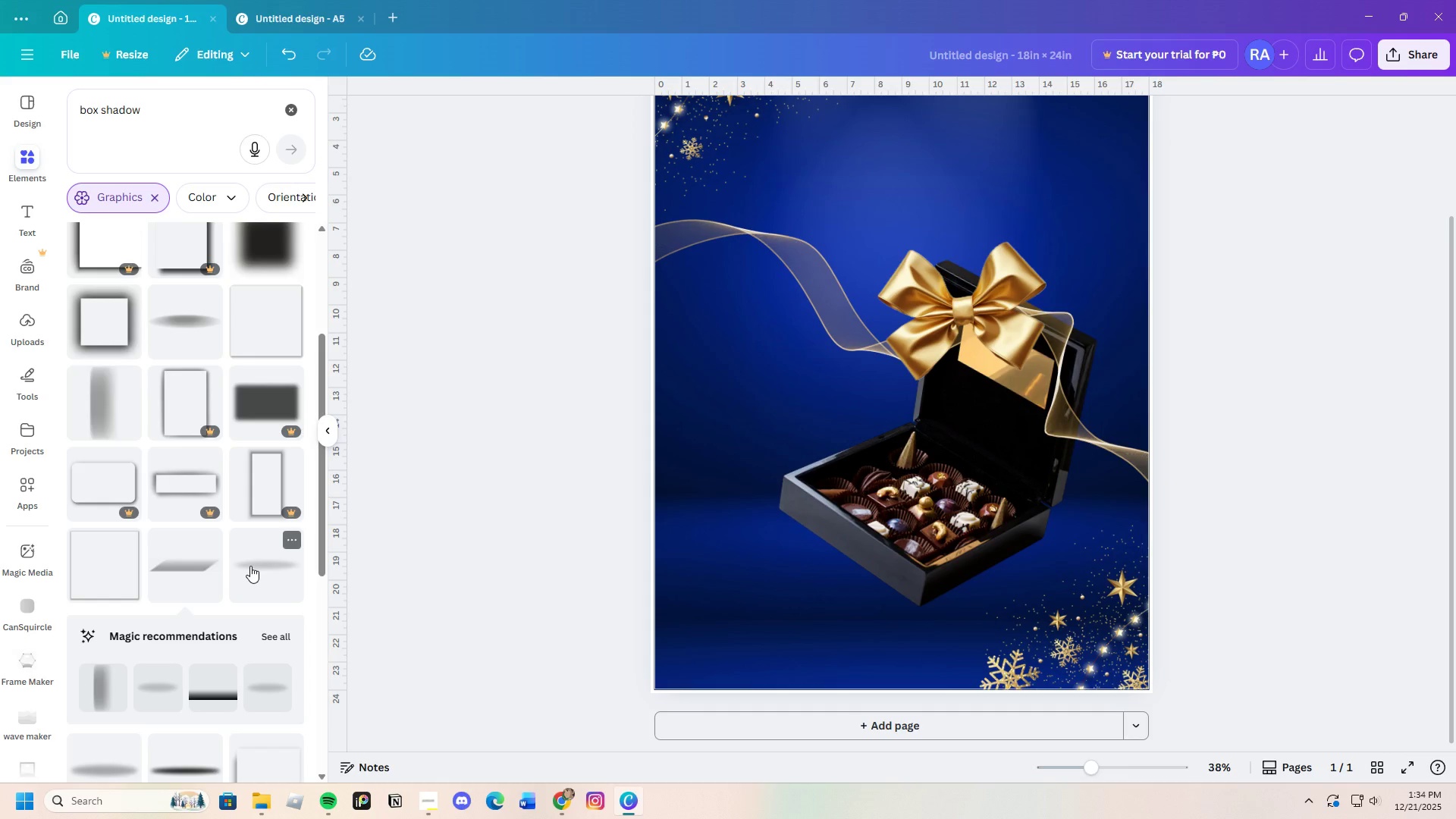 
left_click_drag(start_coordinate=[933, 356], to_coordinate=[921, 603])
 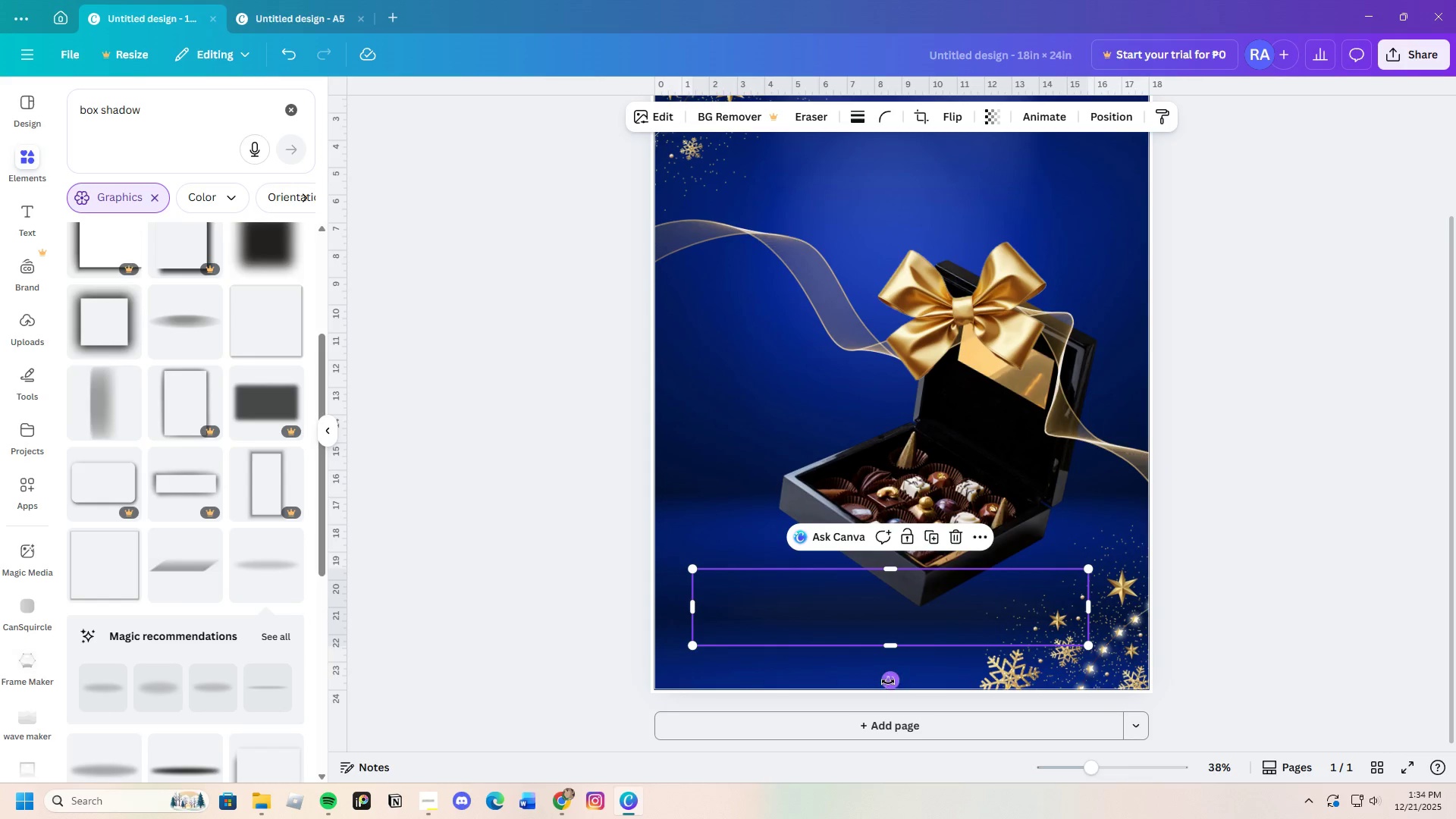 
left_click_drag(start_coordinate=[887, 683], to_coordinate=[856, 673])
 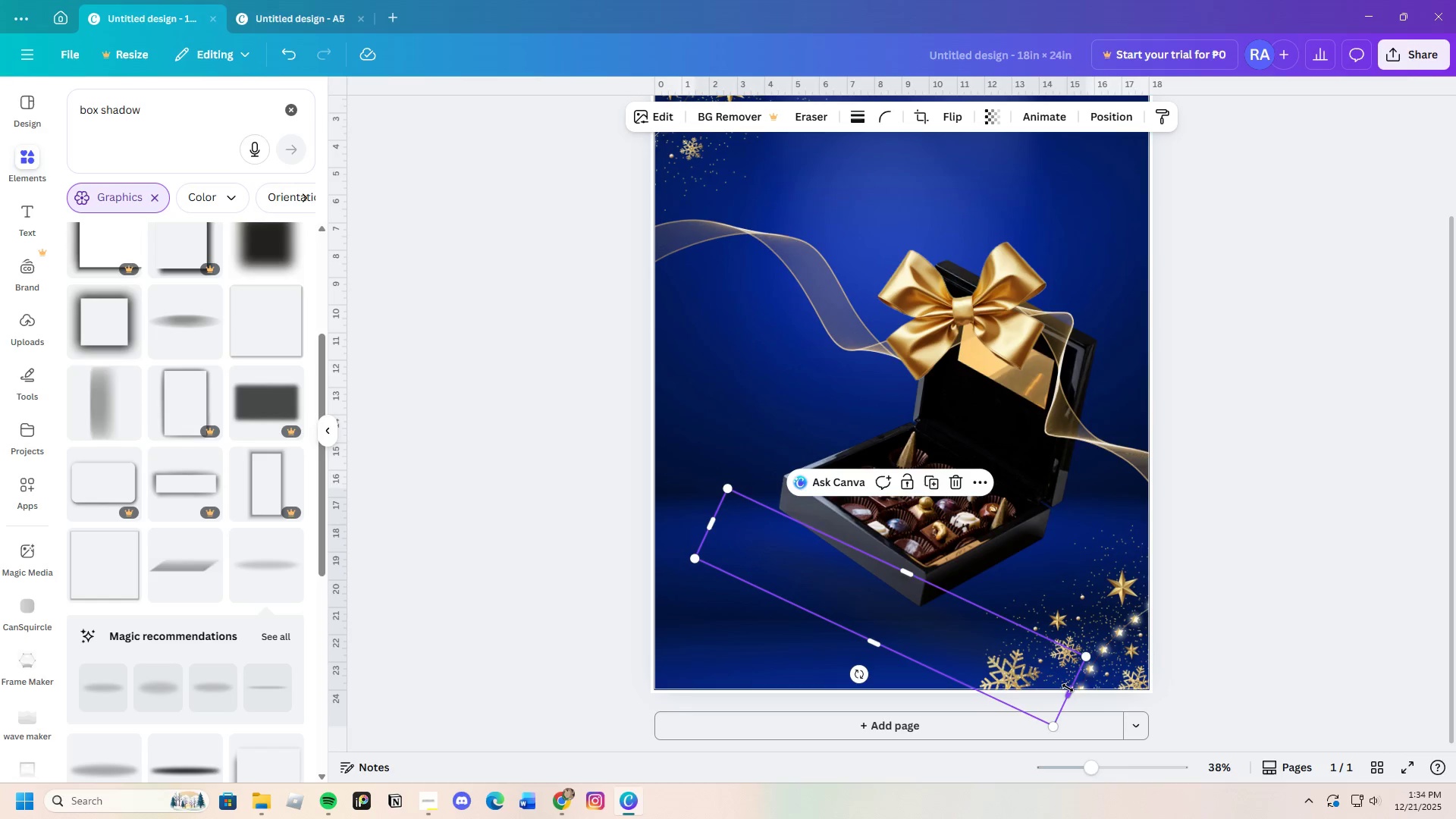 
left_click_drag(start_coordinate=[1068, 689], to_coordinate=[948, 650])
 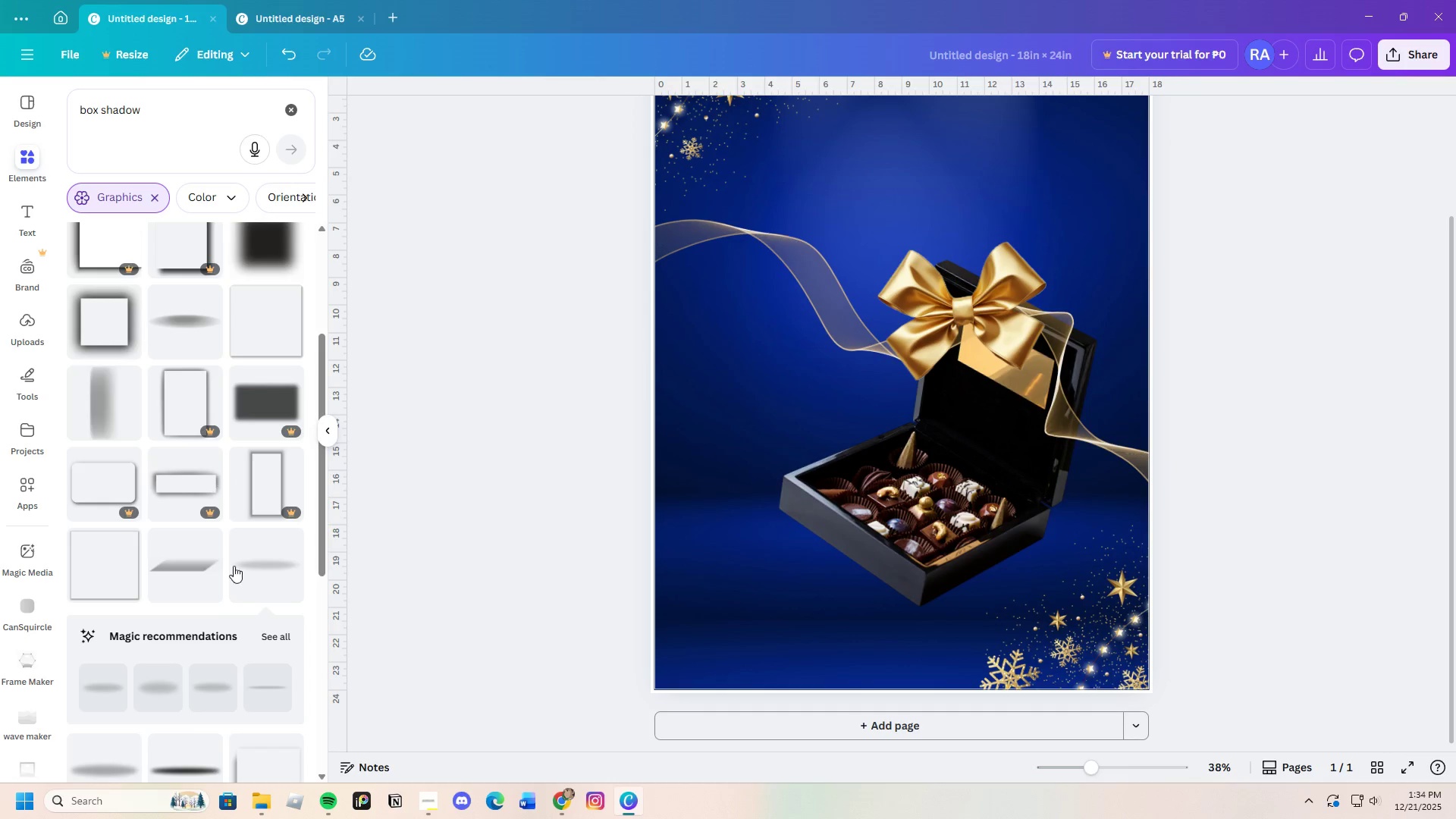 
scroll: coordinate [187, 631], scroll_direction: down, amount: 4.0
 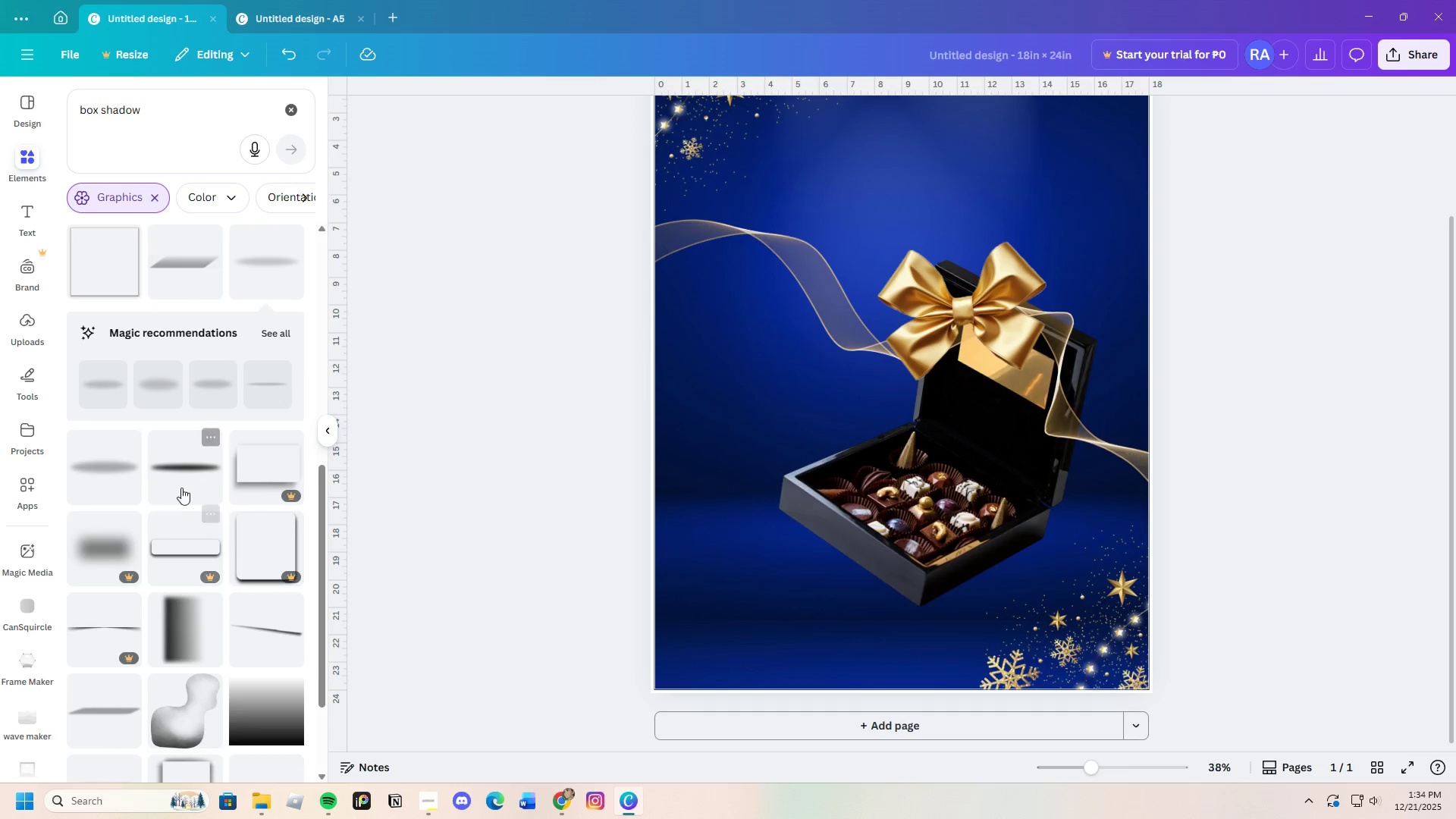 
left_click([192, 482])
 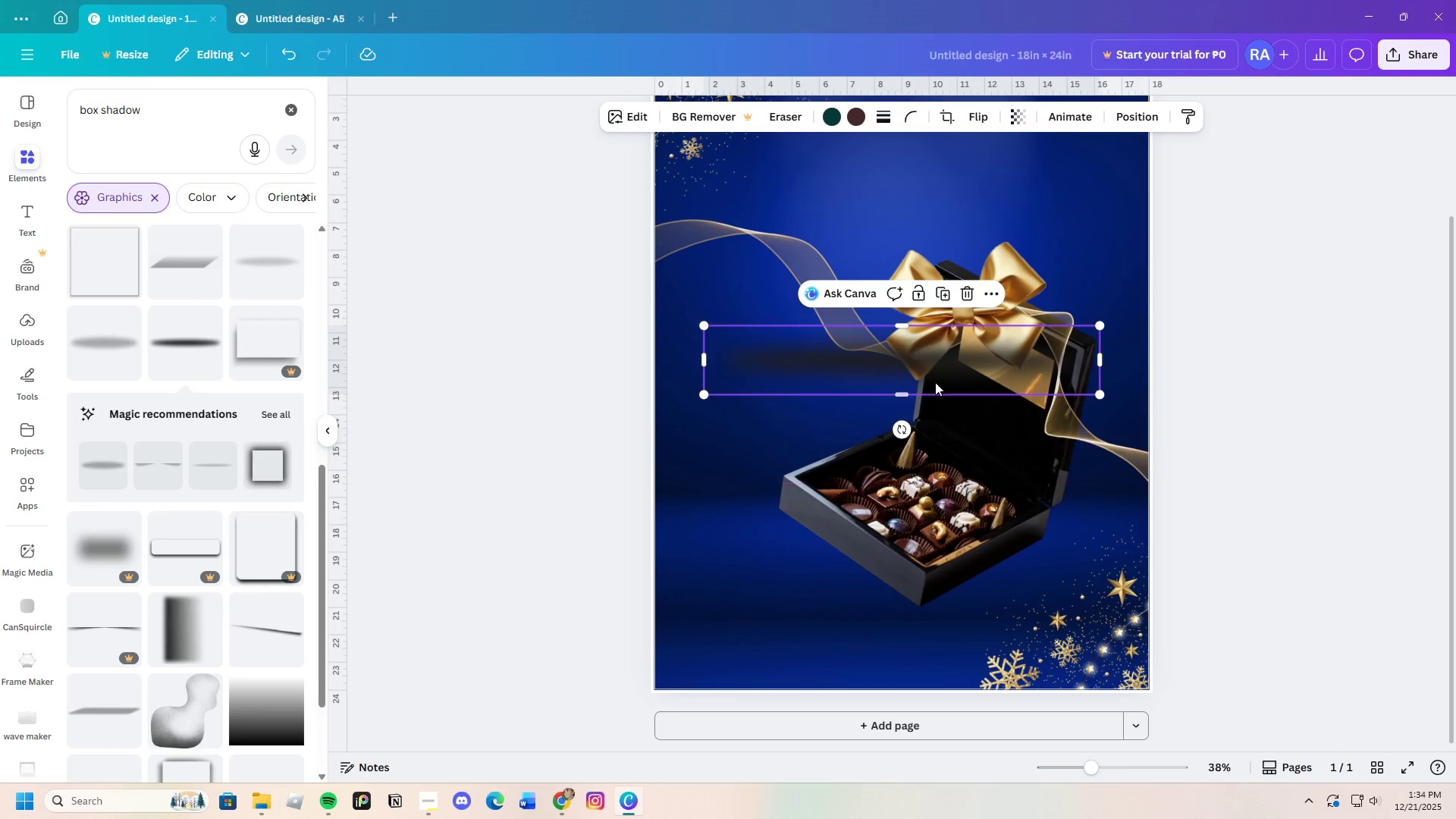 
left_click_drag(start_coordinate=[932, 369], to_coordinate=[894, 637])
 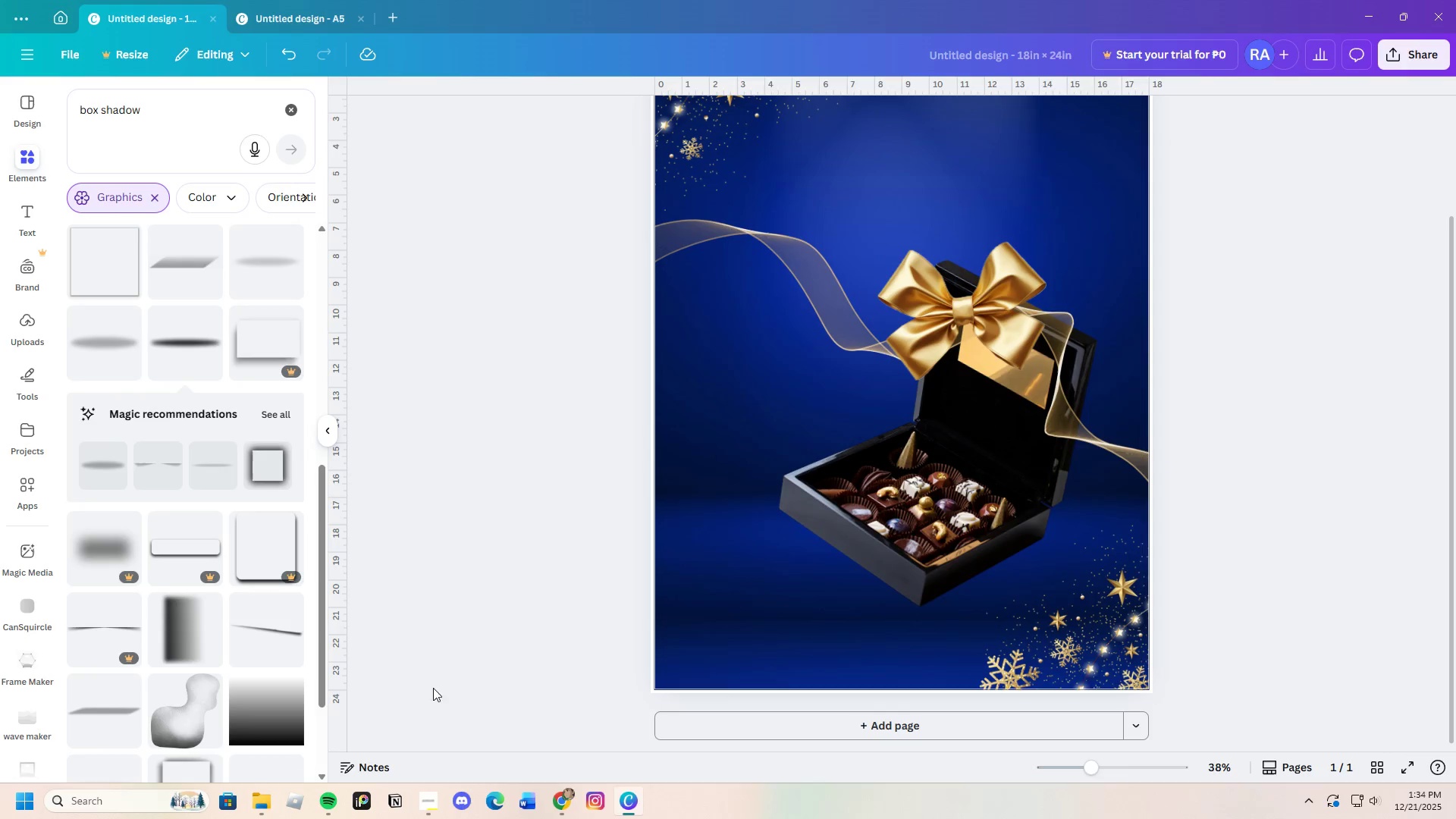 
scroll: coordinate [198, 652], scroll_direction: down, amount: 15.0
 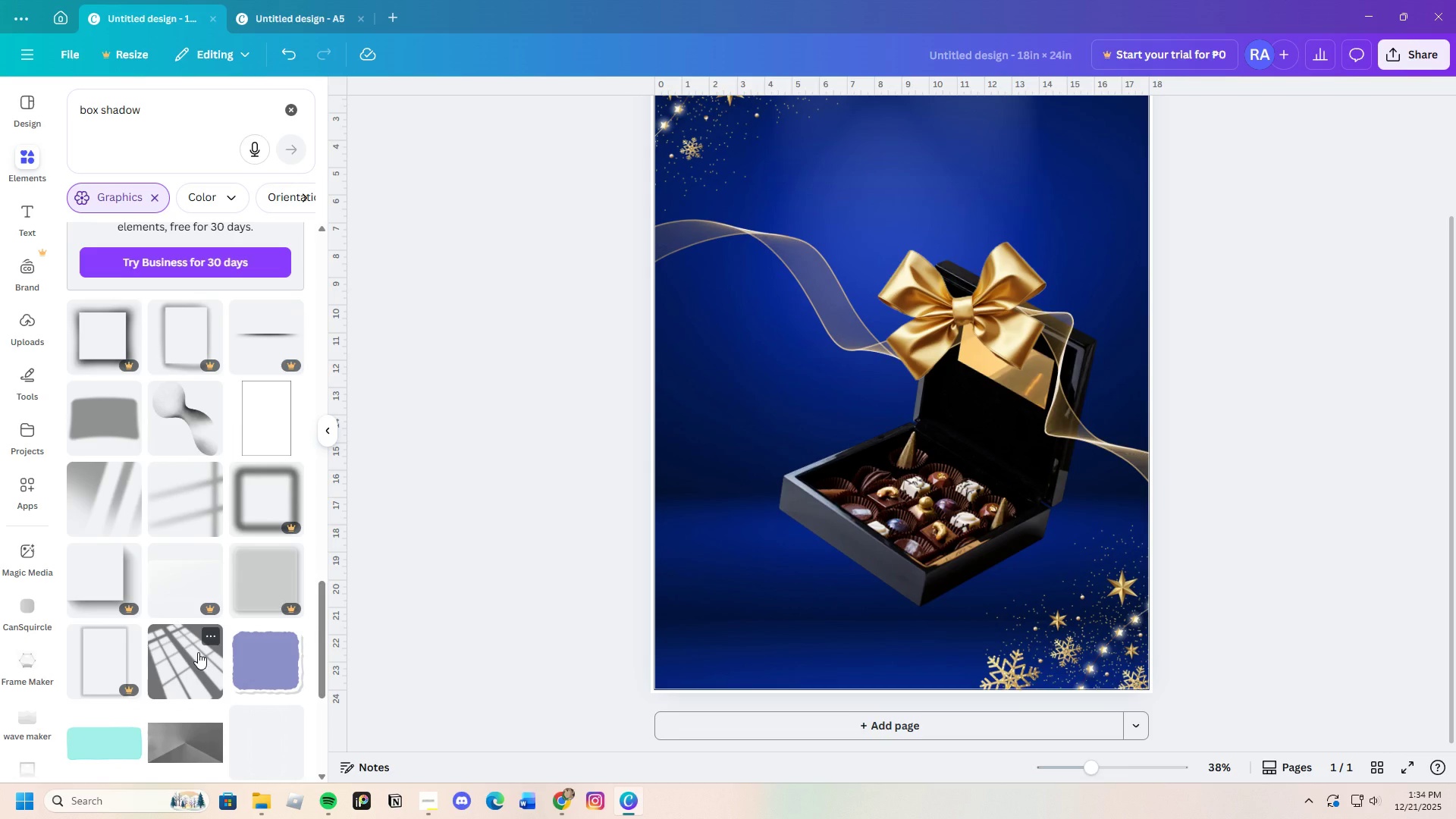 
scroll: coordinate [177, 517], scroll_direction: up, amount: 14.0
 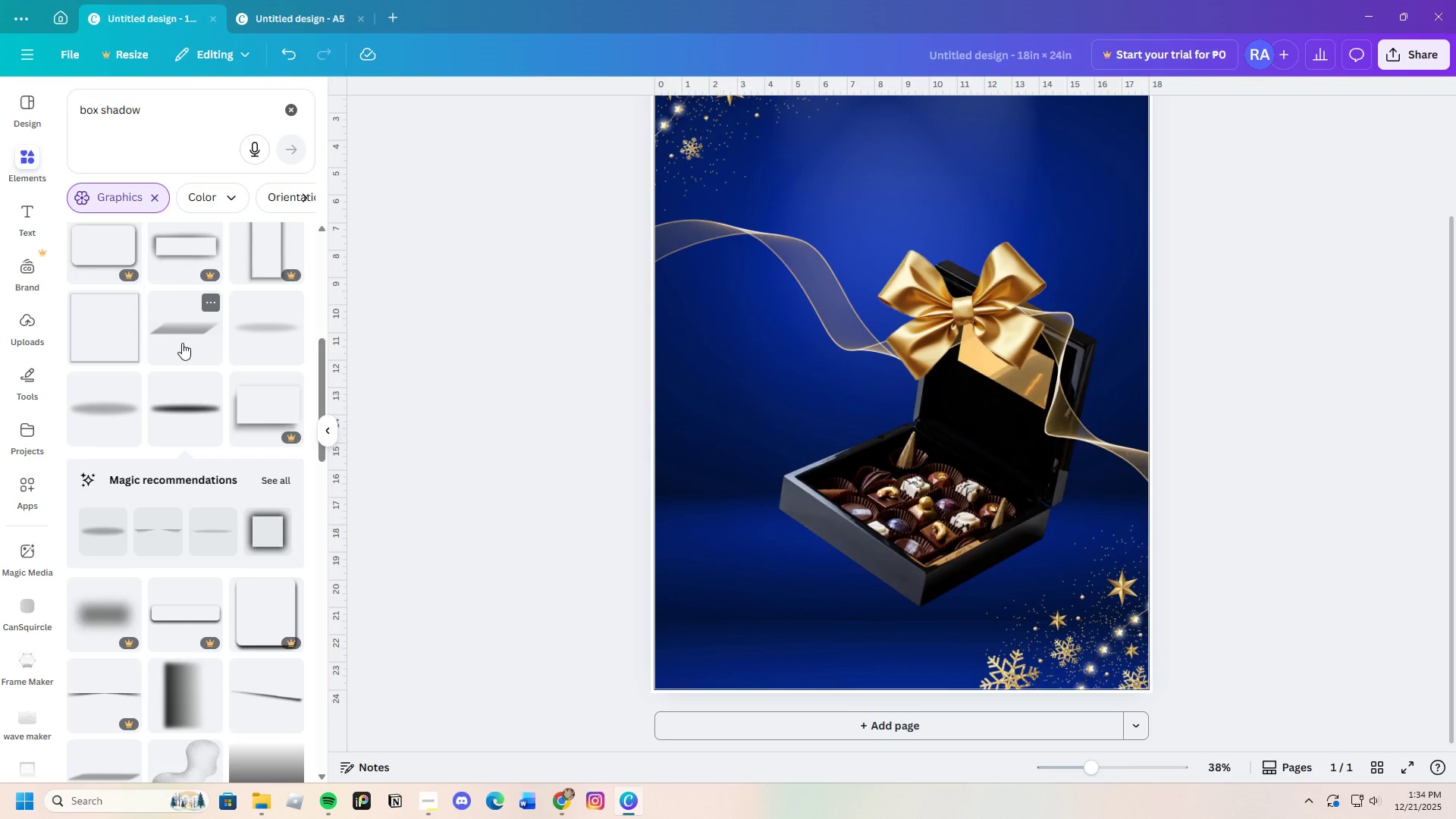 
left_click([182, 342])
 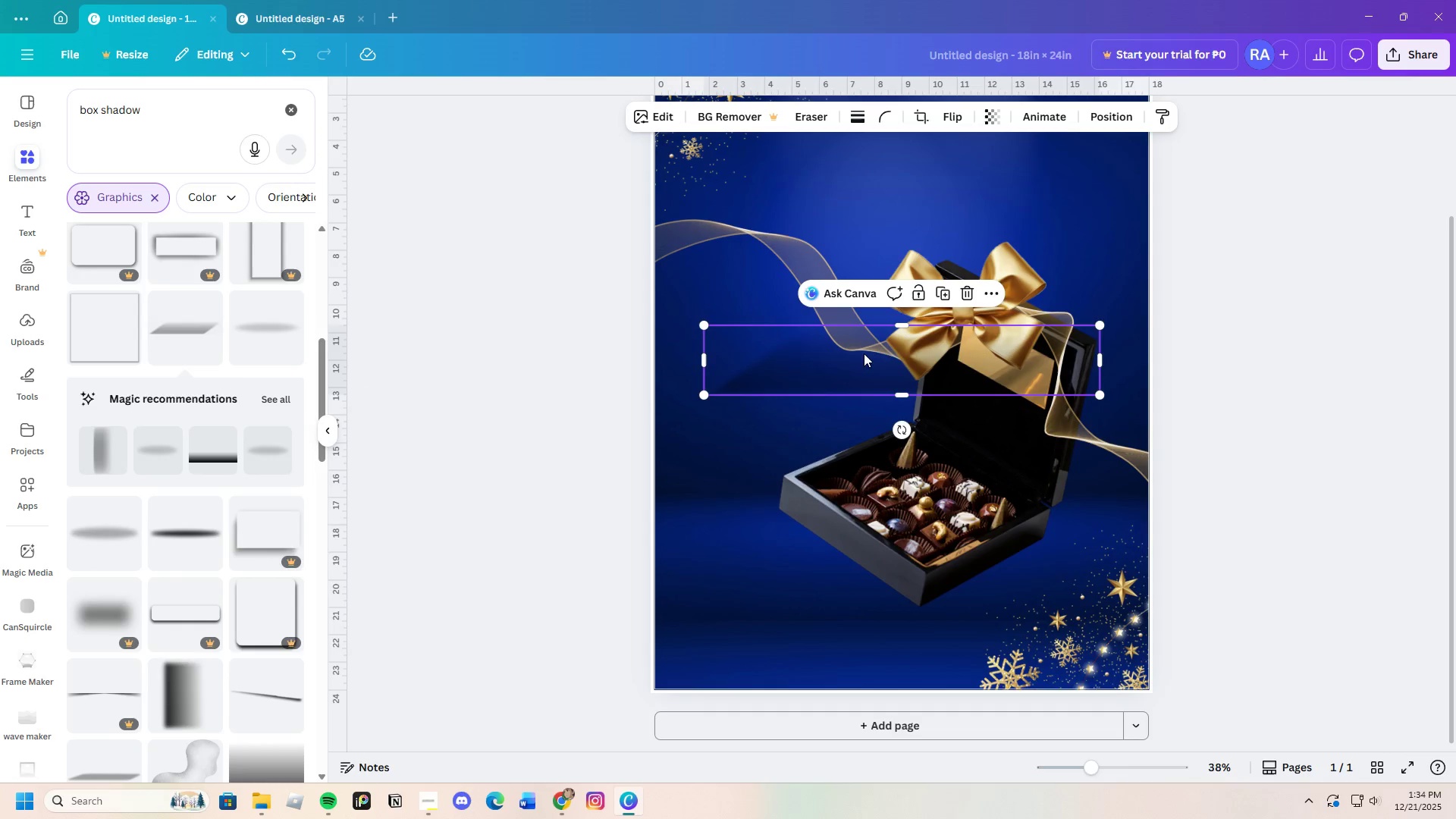 
left_click_drag(start_coordinate=[871, 356], to_coordinate=[855, 609])
 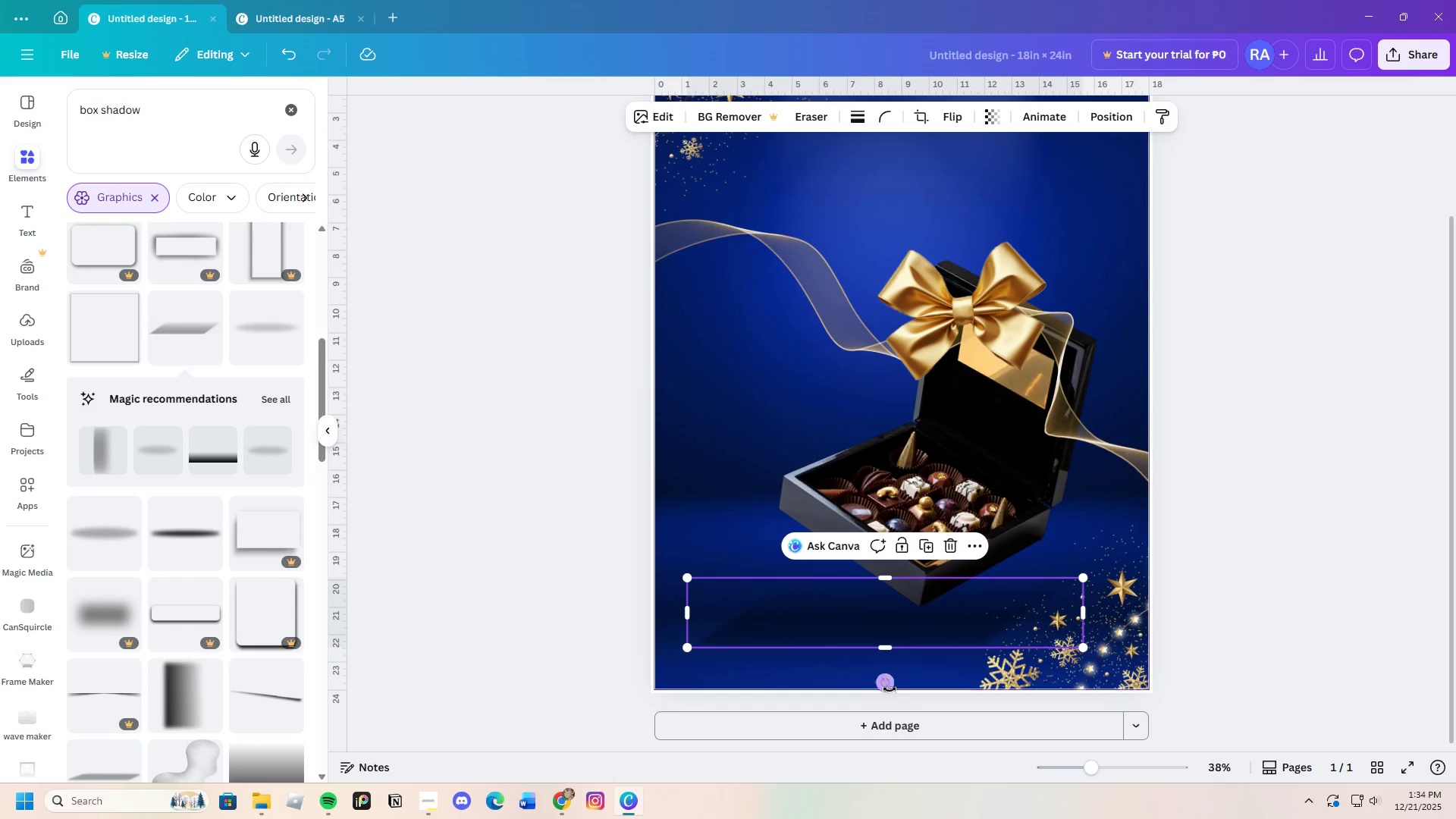 
left_click_drag(start_coordinate=[887, 691], to_coordinate=[843, 684])
 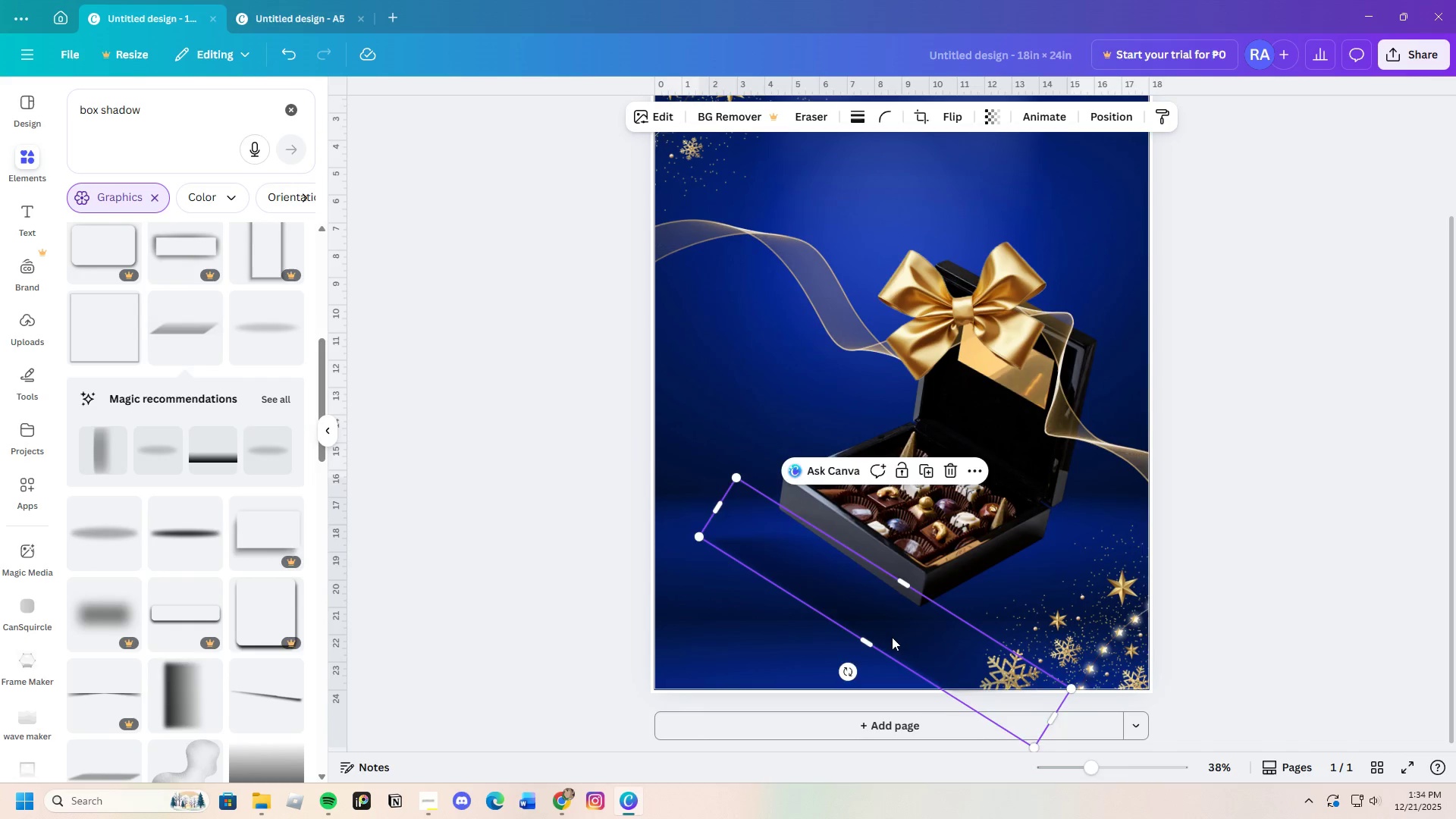 
left_click_drag(start_coordinate=[892, 637], to_coordinate=[901, 622])
 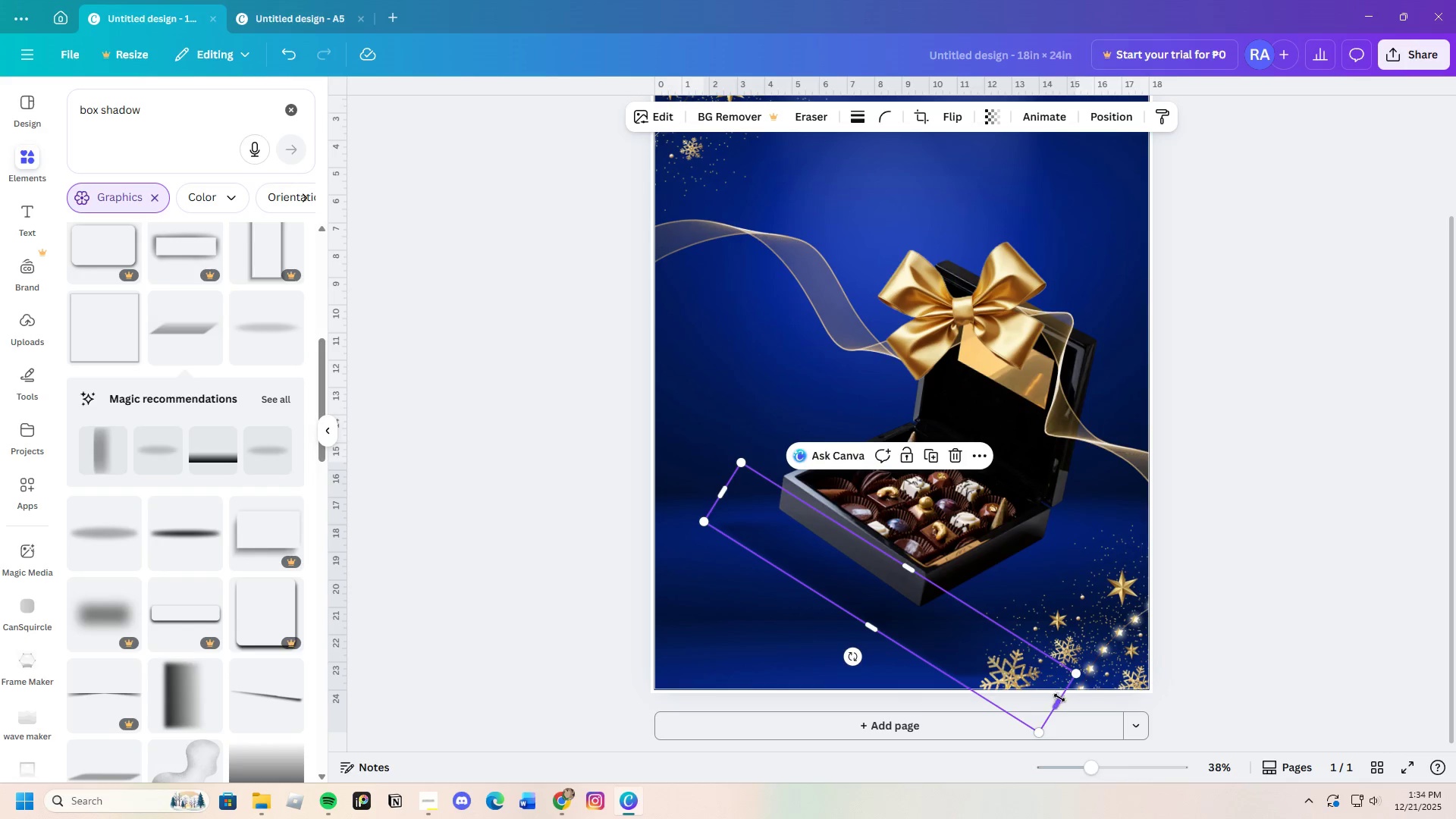 
left_click_drag(start_coordinate=[1059, 698], to_coordinate=[1024, 668])
 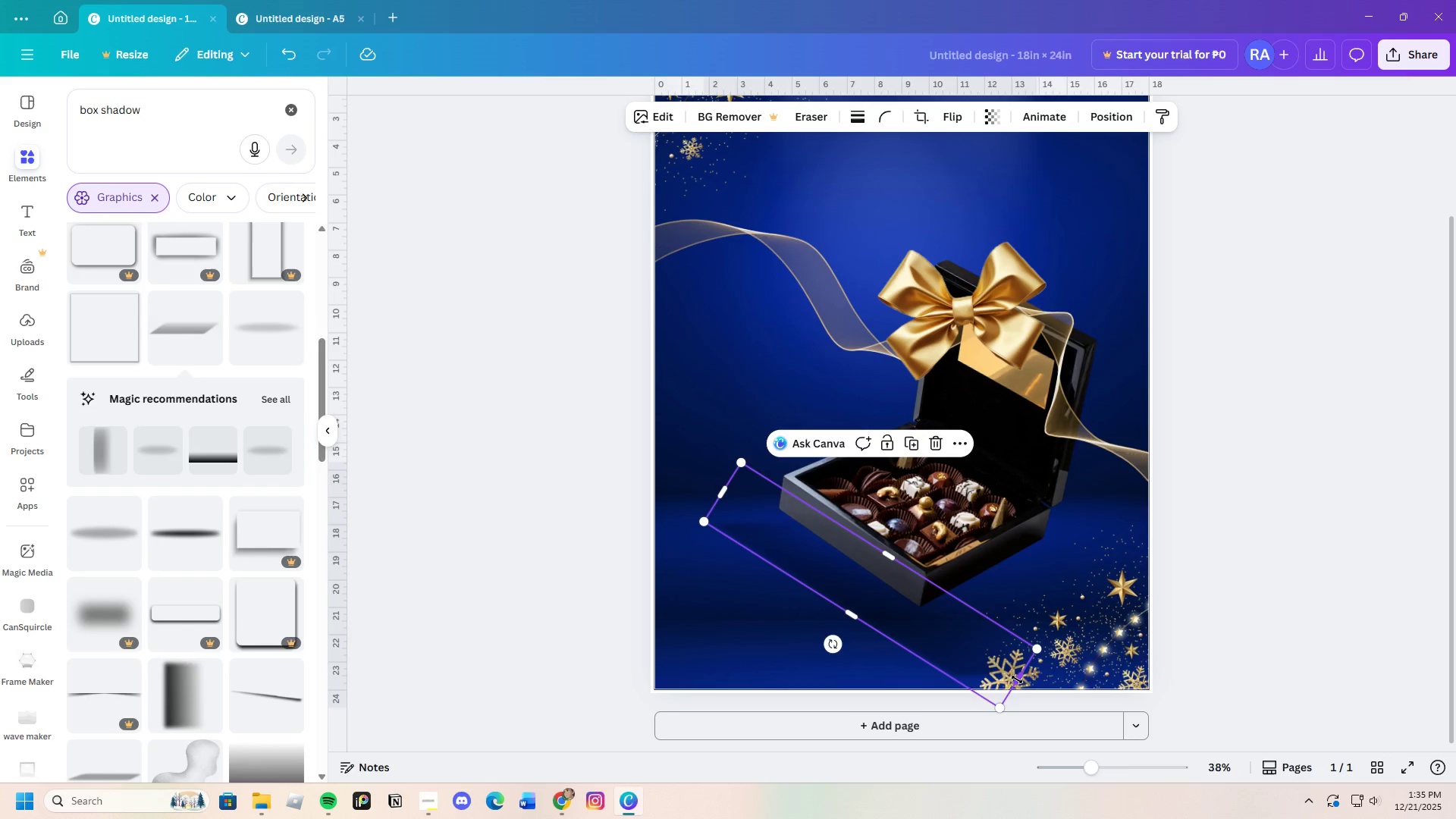 
left_click_drag(start_coordinate=[1021, 681], to_coordinate=[1043, 692])
 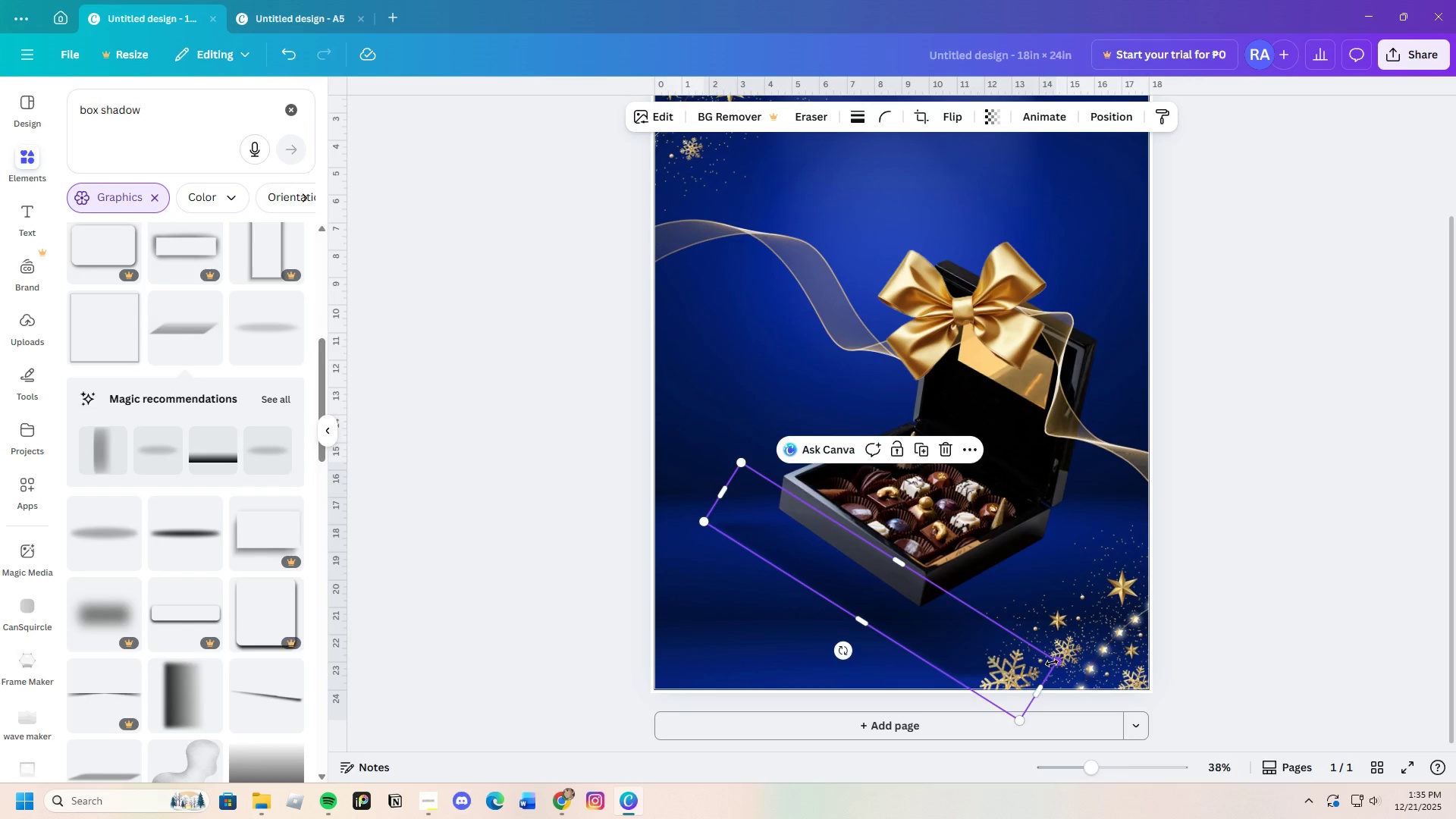 
left_click_drag(start_coordinate=[1052, 663], to_coordinate=[956, 625])
 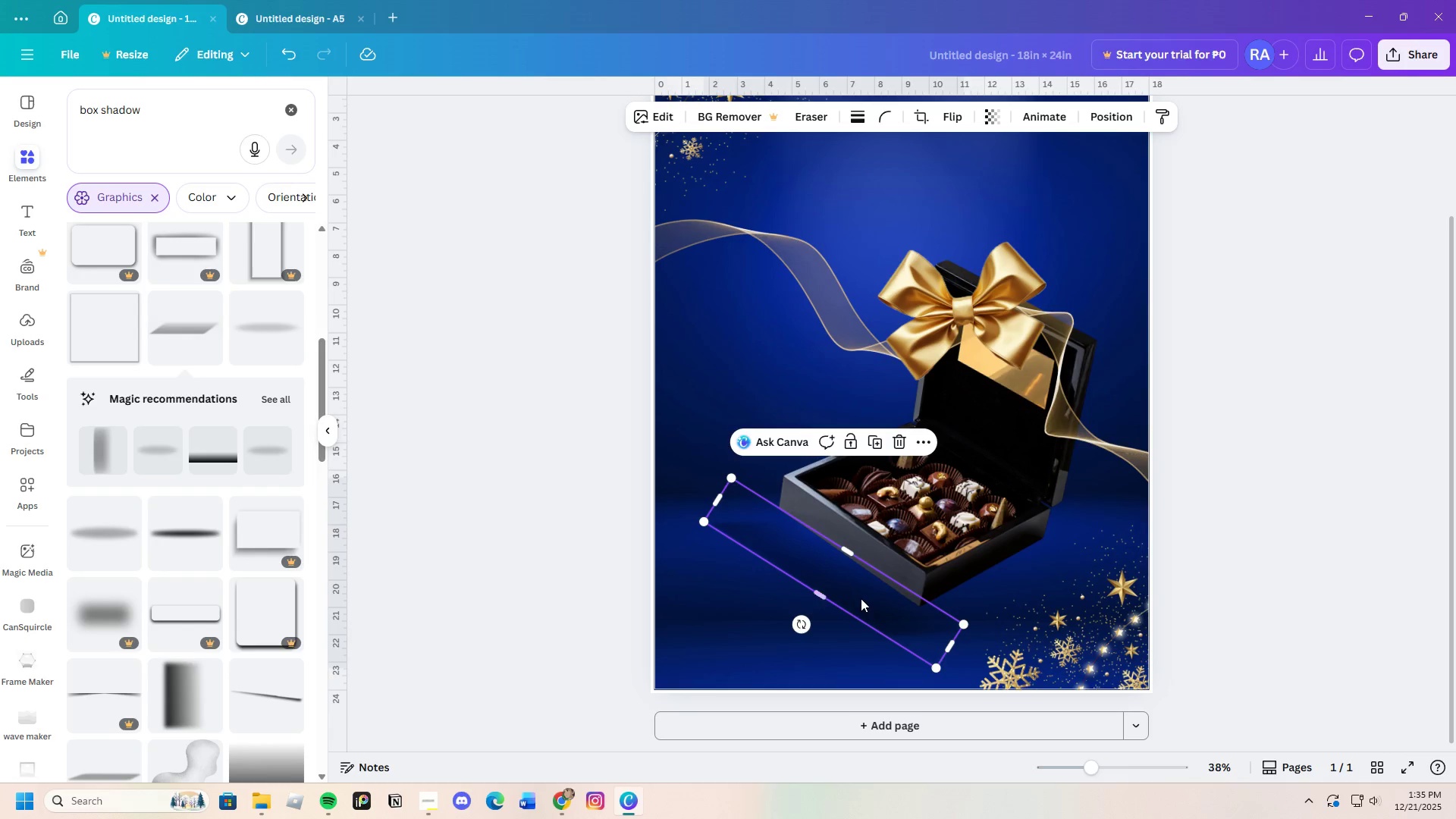 
left_click_drag(start_coordinate=[861, 598], to_coordinate=[883, 595])
 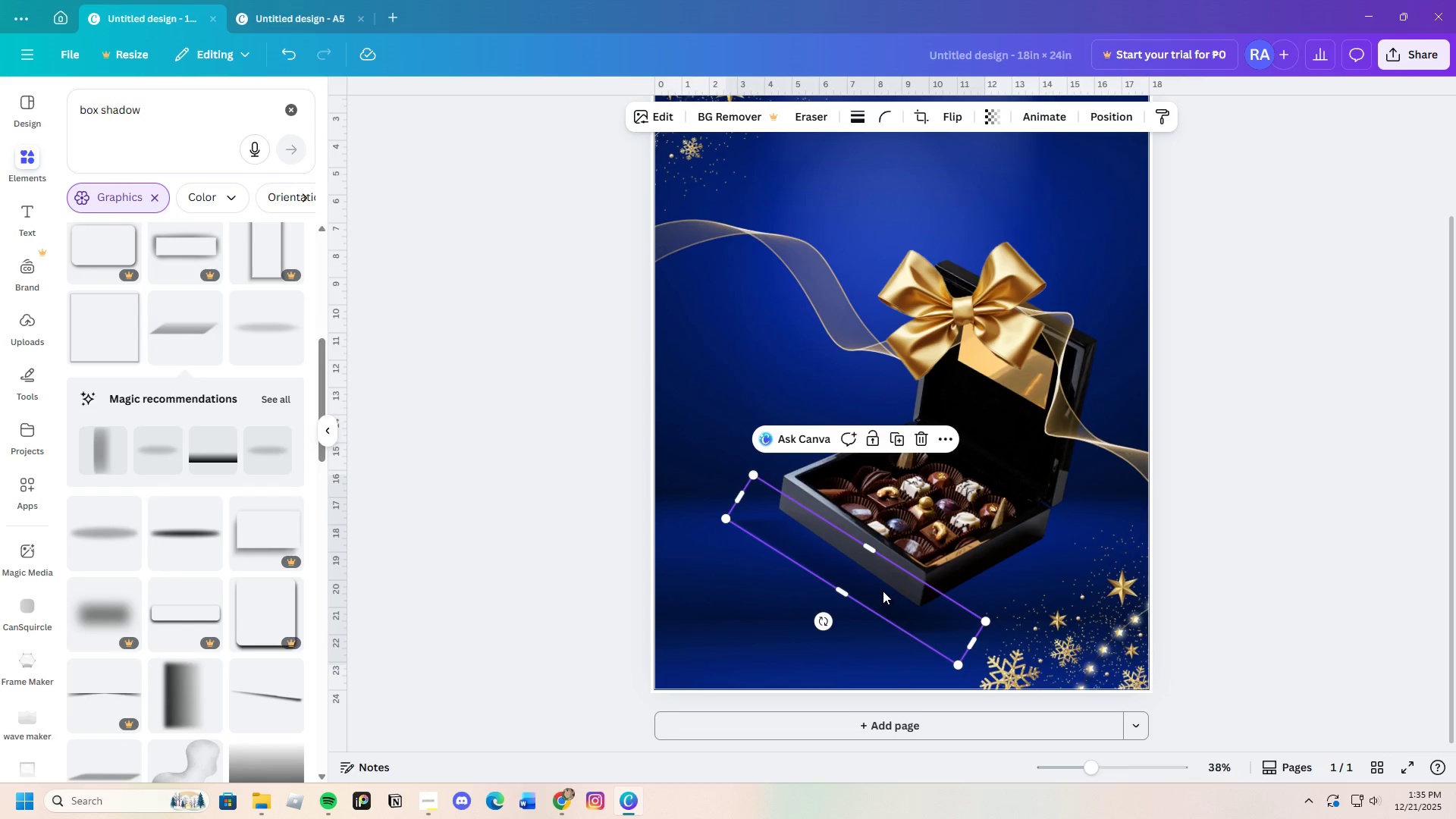 
right_click([883, 591])
 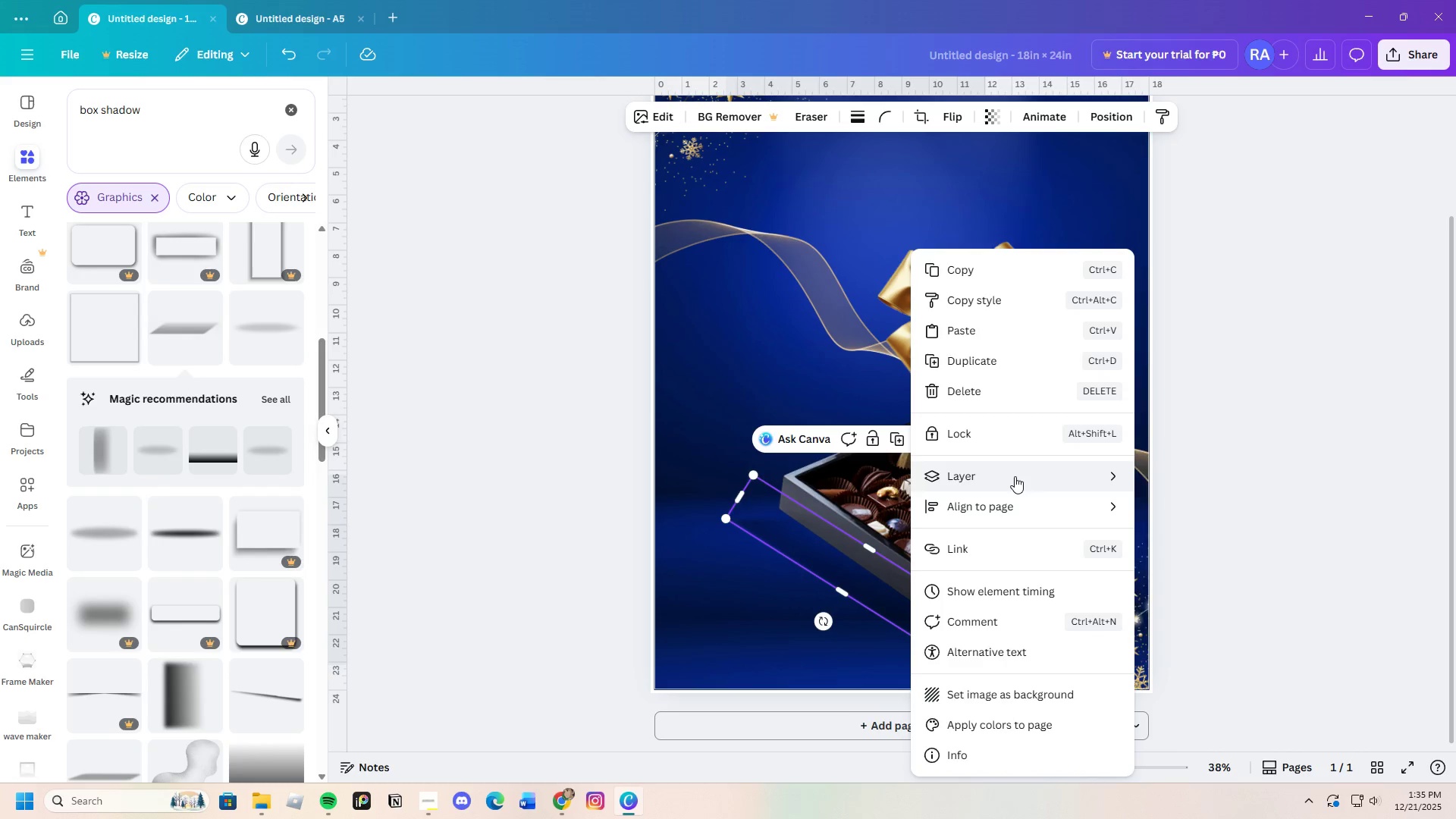 
wait(6.31)
 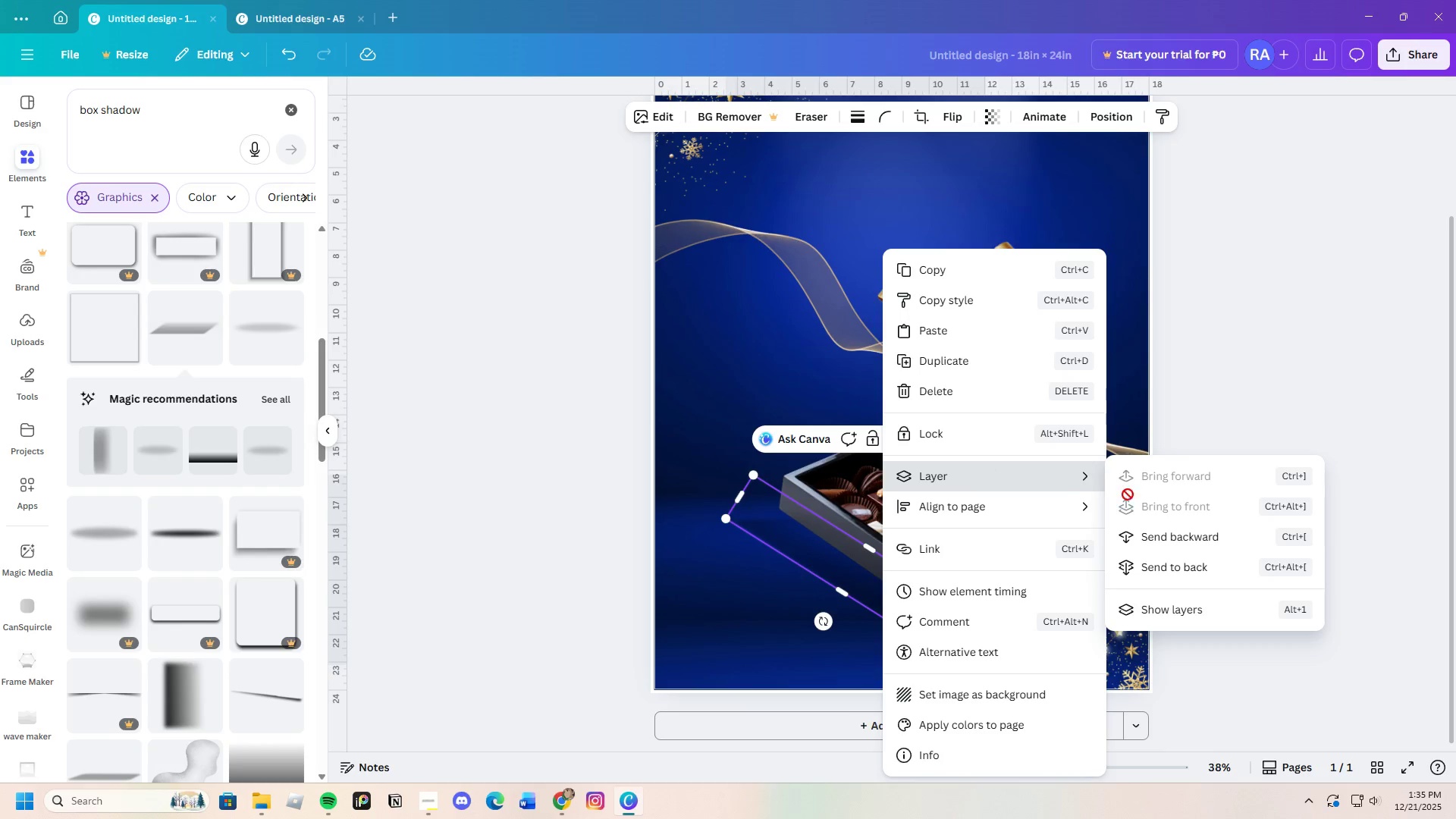 
left_click([1203, 532])
 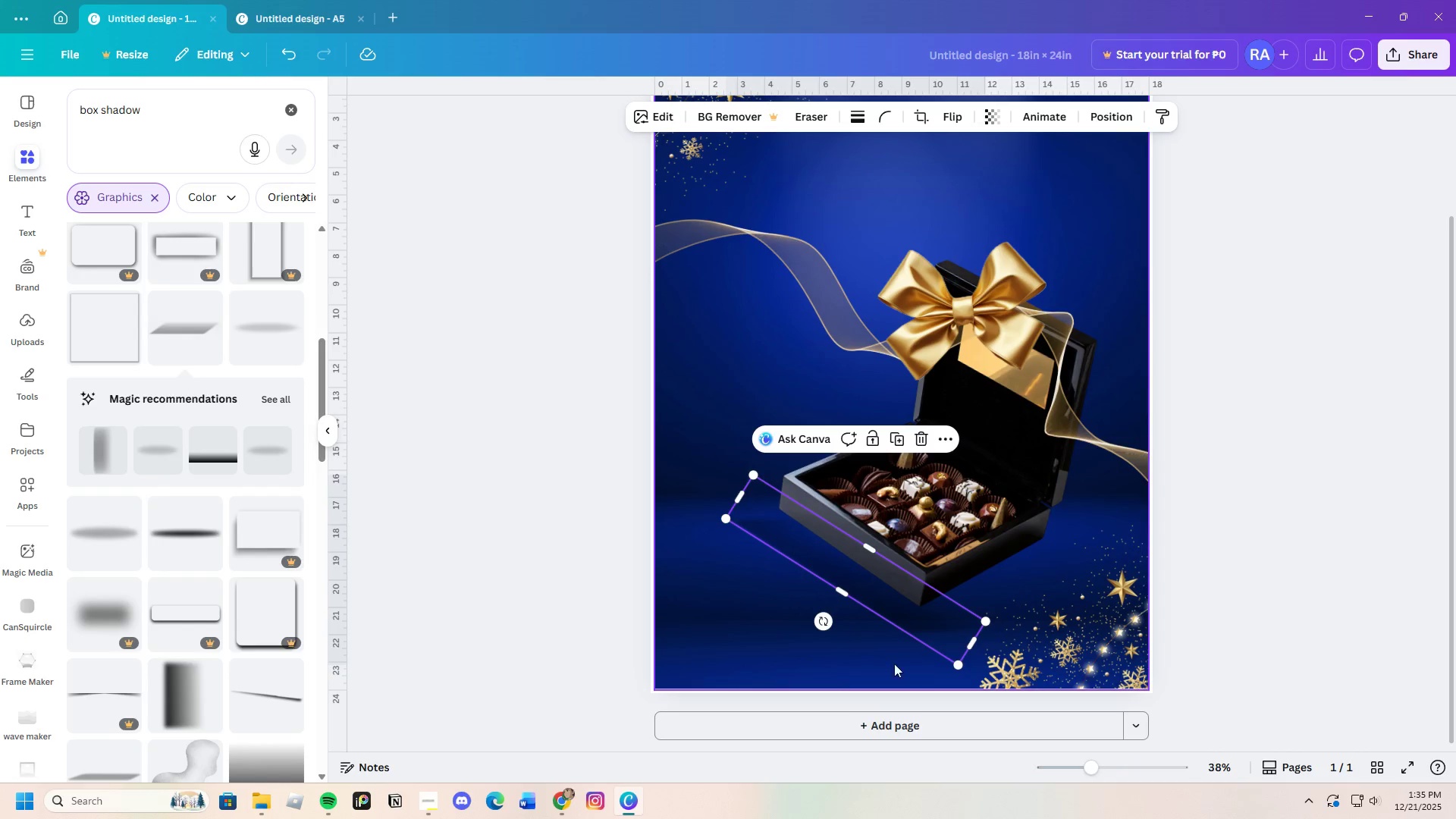 
left_click([806, 656])
 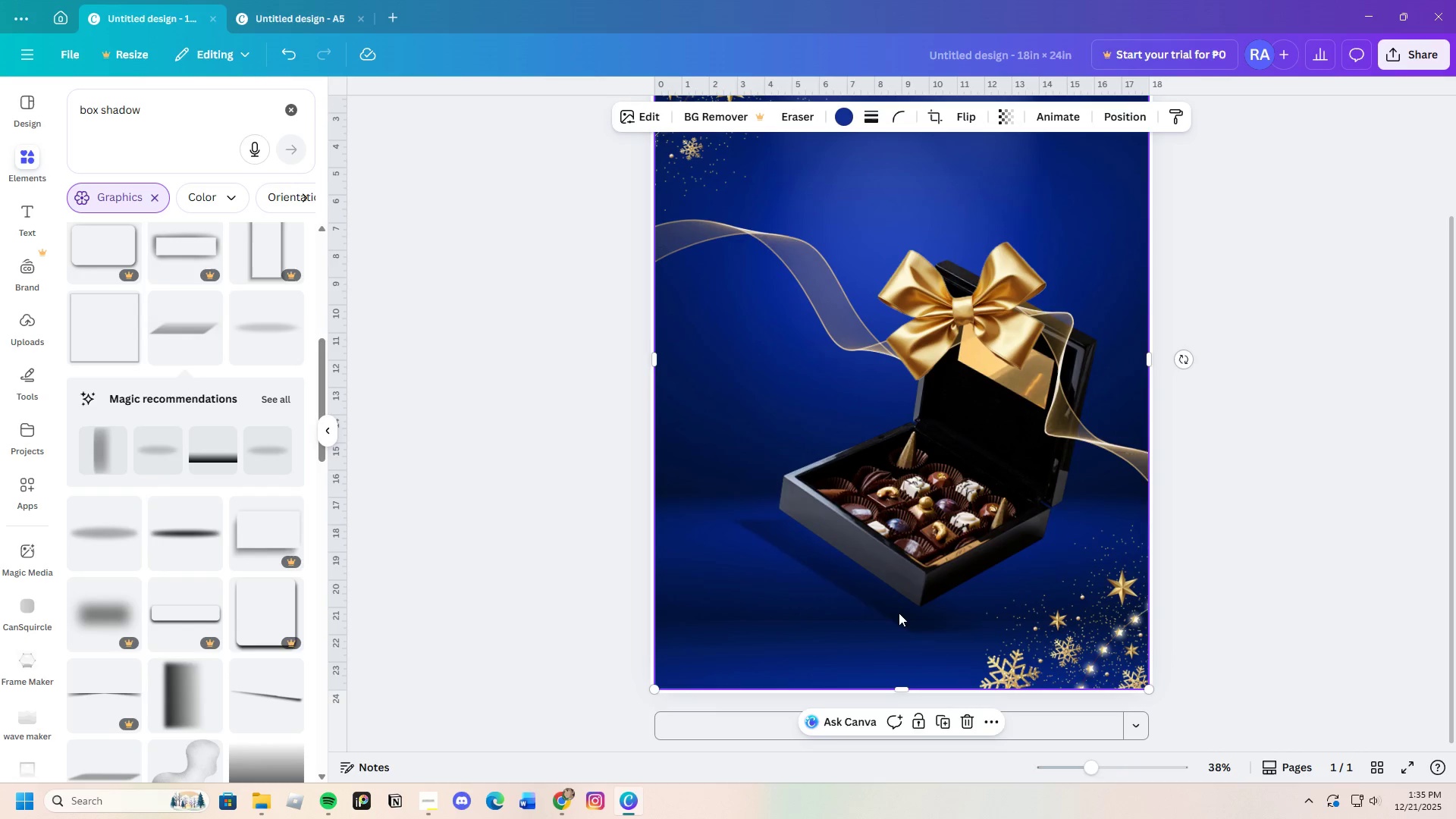 
left_click([888, 600])
 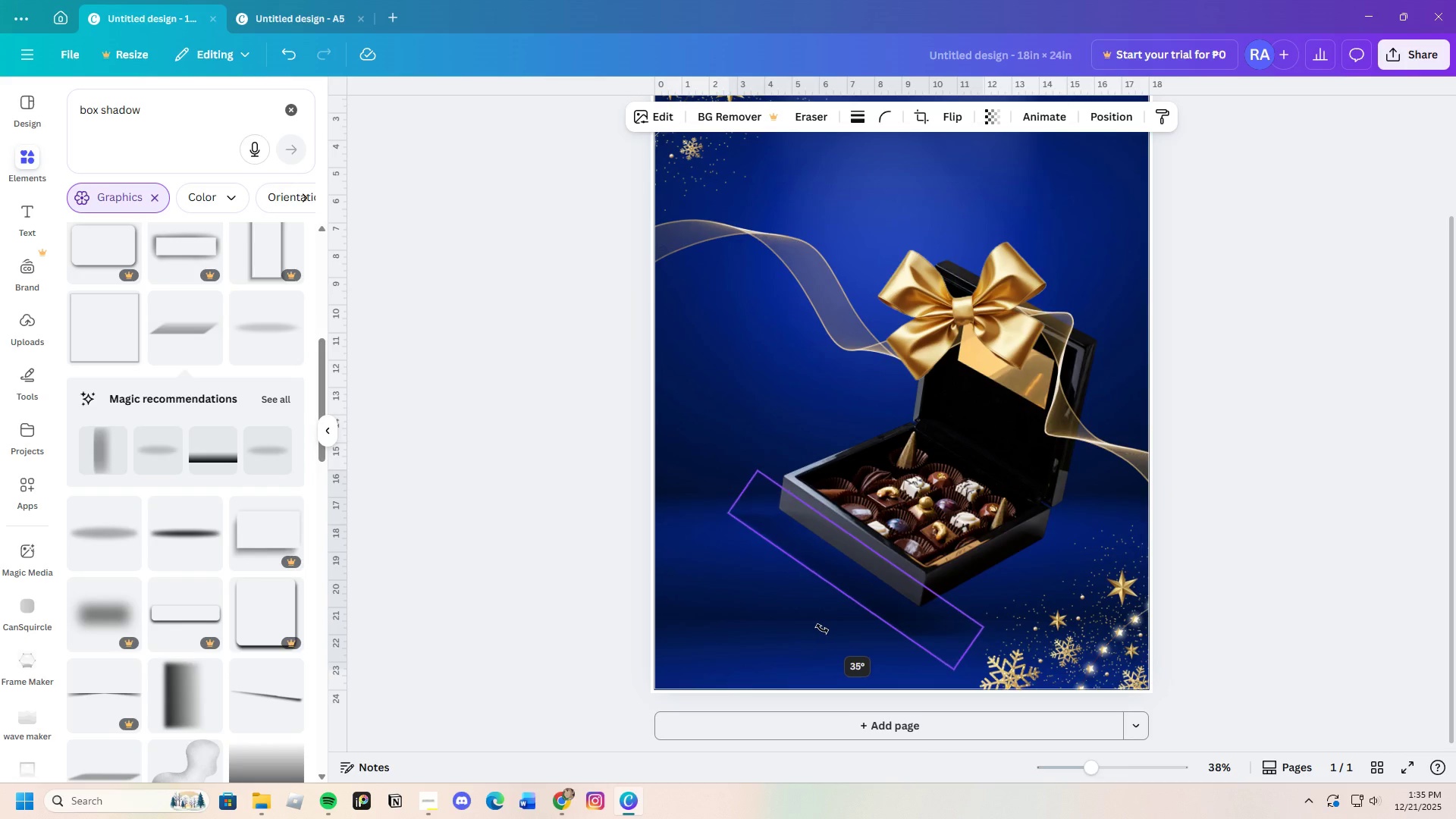 
left_click_drag(start_coordinate=[869, 545], to_coordinate=[910, 535])
 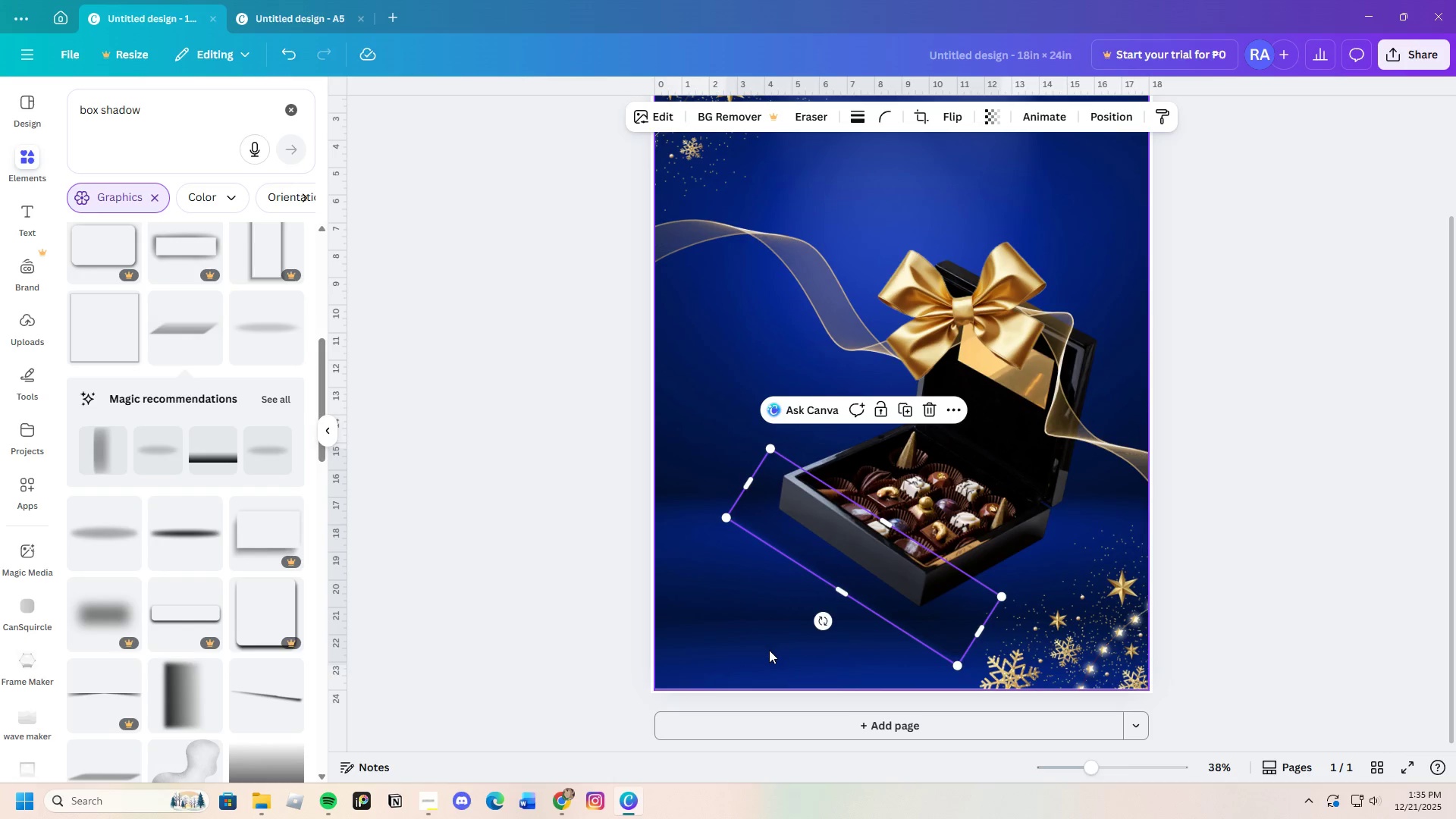 
left_click([769, 650])
 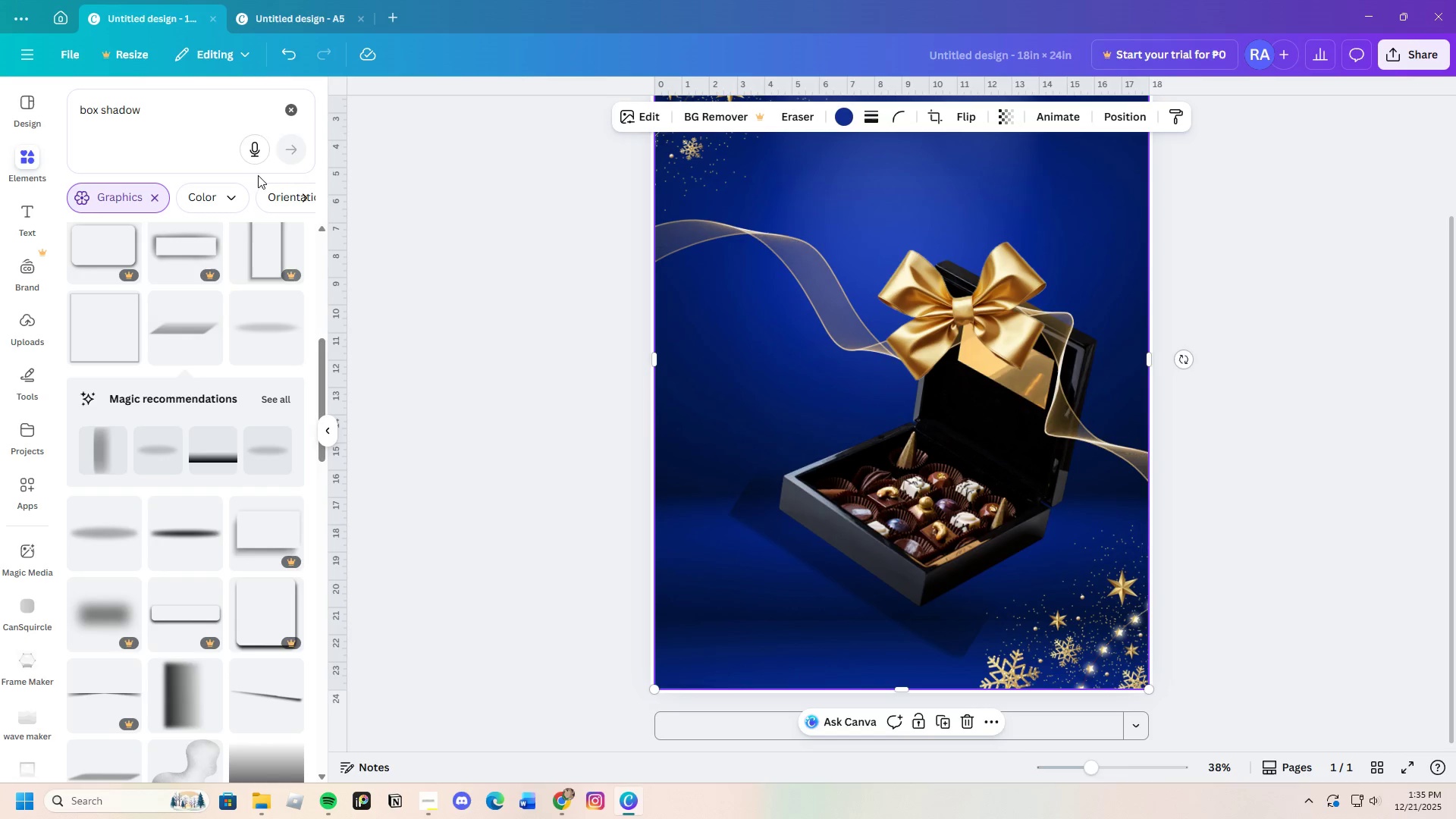 
left_click([280, 57])
 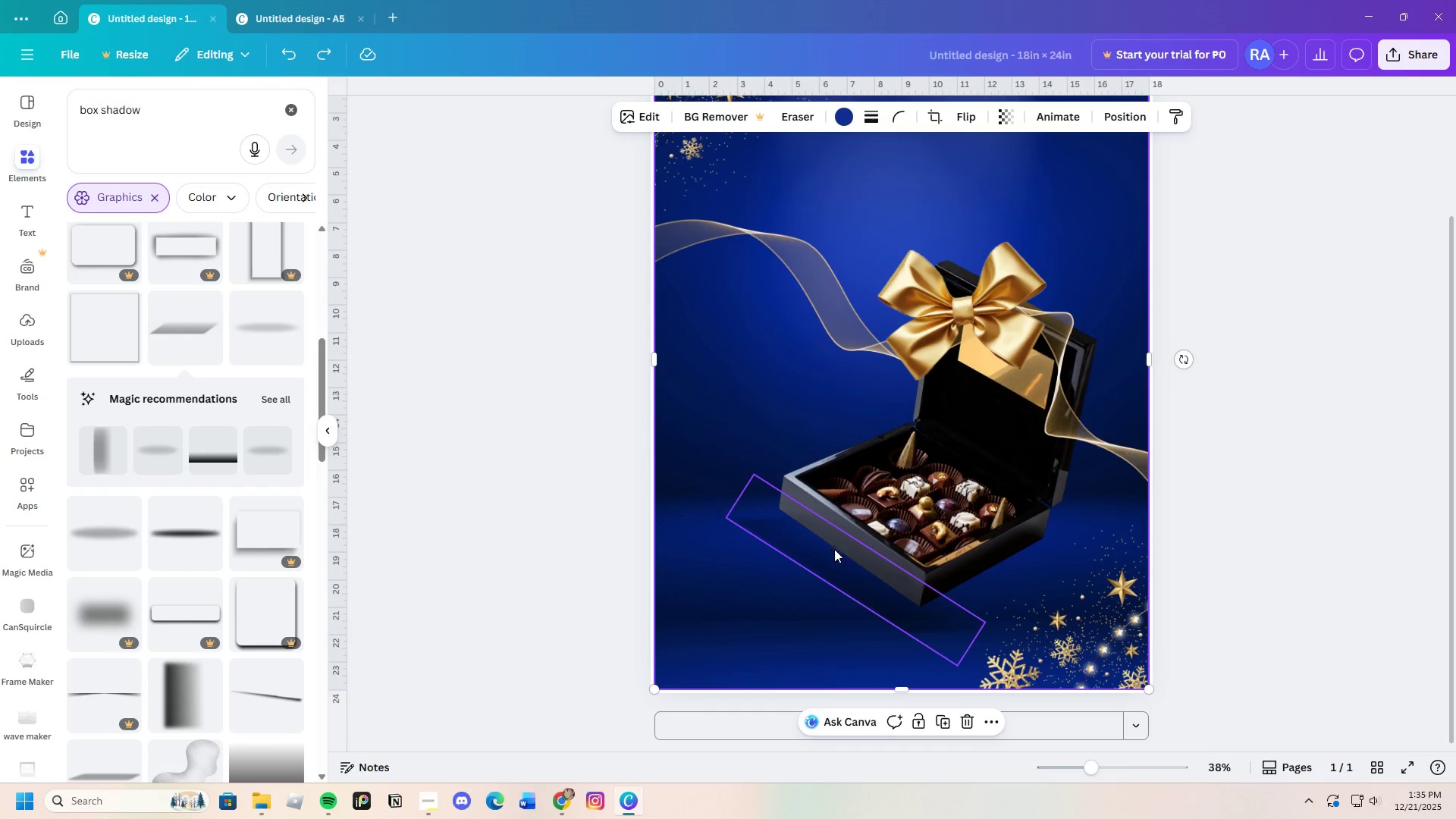 
left_click_drag(start_coordinate=[829, 567], to_coordinate=[807, 554])
 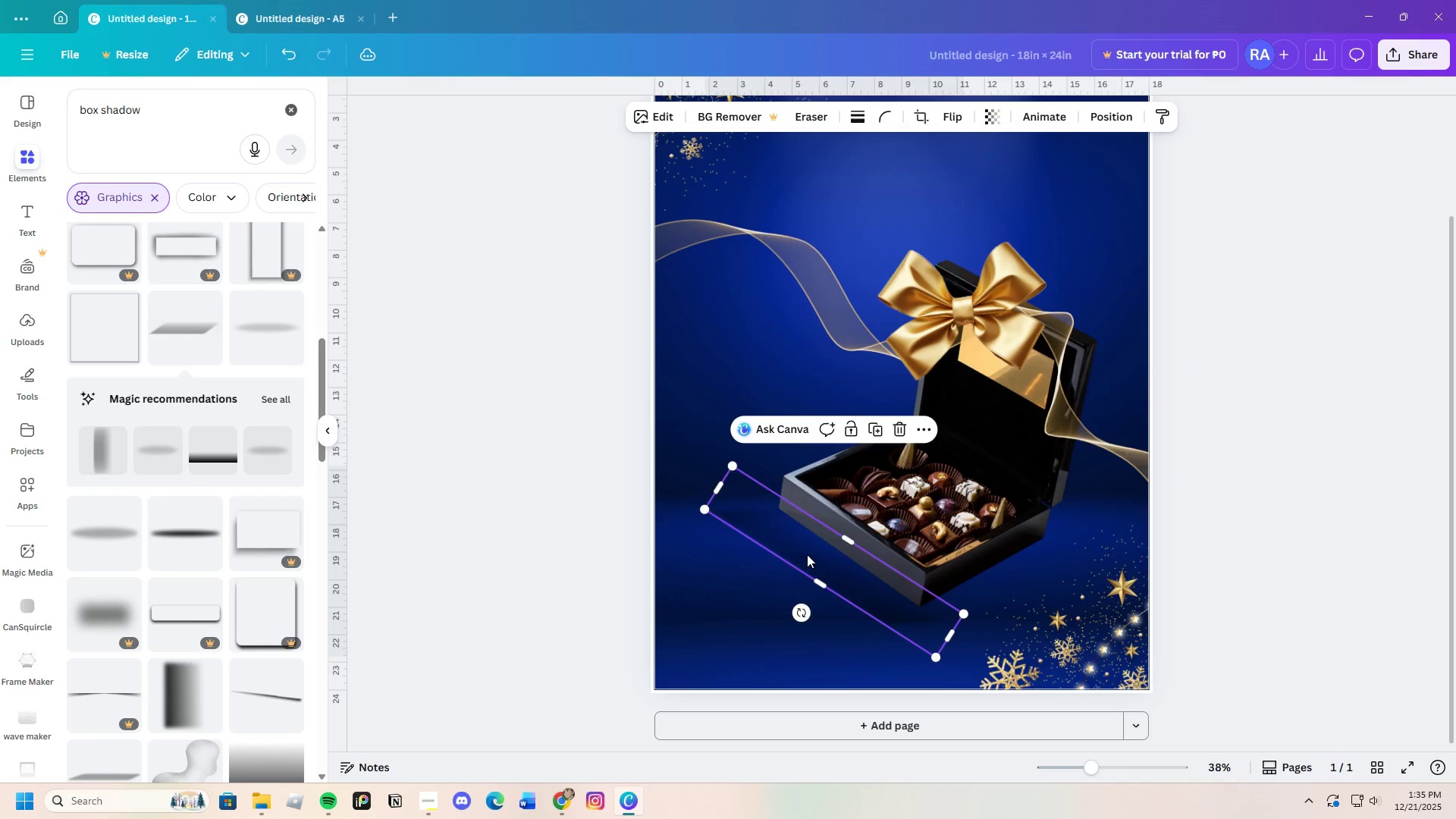 
right_click([807, 553])
 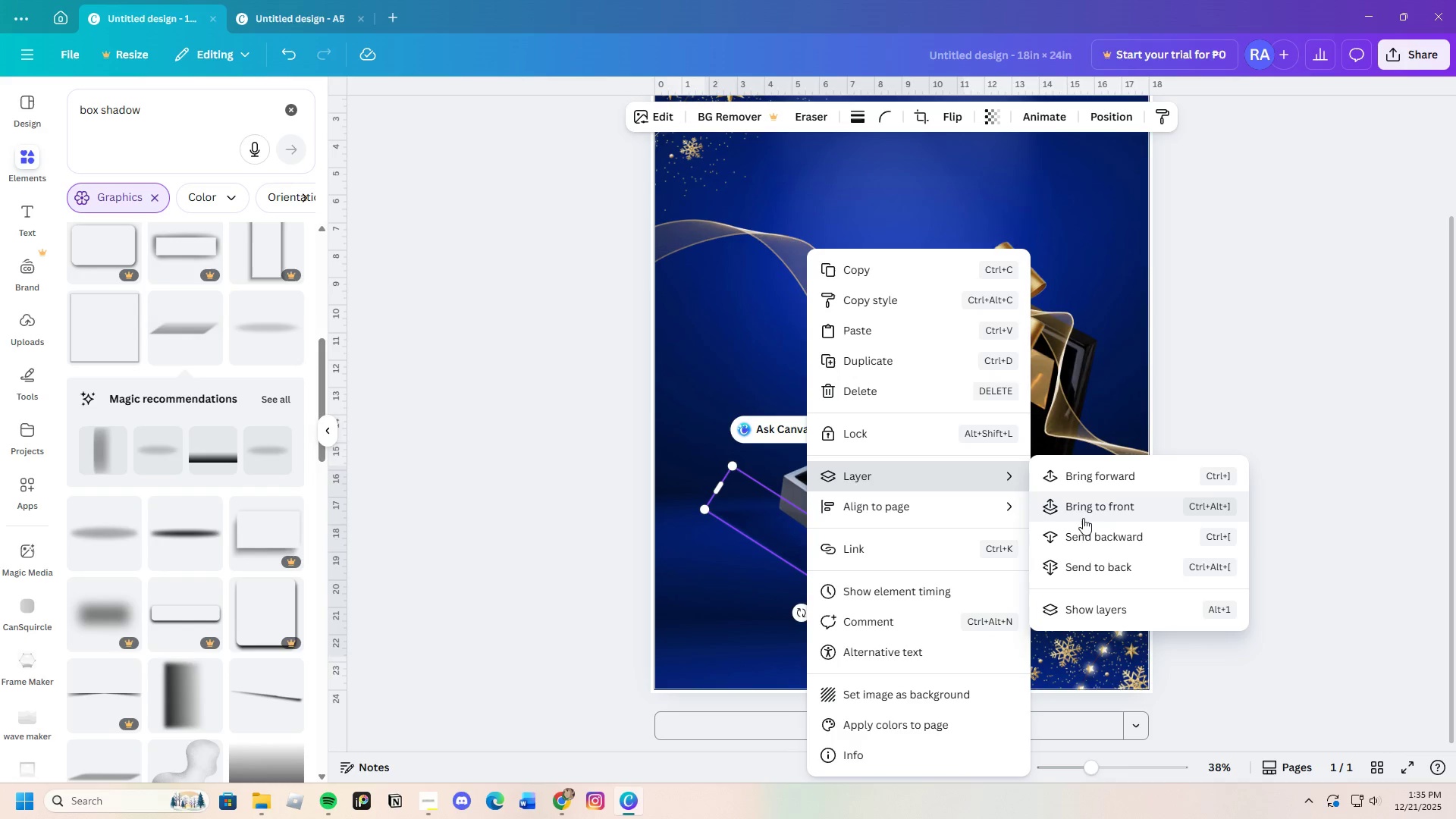 
left_click([1094, 540])
 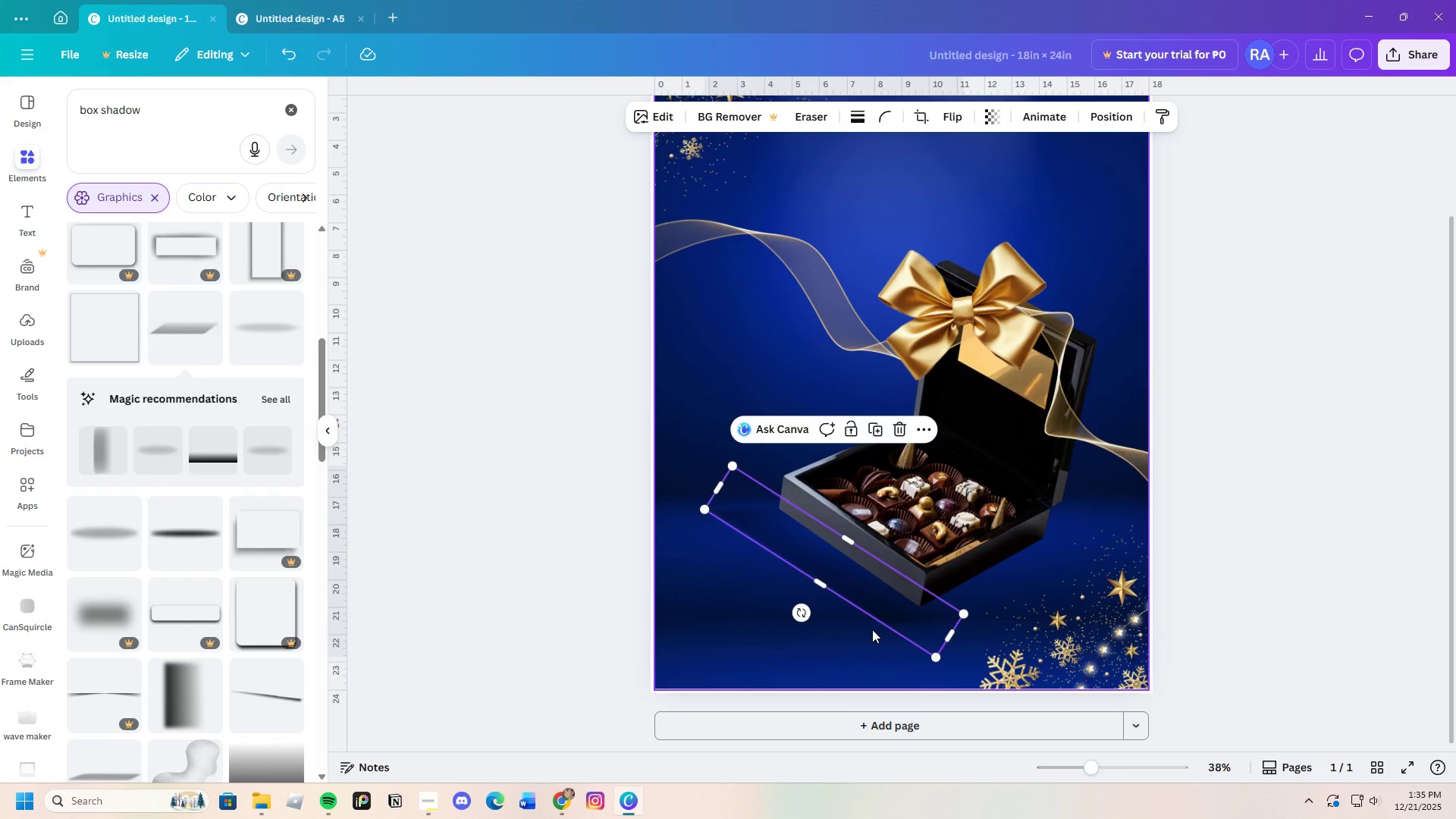 
left_click_drag(start_coordinate=[887, 621], to_coordinate=[842, 619])
 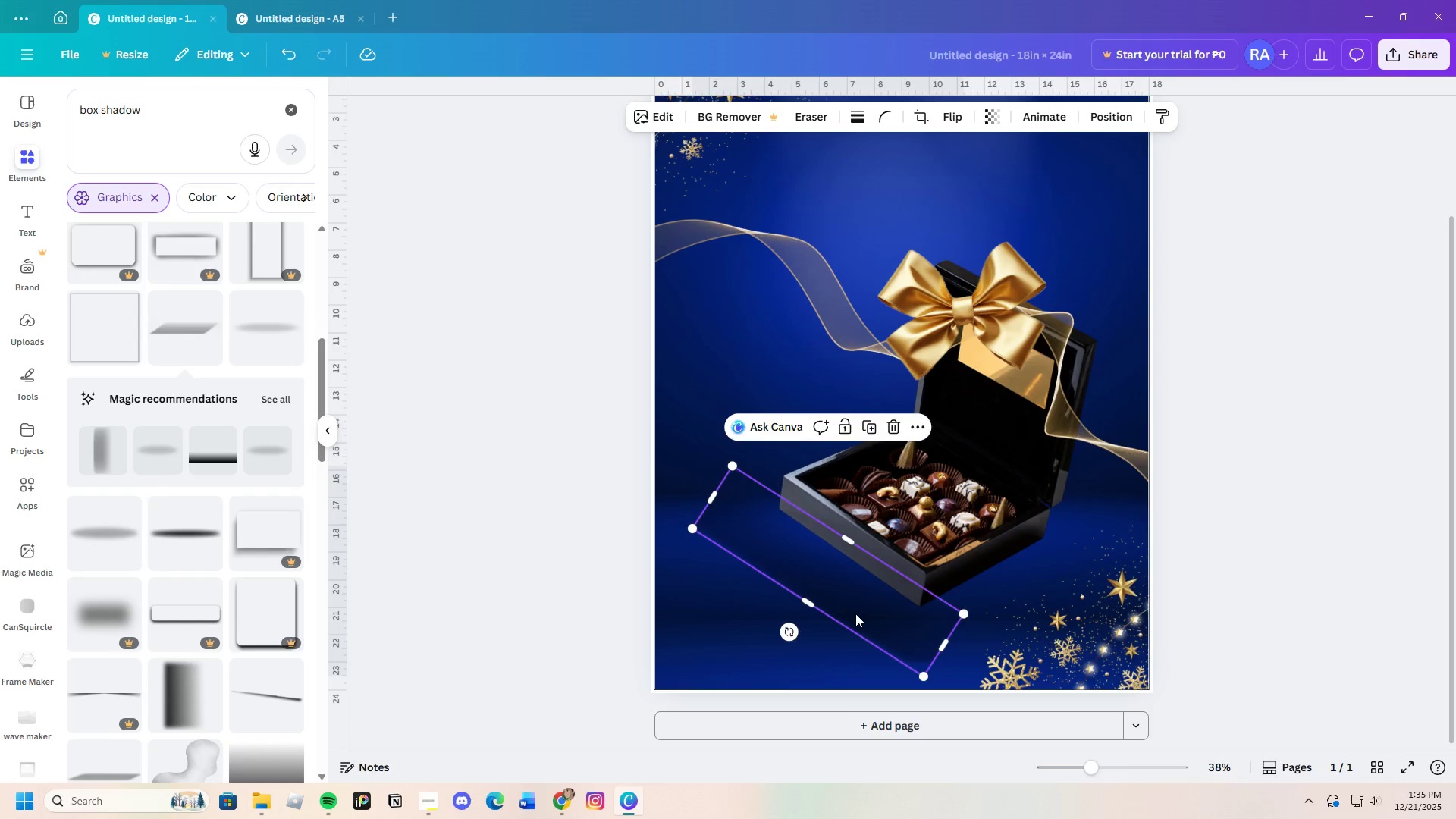 
left_click([763, 657])
 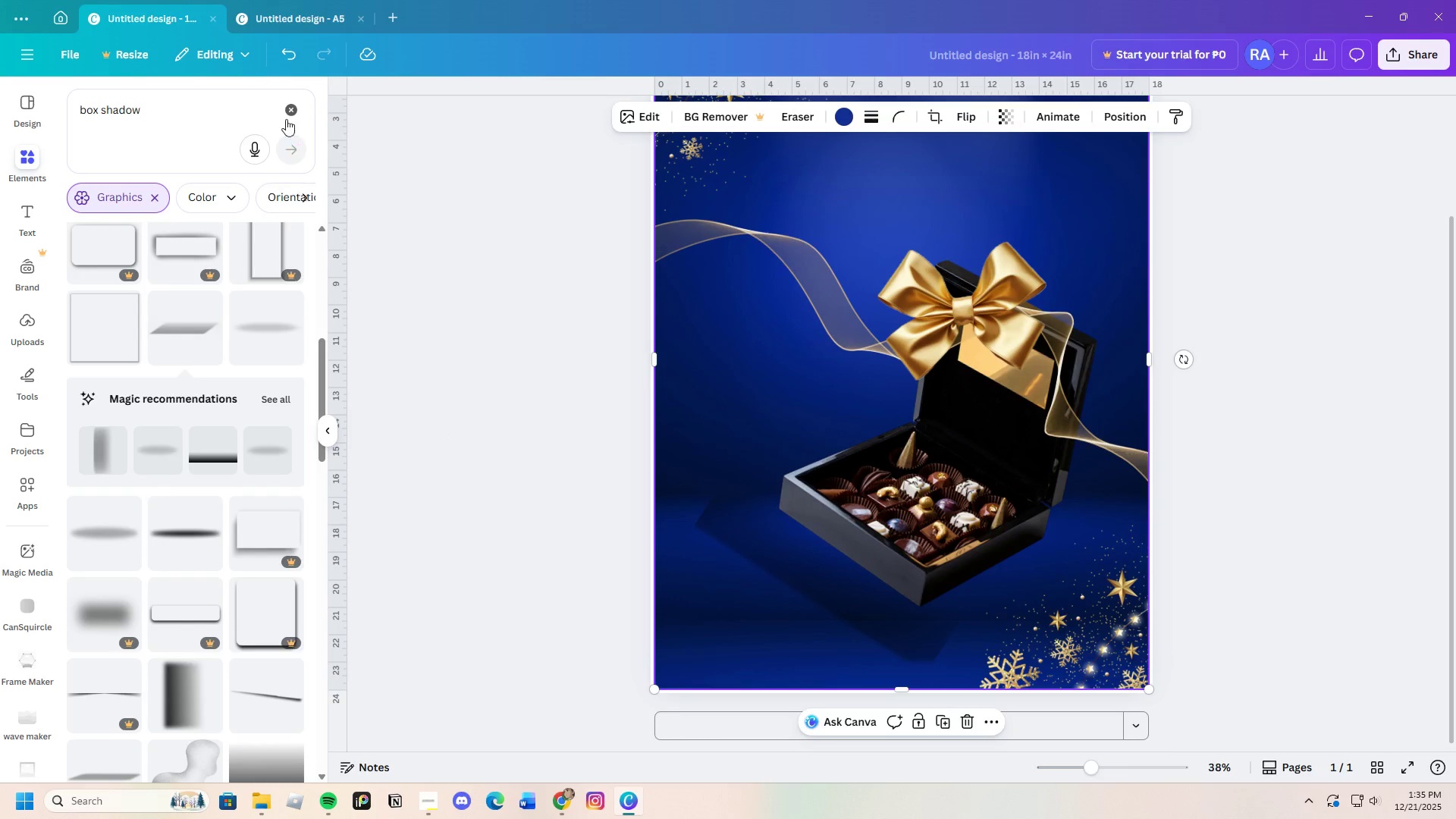 
left_click([285, 60])
 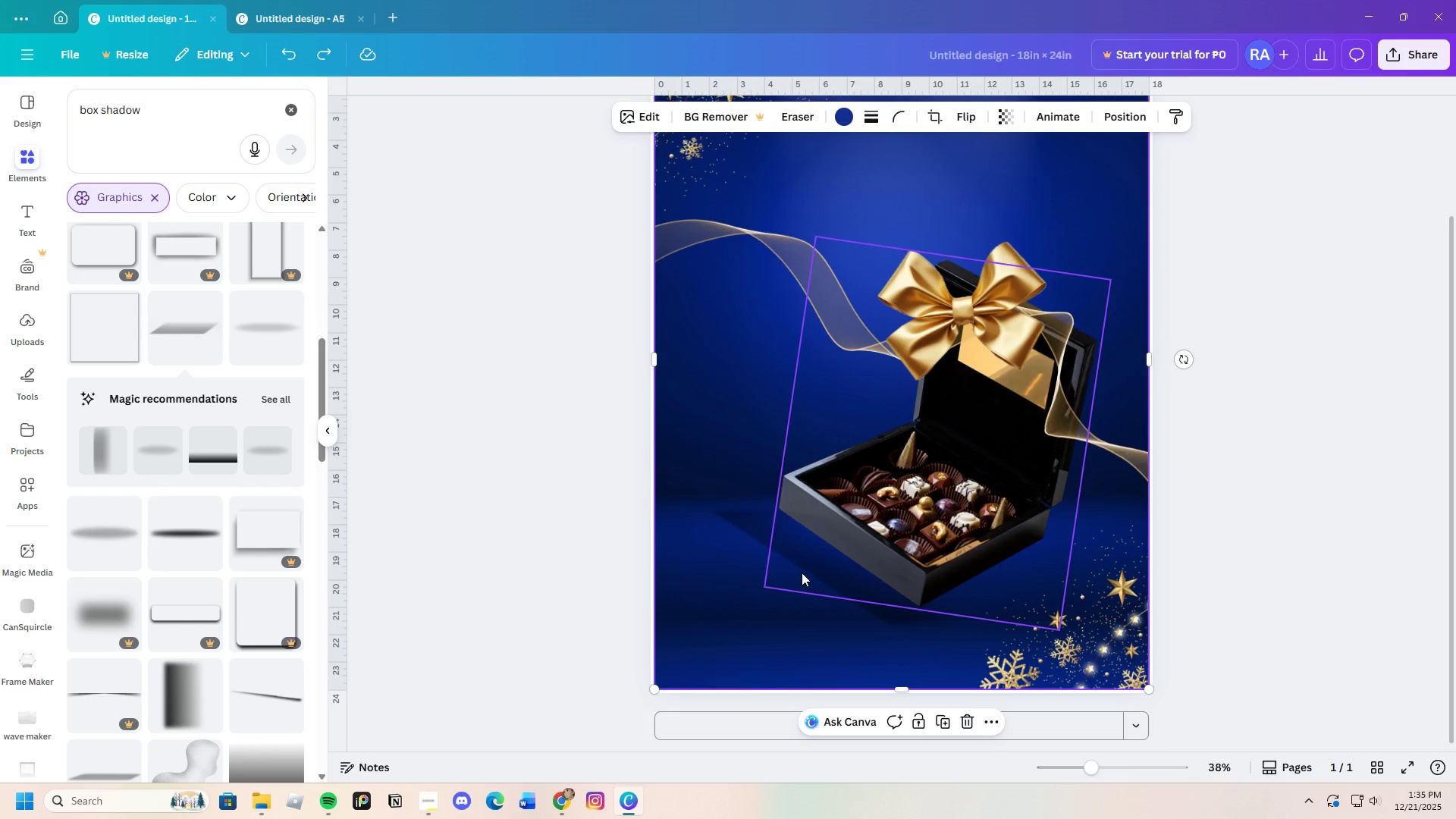 
mouse_move([764, 517])
 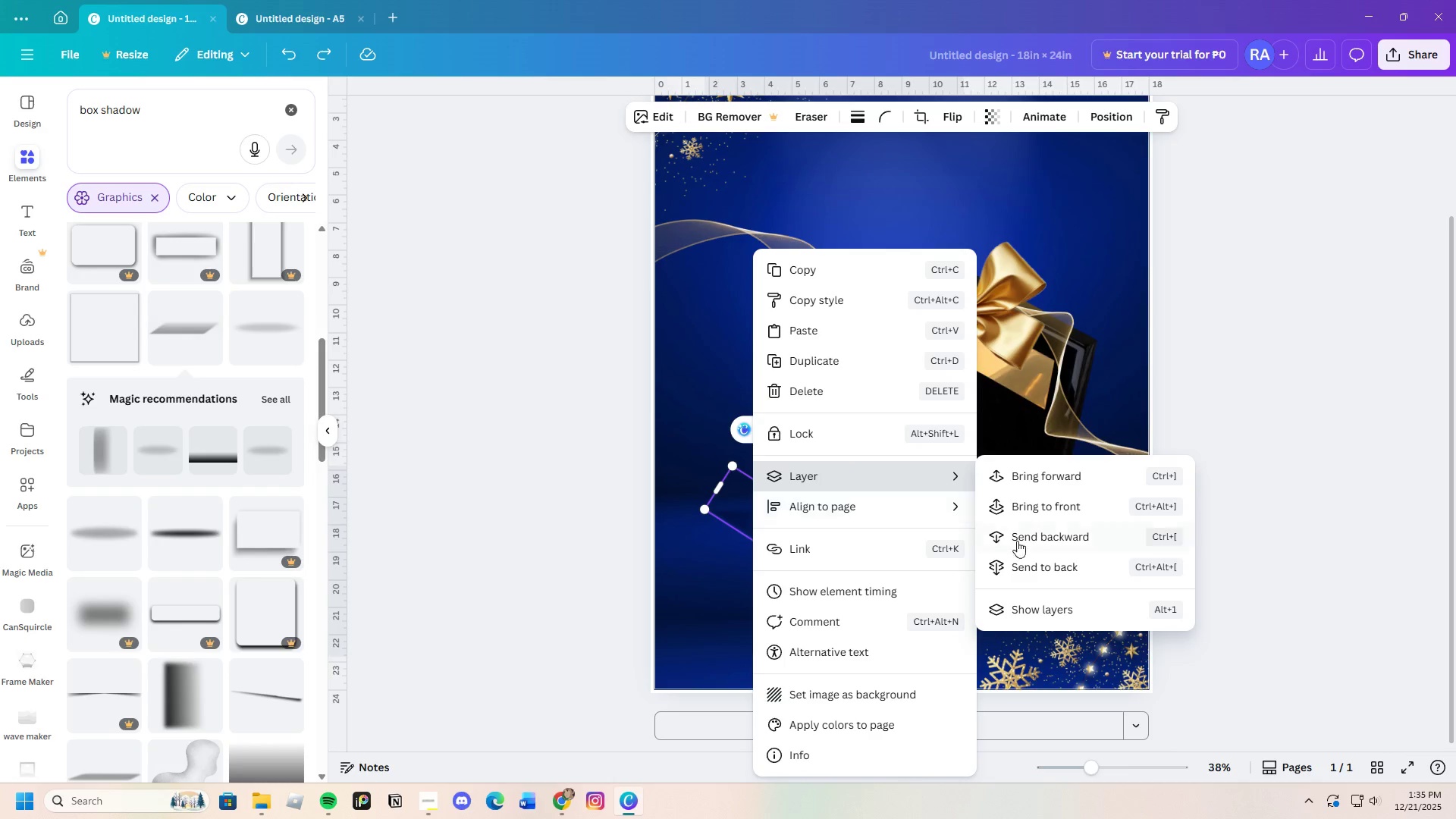 
left_click([1031, 535])
 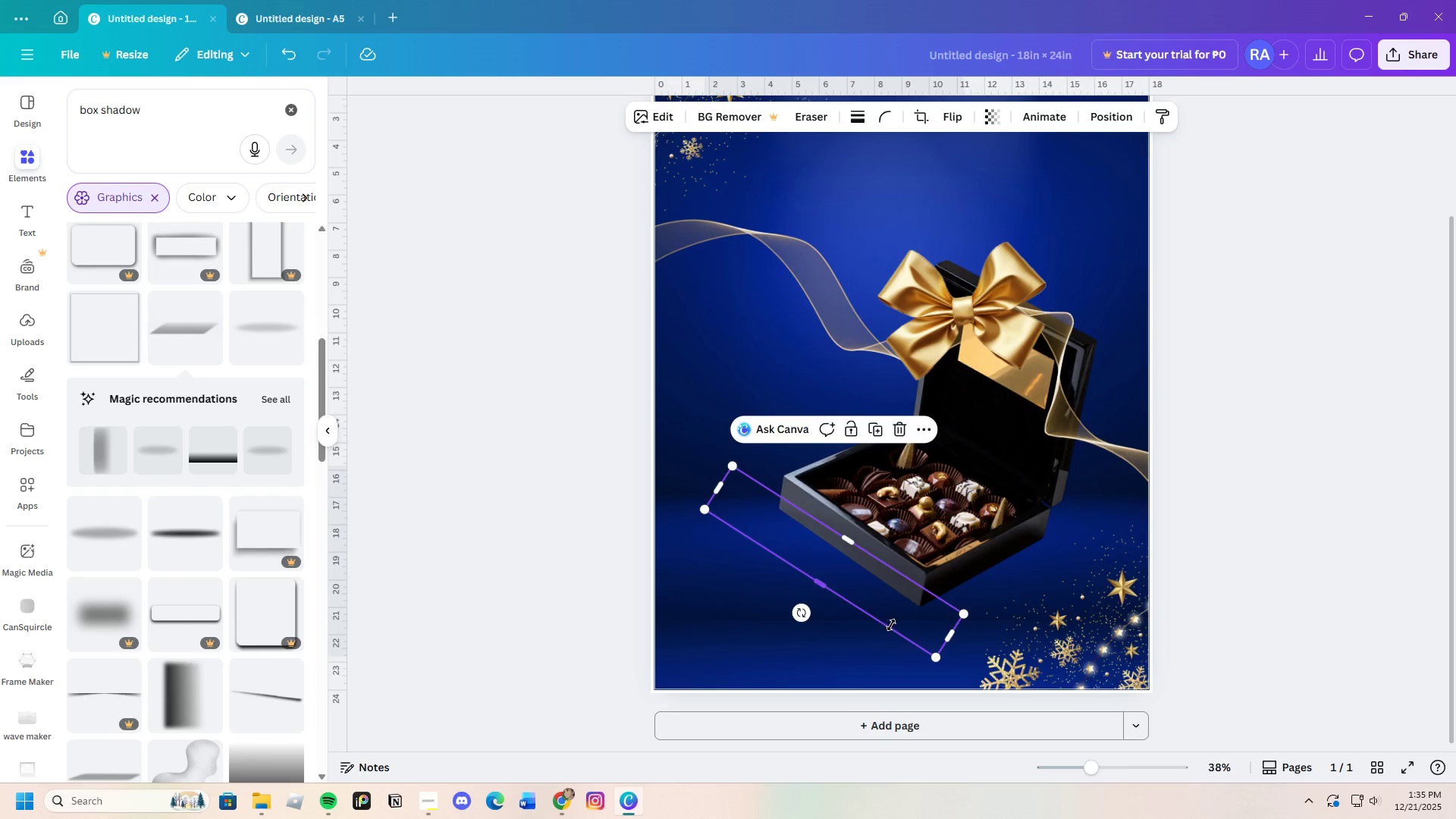 
left_click_drag(start_coordinate=[901, 620], to_coordinate=[777, 661])
 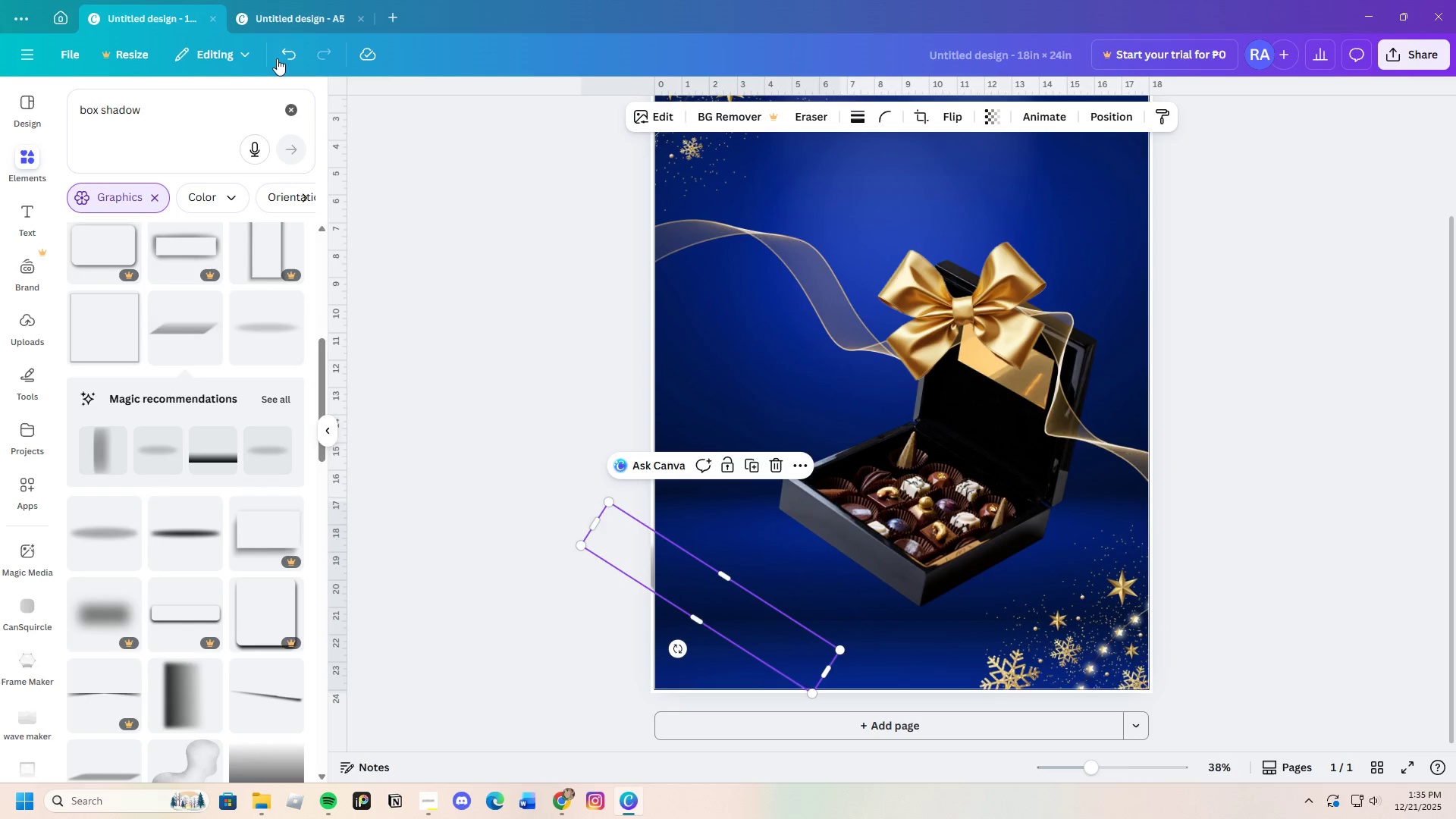 
left_click([282, 56])
 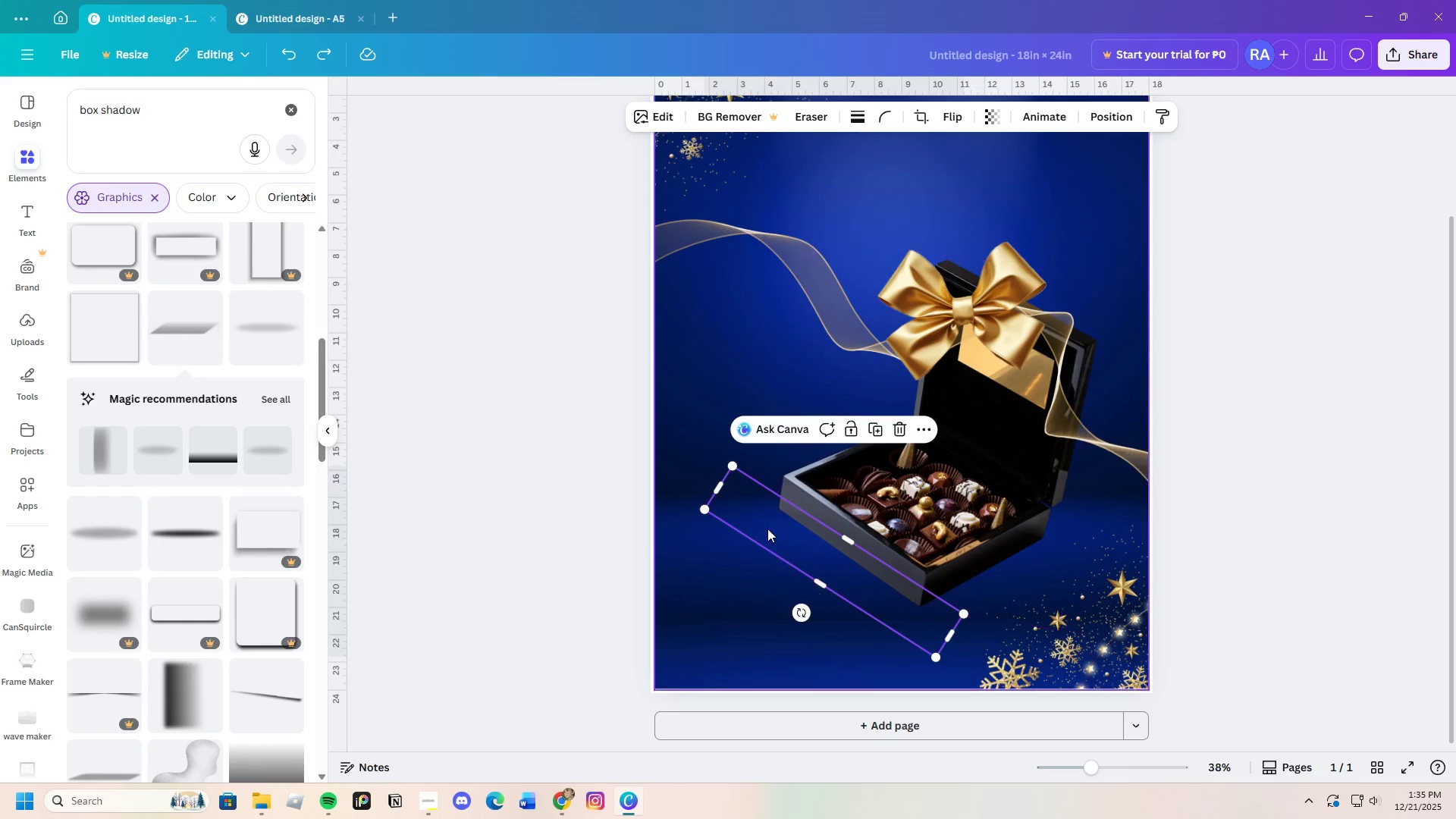 
left_click_drag(start_coordinate=[742, 516], to_coordinate=[720, 520])
 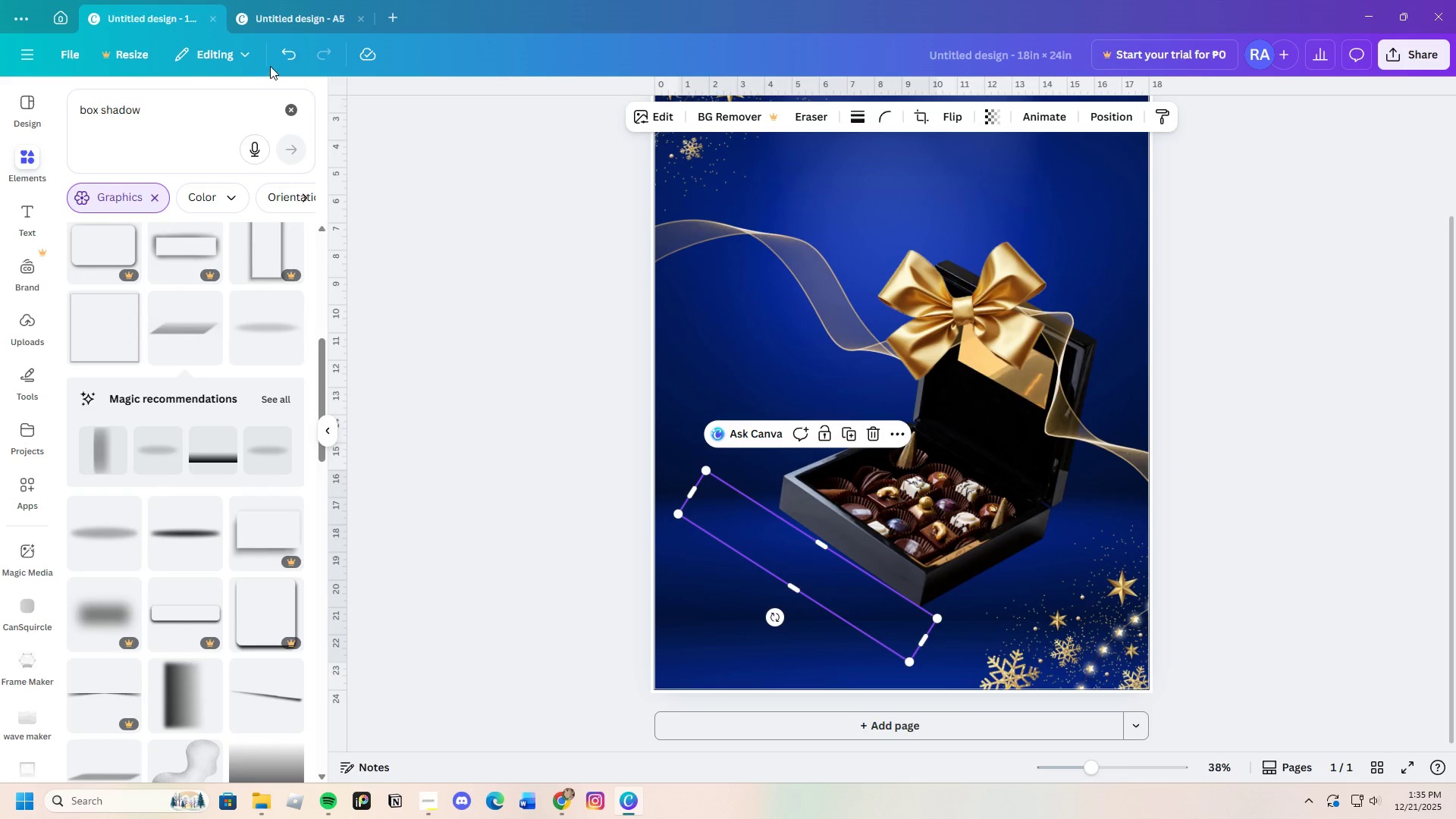 
left_click([278, 49])
 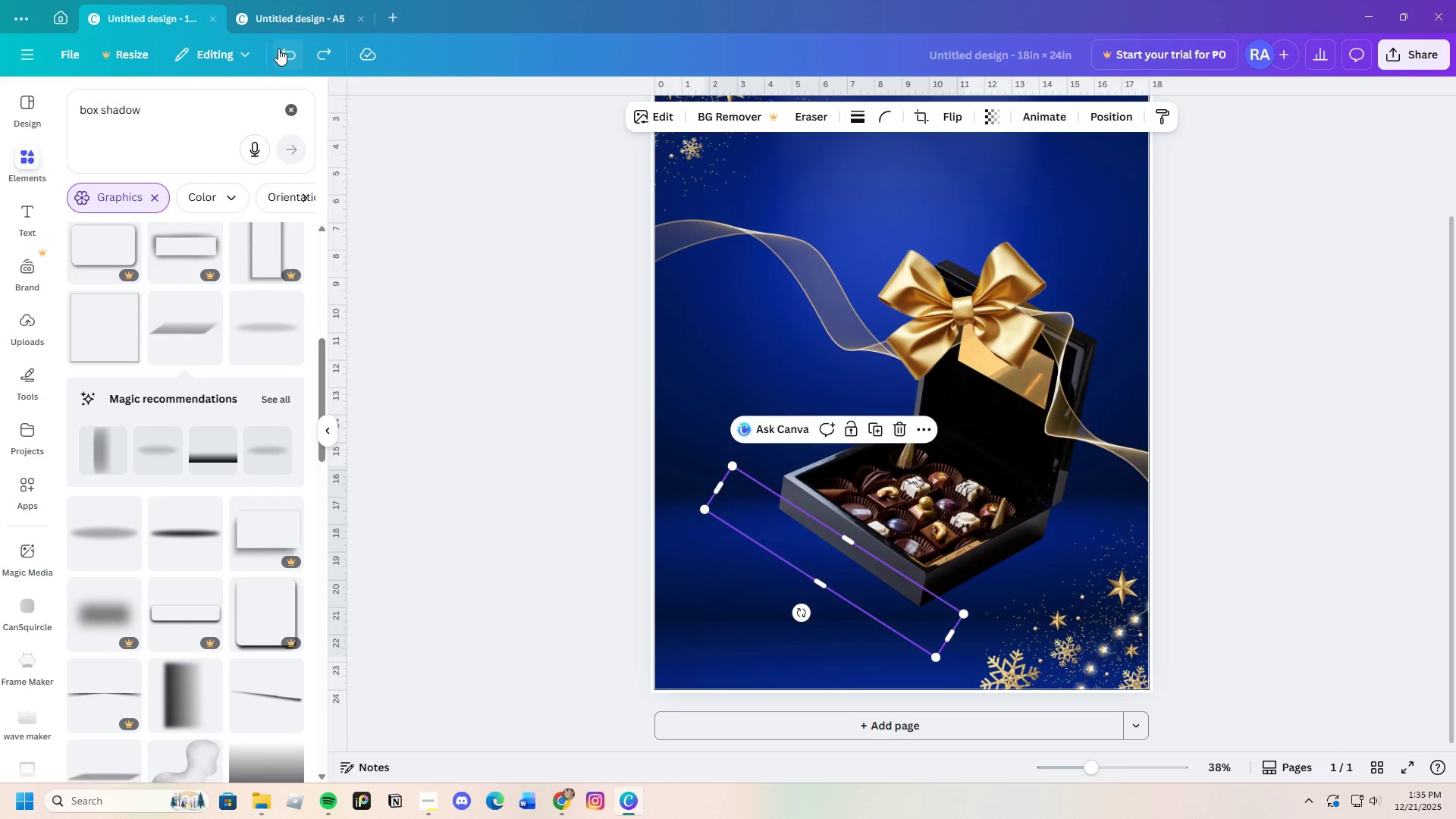 
left_click([281, 48])
 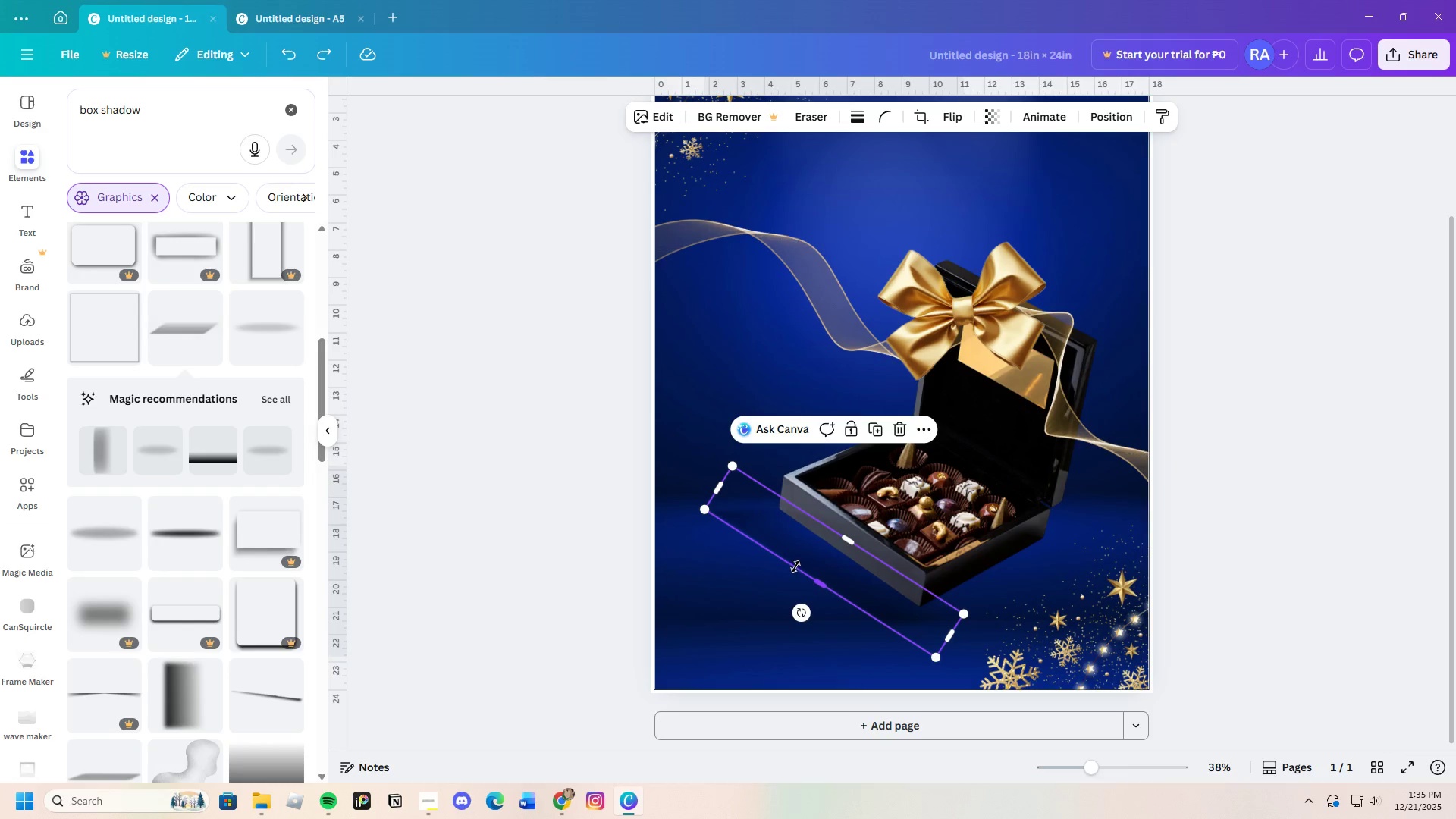 
left_click_drag(start_coordinate=[799, 564], to_coordinate=[805, 591])
 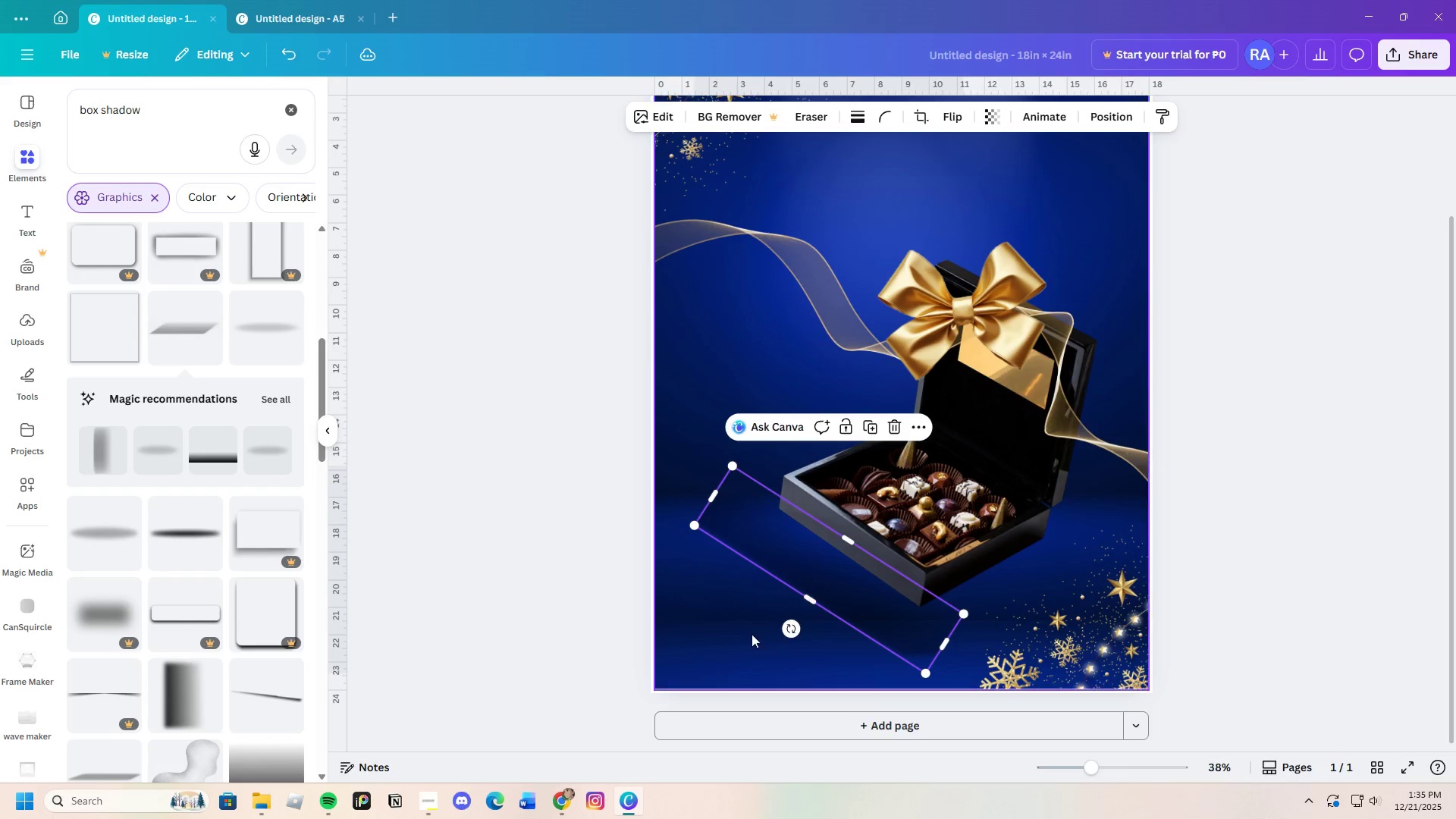 
left_click([752, 634])
 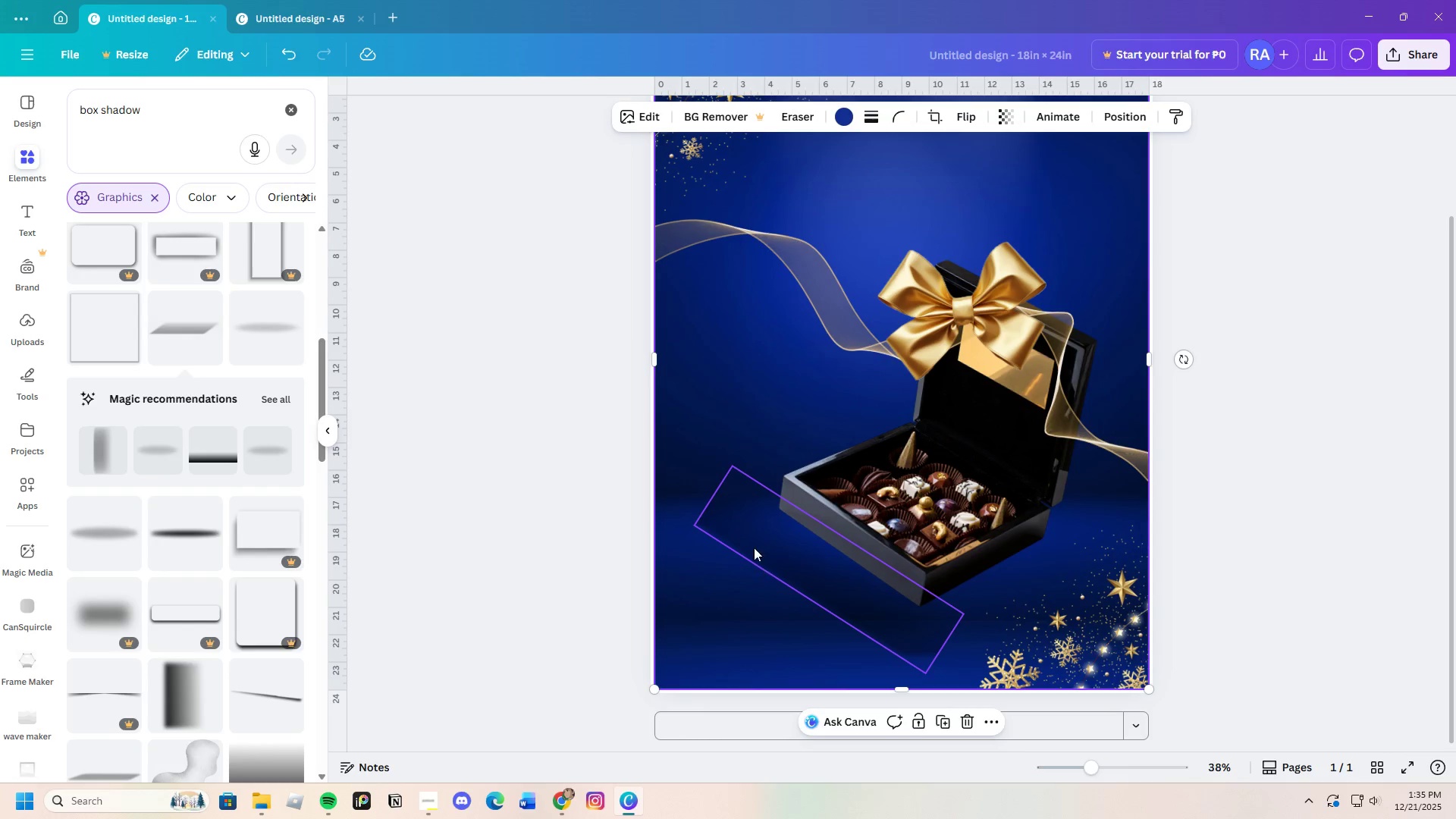 
left_click_drag(start_coordinate=[745, 529], to_coordinate=[828, 544])
 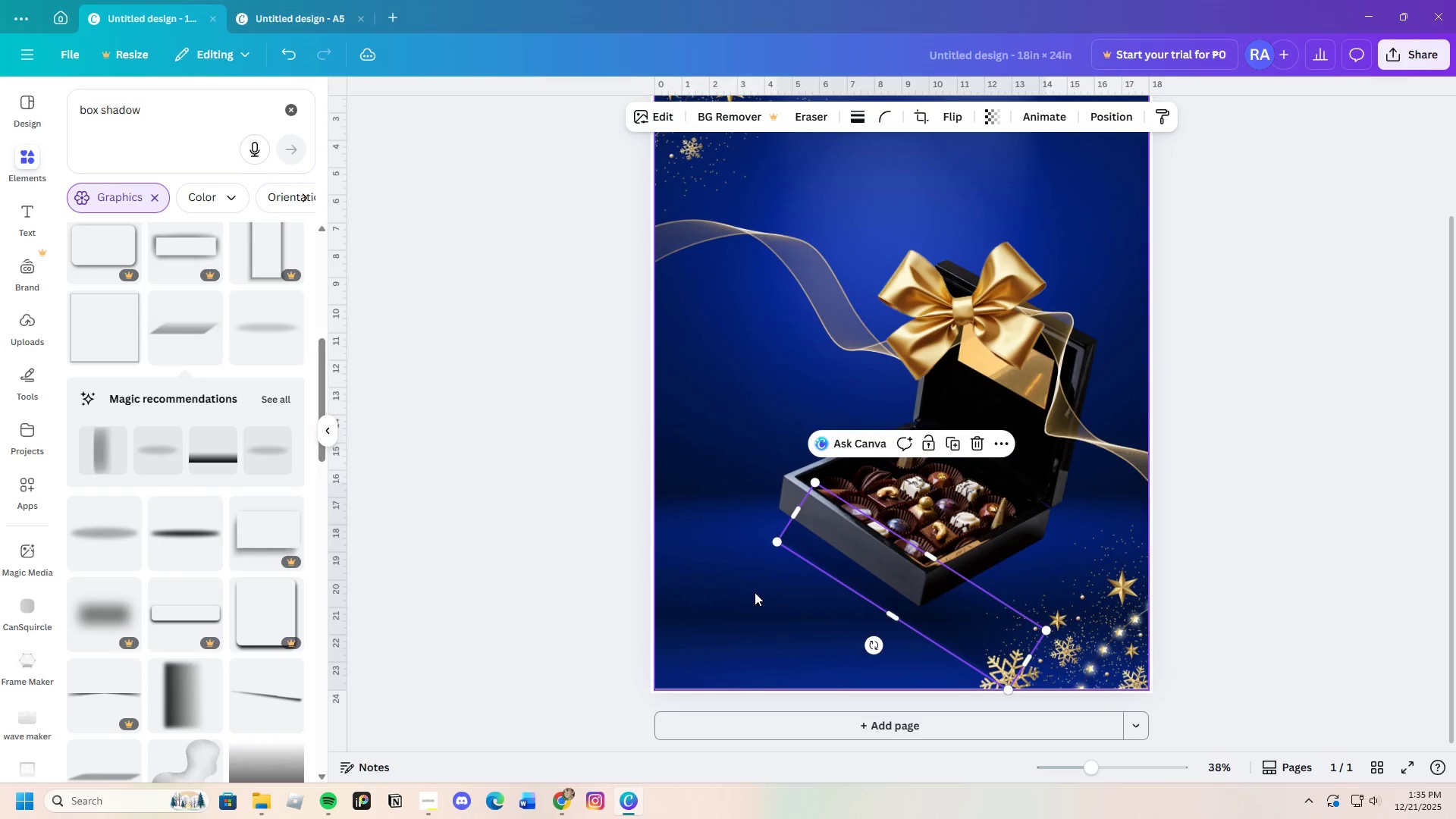 
left_click([755, 592])
 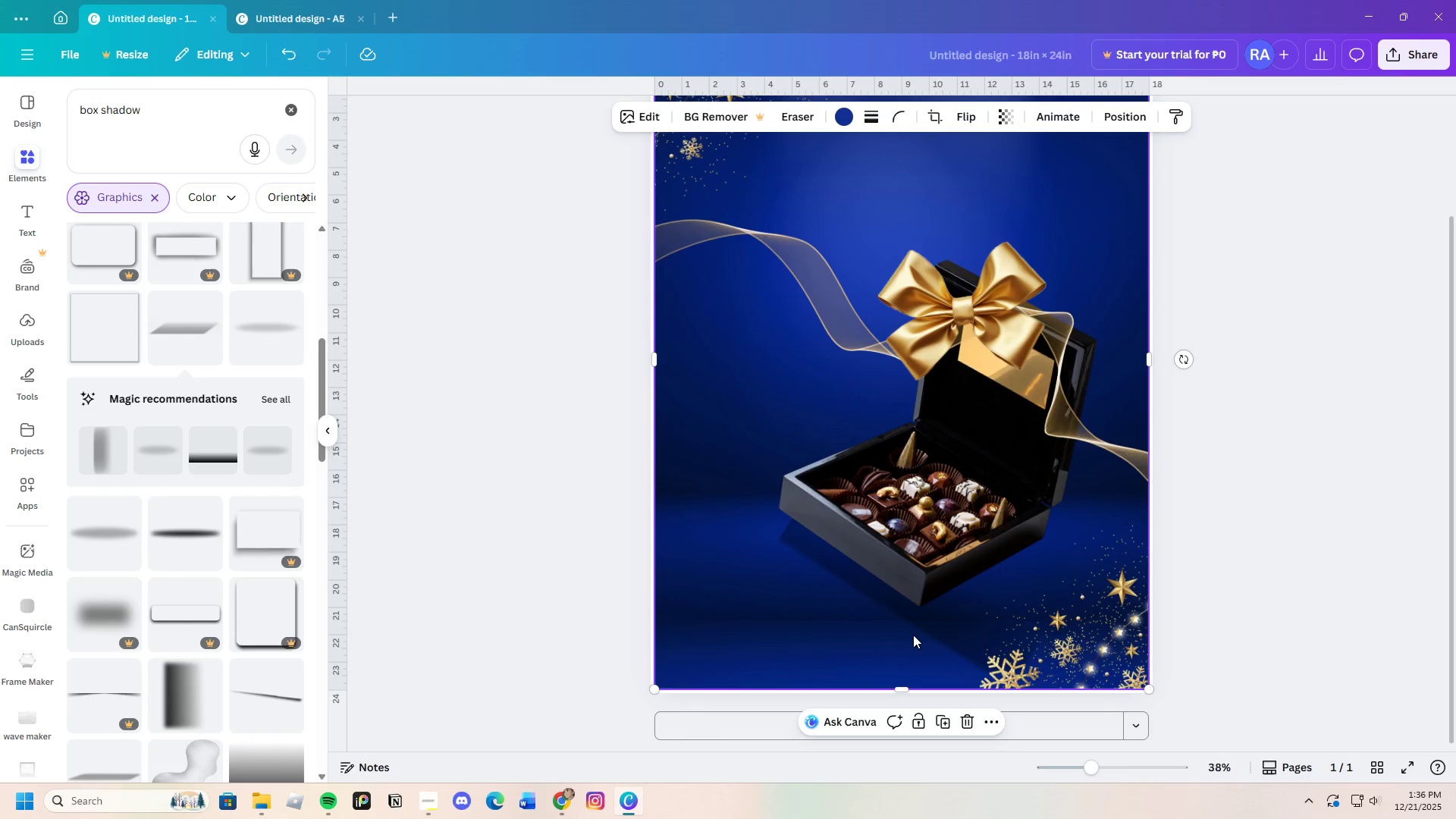 
left_click_drag(start_coordinate=[927, 632], to_coordinate=[857, 649])
 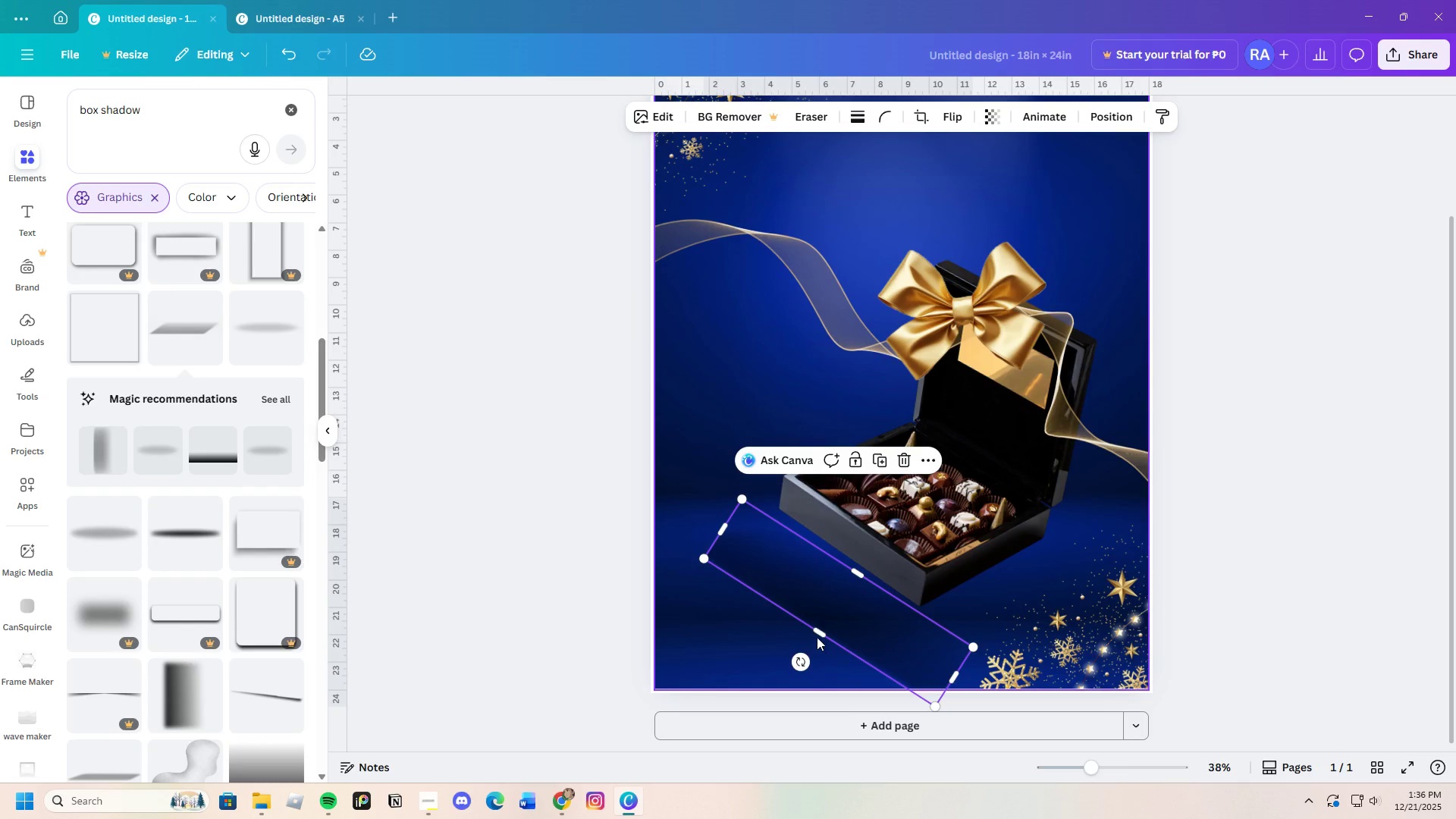 
left_click_drag(start_coordinate=[817, 635], to_coordinate=[802, 658])
 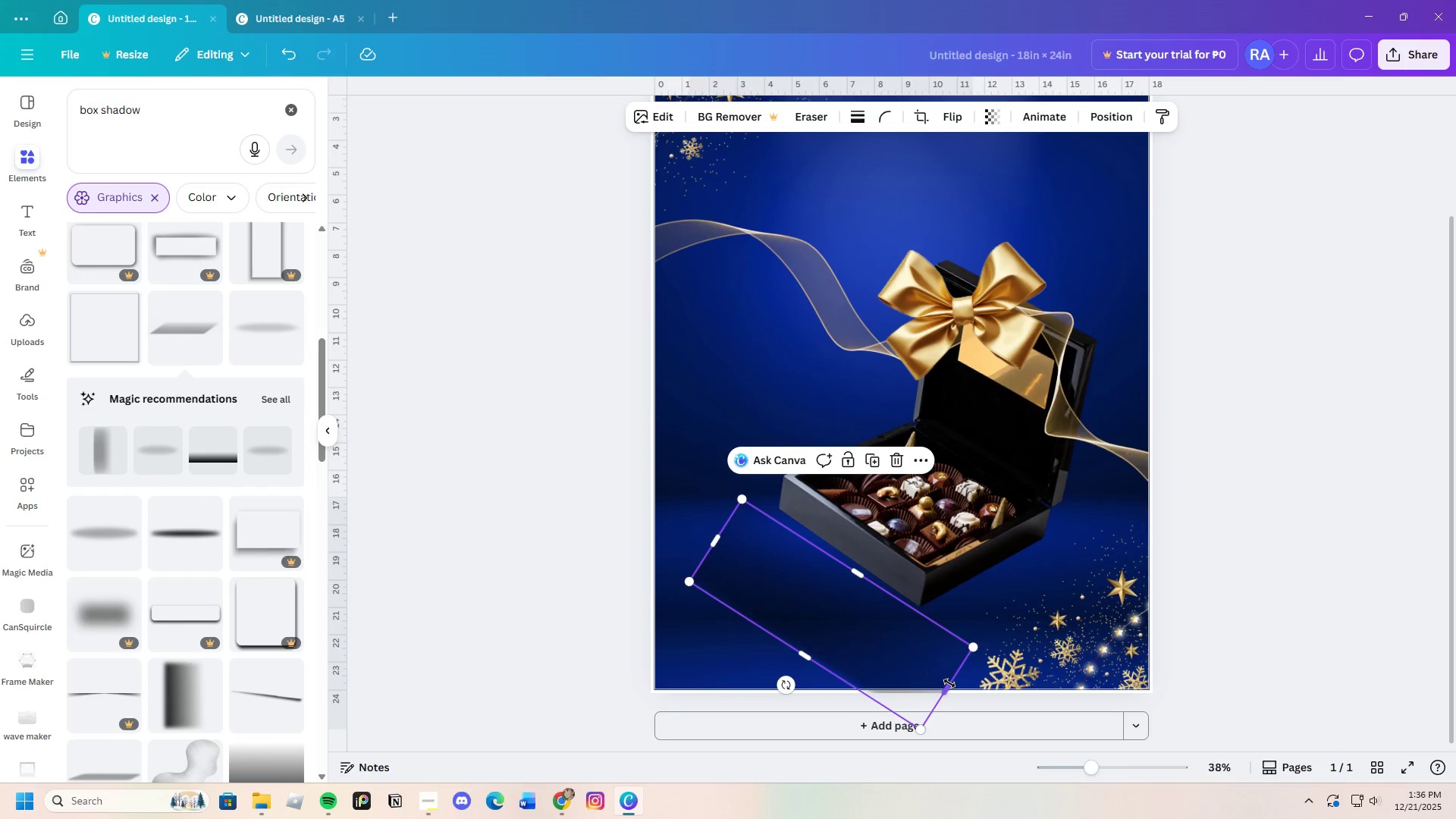 
left_click_drag(start_coordinate=[947, 683], to_coordinate=[891, 639])
 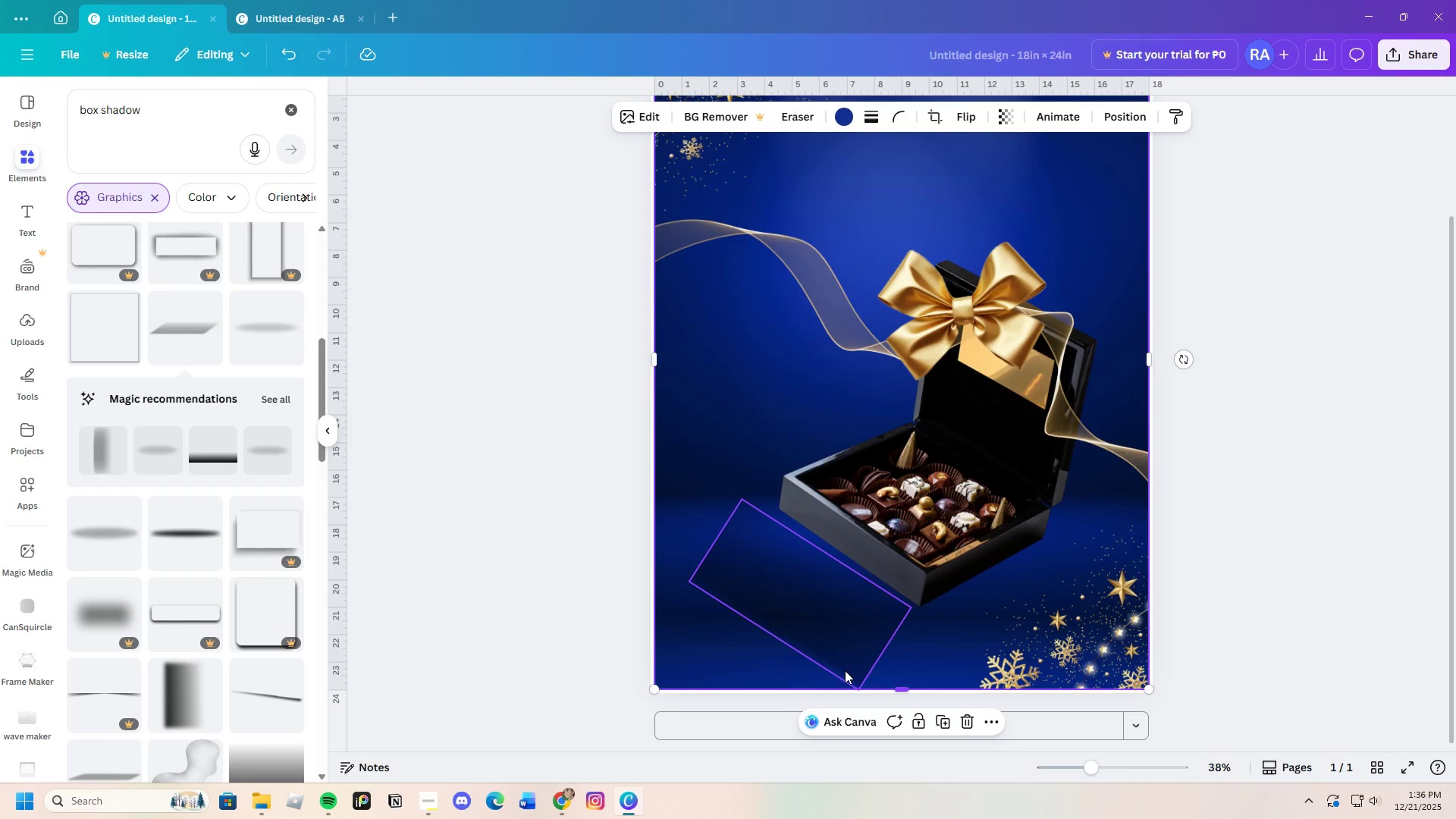 
left_click_drag(start_coordinate=[823, 635], to_coordinate=[865, 624])
 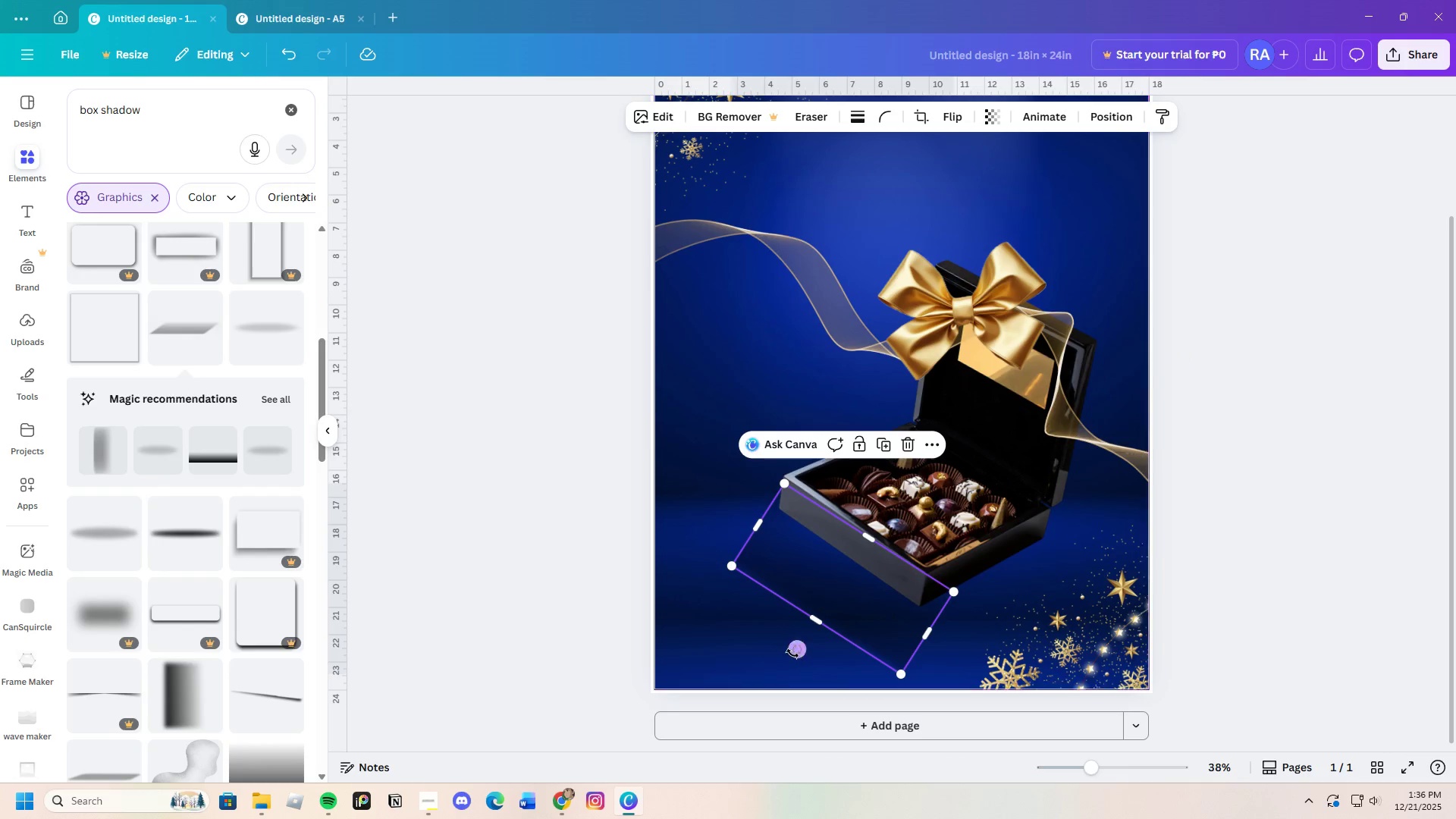 
left_click_drag(start_coordinate=[792, 654], to_coordinate=[790, 632])
 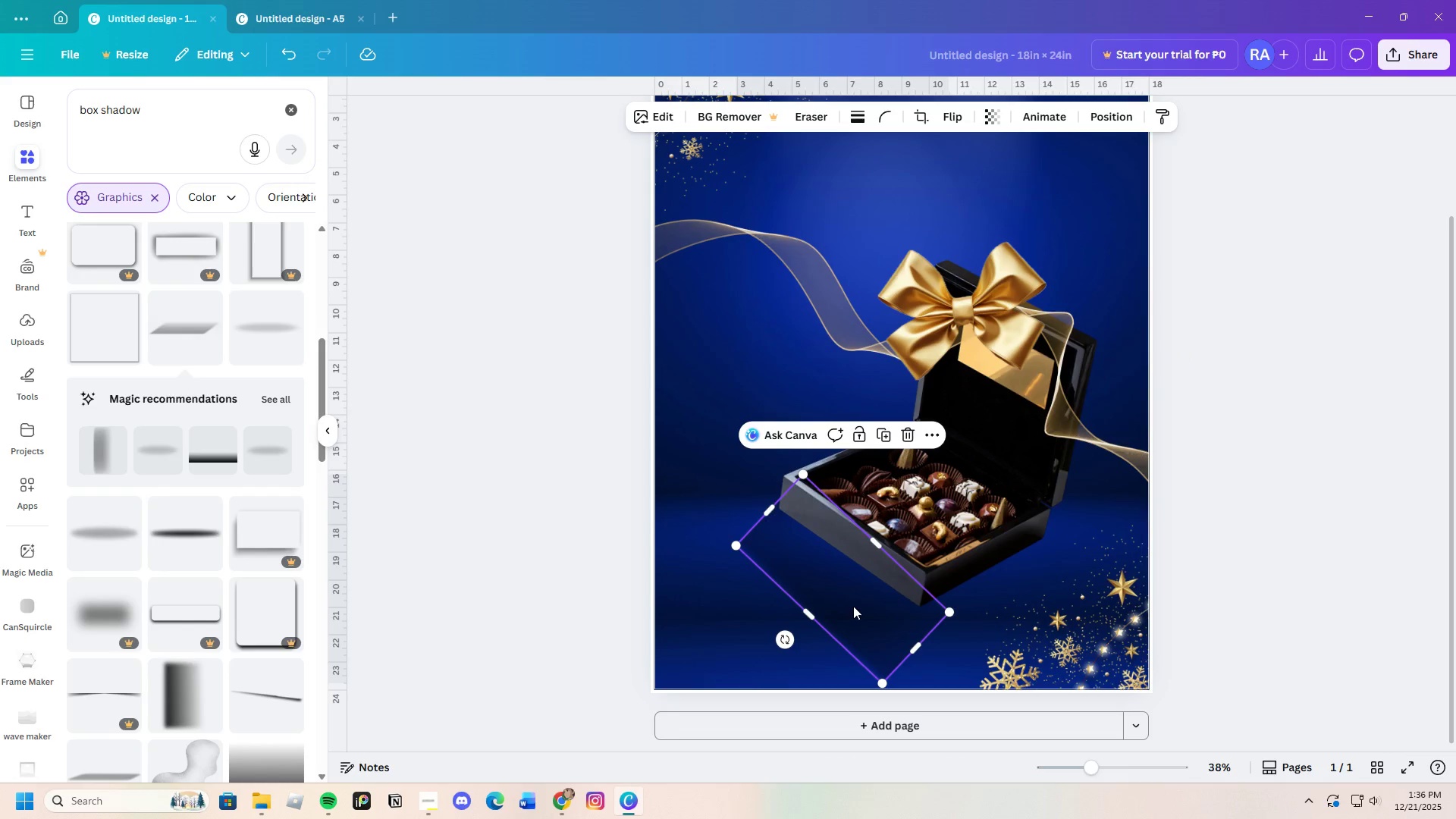 
left_click_drag(start_coordinate=[864, 607], to_coordinate=[902, 599])
 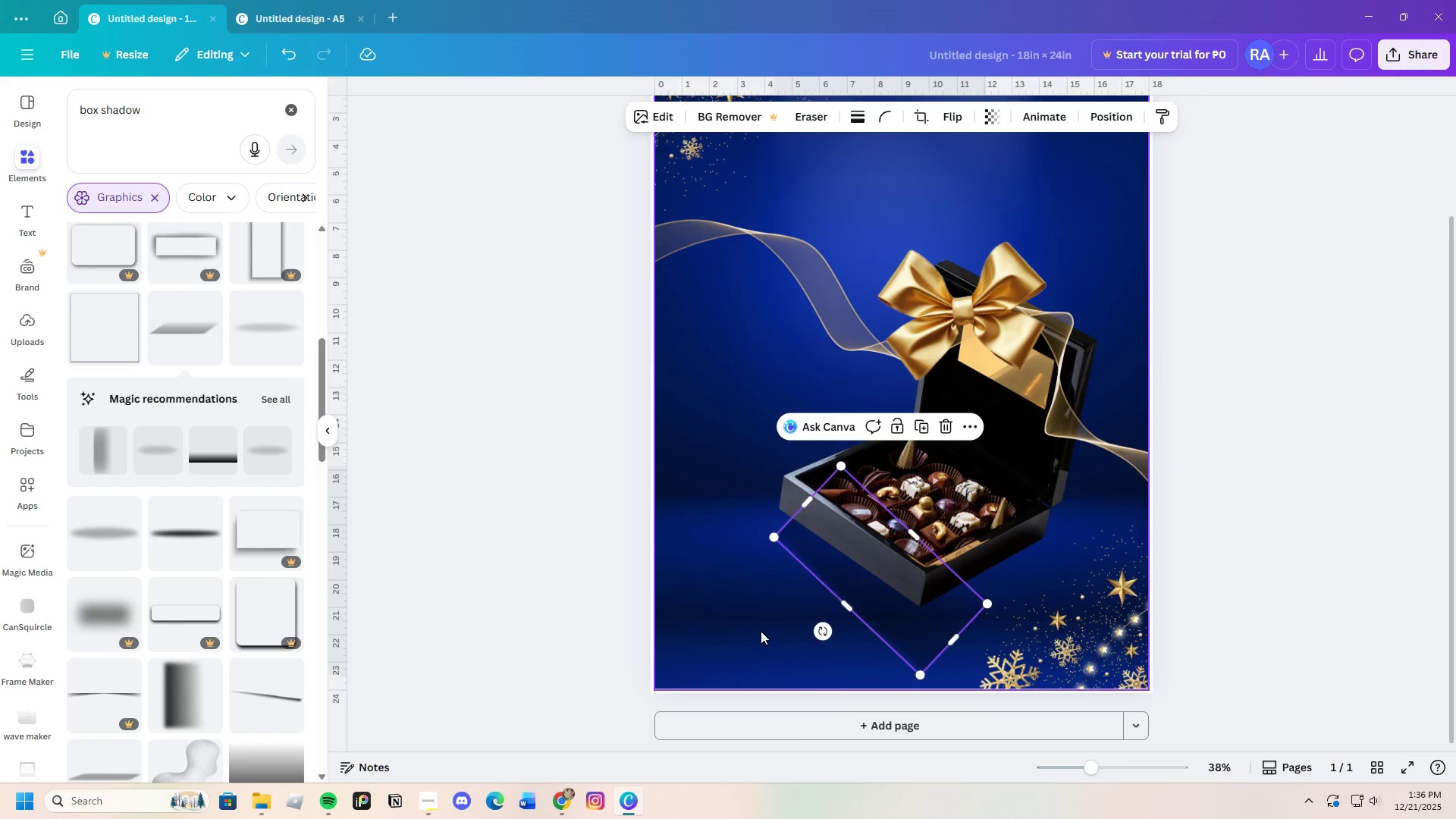 
left_click([761, 631])
 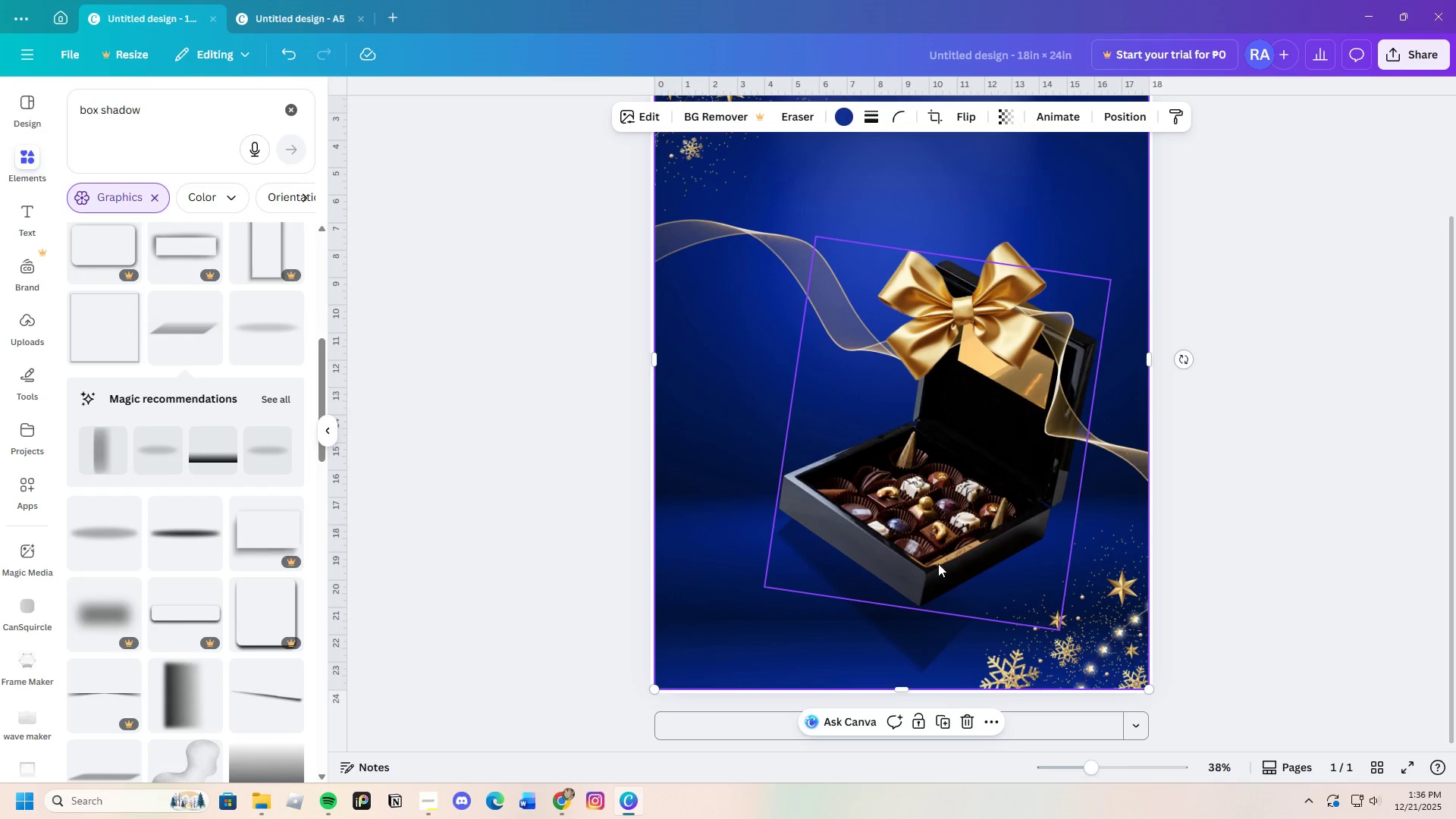 
left_click([921, 639])
 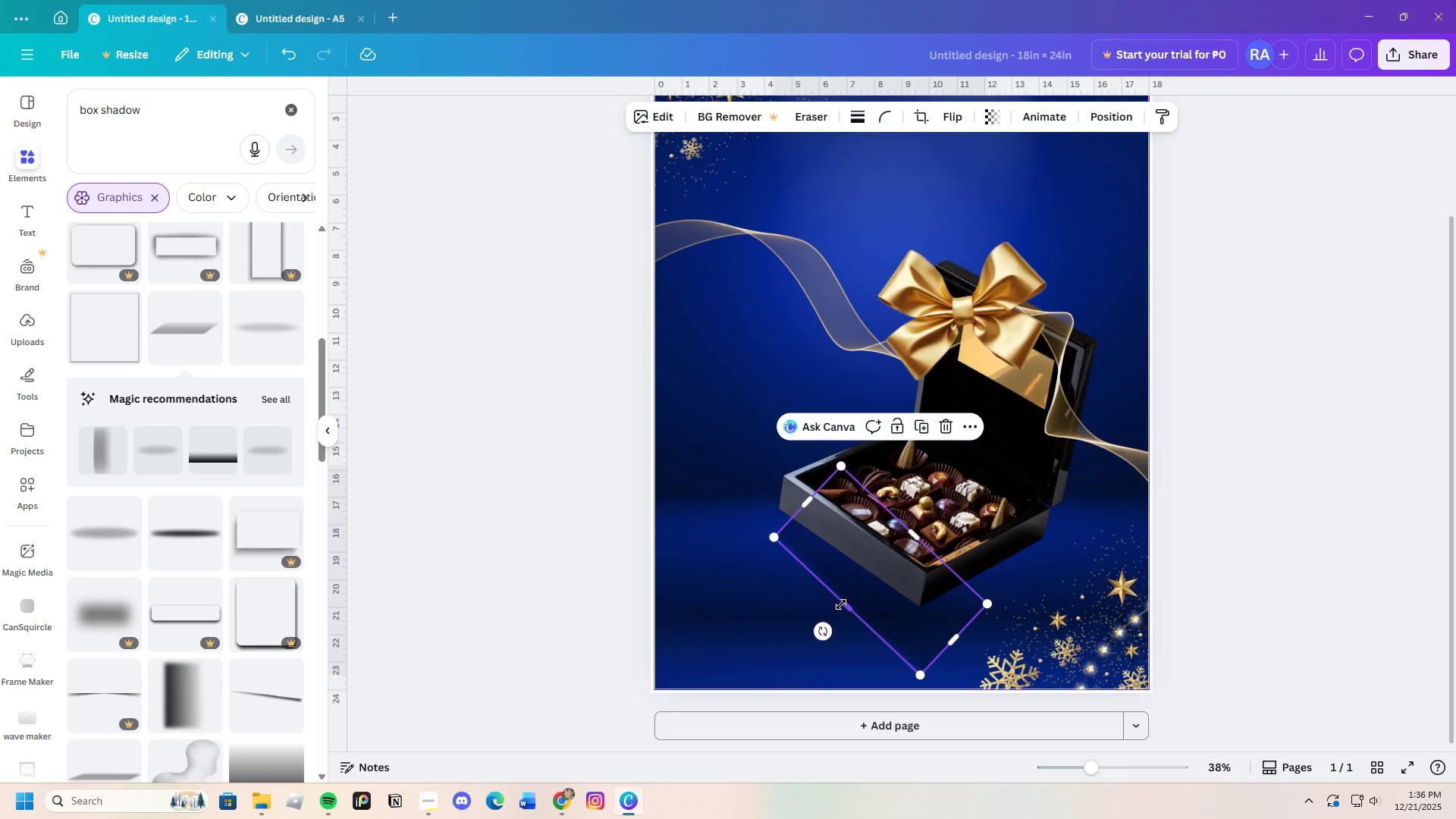 
left_click_drag(start_coordinate=[827, 632], to_coordinate=[935, 510])
 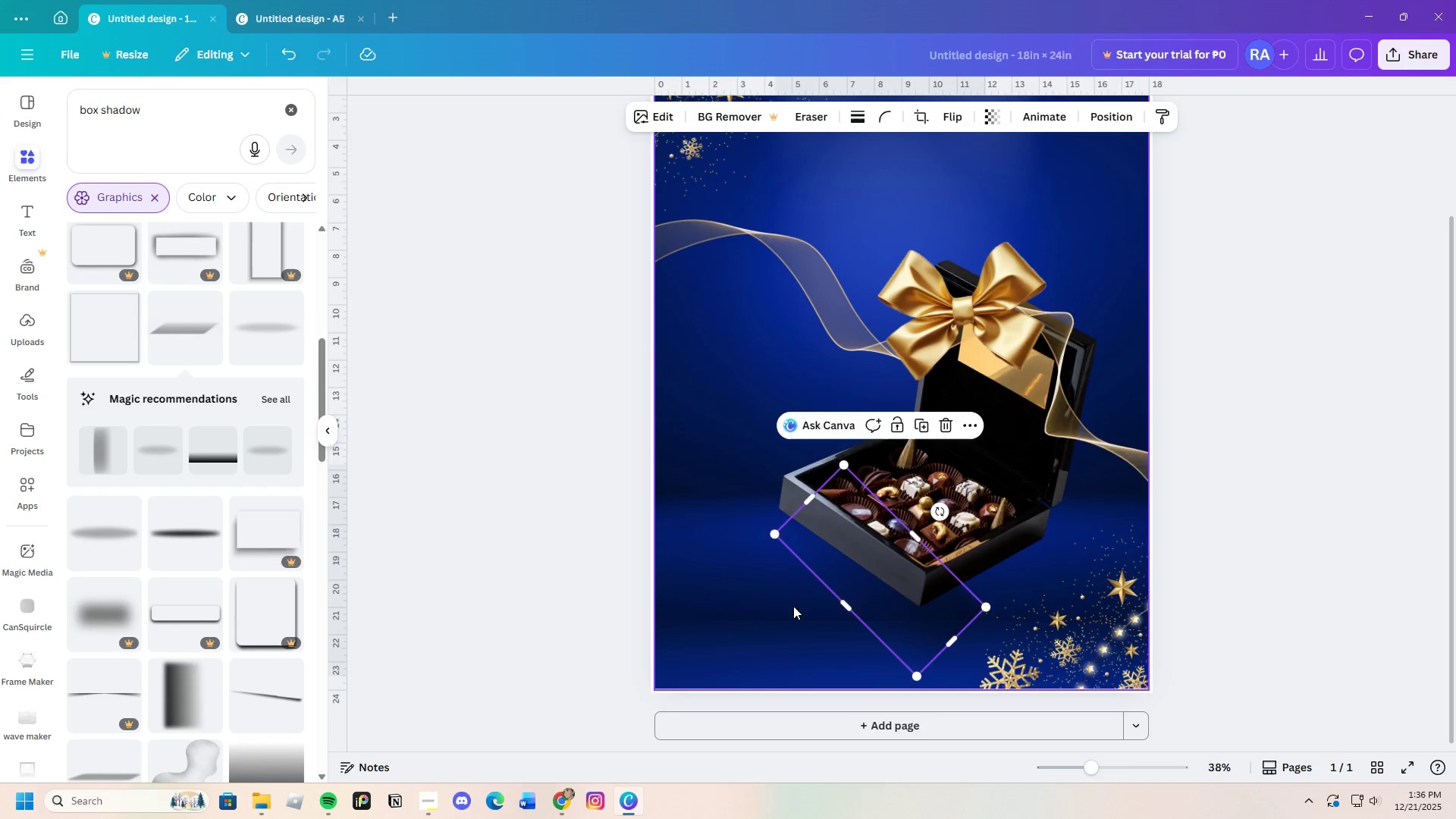 
left_click([793, 606])
 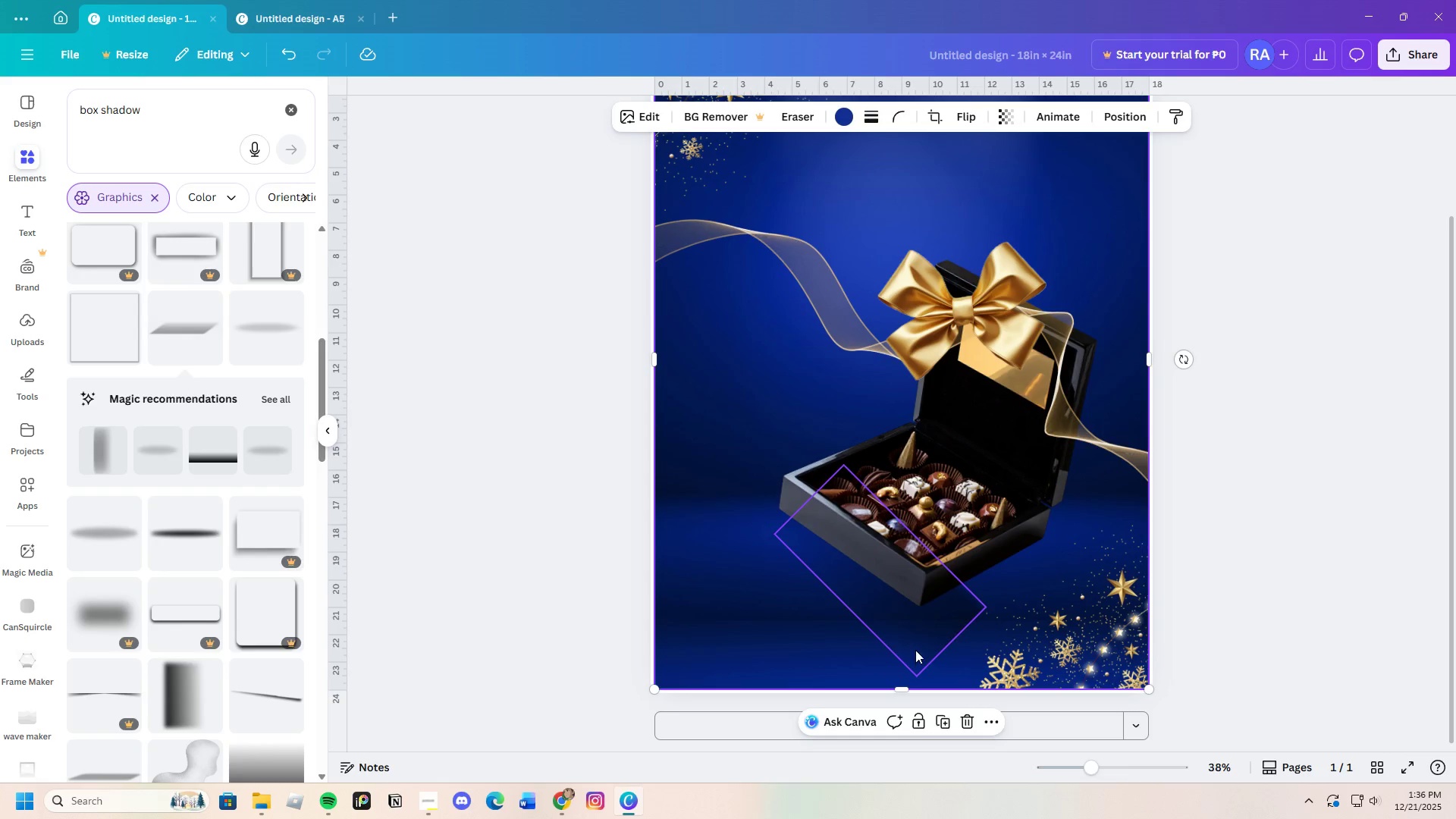 
left_click_drag(start_coordinate=[916, 645], to_coordinate=[921, 628])
 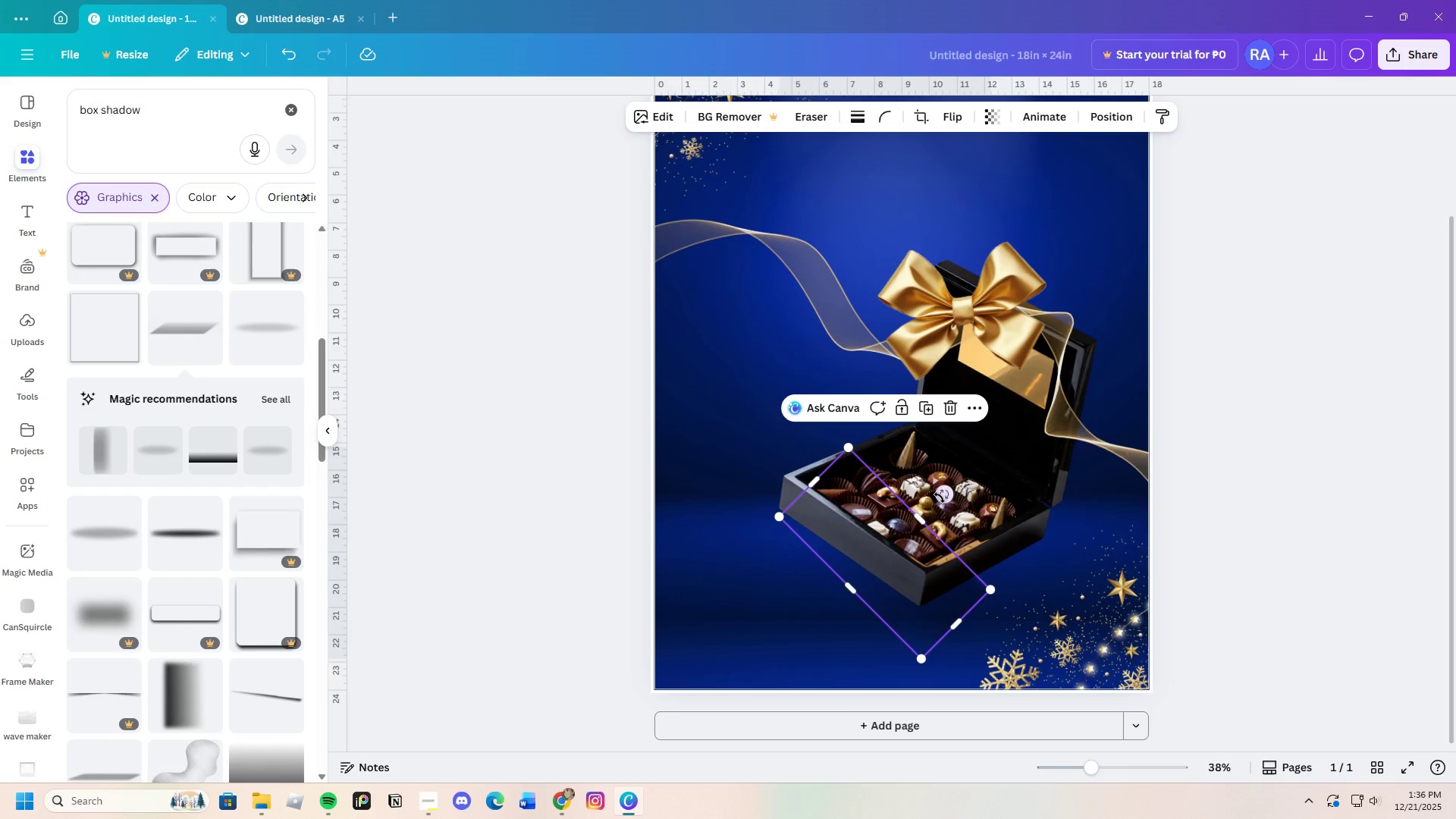 
left_click_drag(start_coordinate=[937, 492], to_coordinate=[936, 482])
 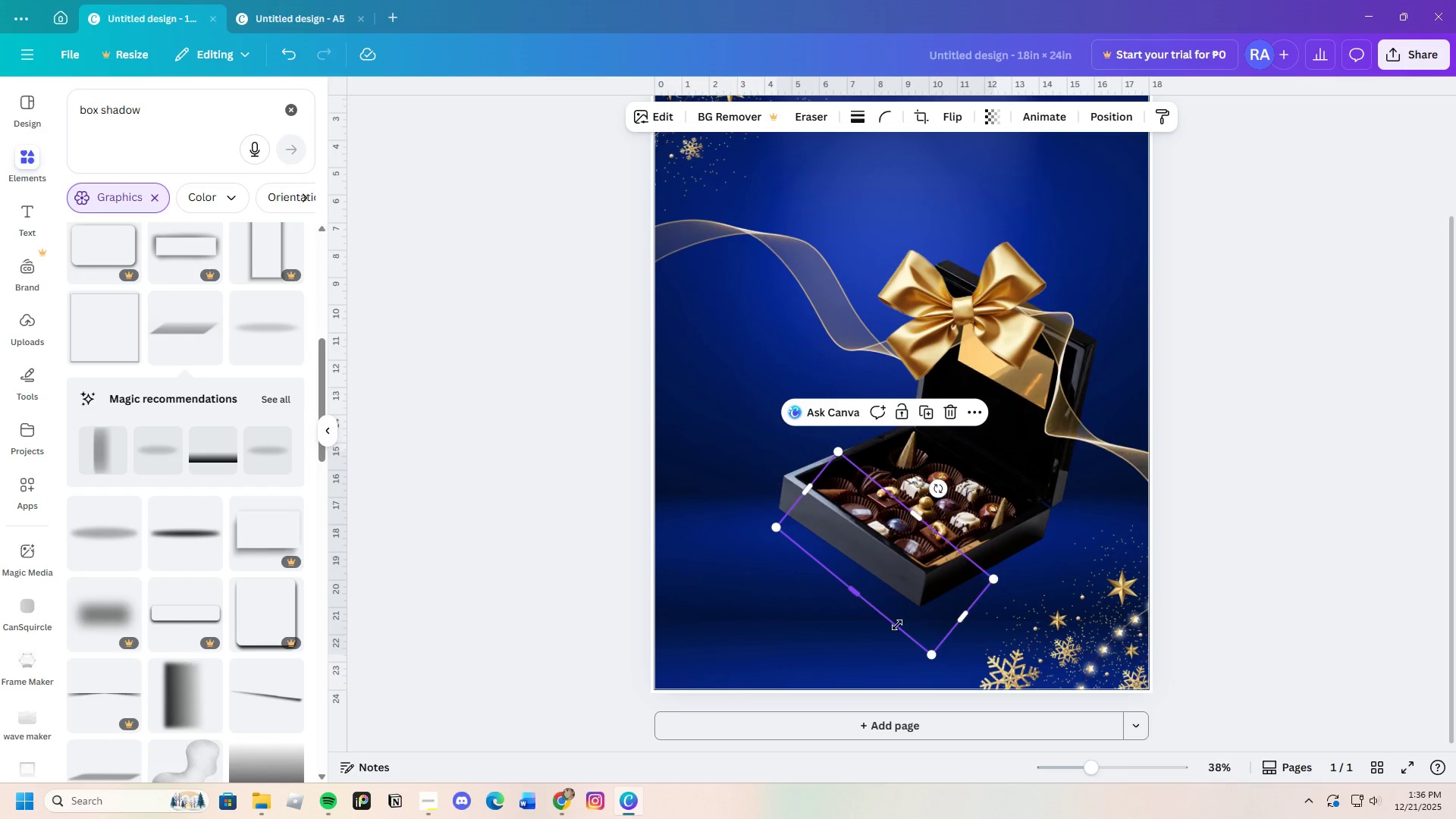 
left_click_drag(start_coordinate=[898, 620], to_coordinate=[860, 637])
 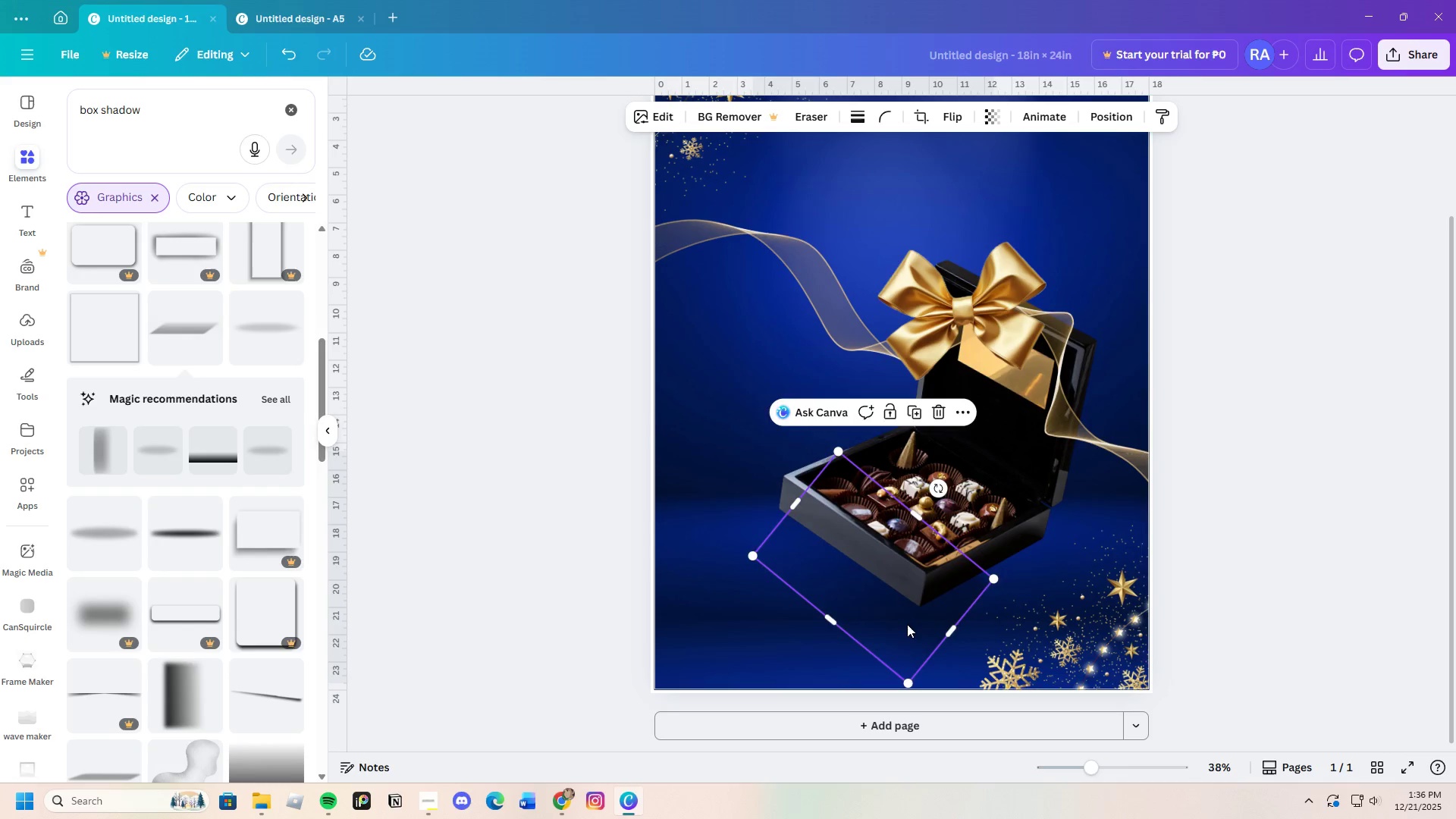 
left_click_drag(start_coordinate=[906, 624], to_coordinate=[919, 612])
 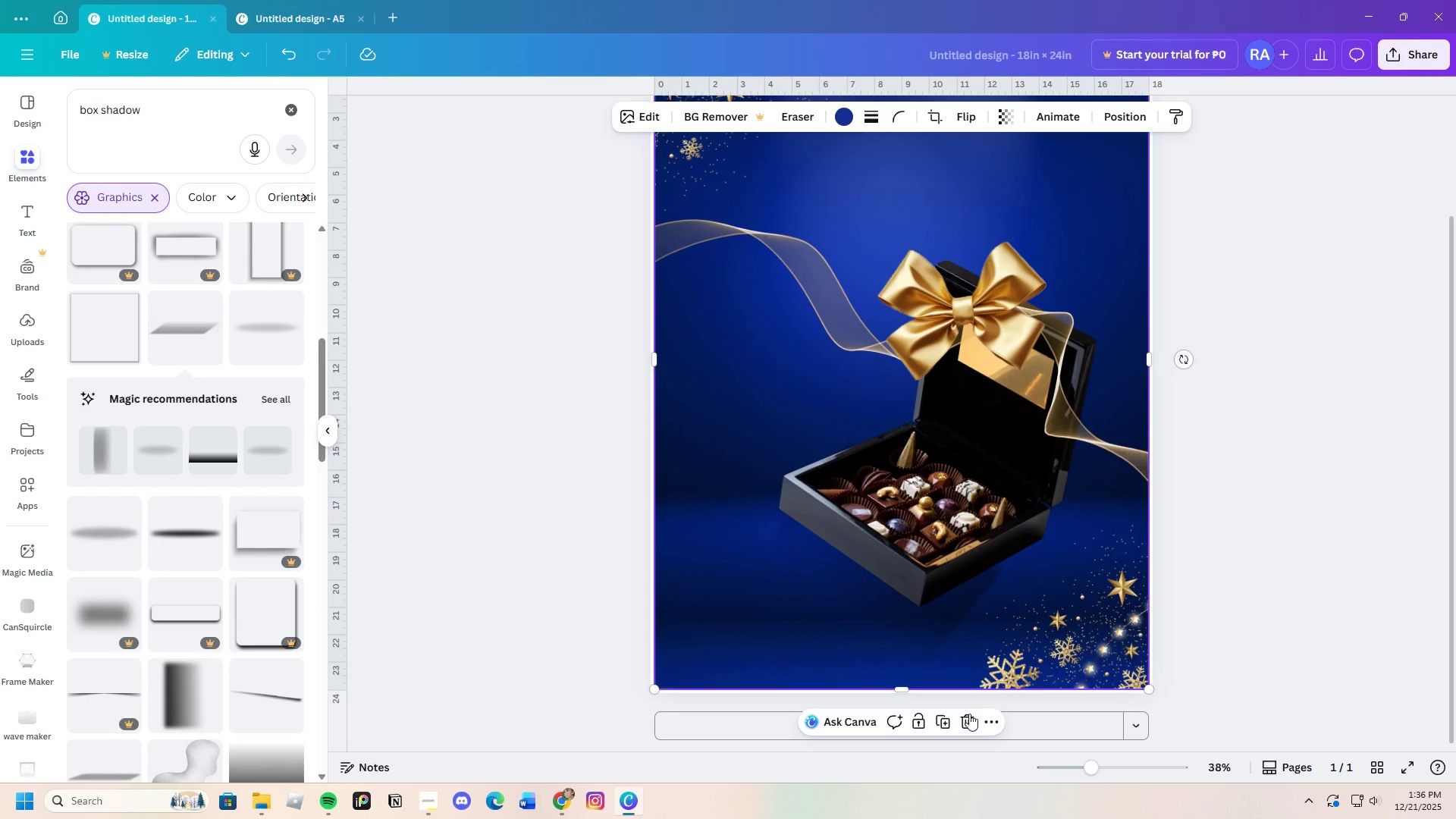 
left_click([925, 639])
 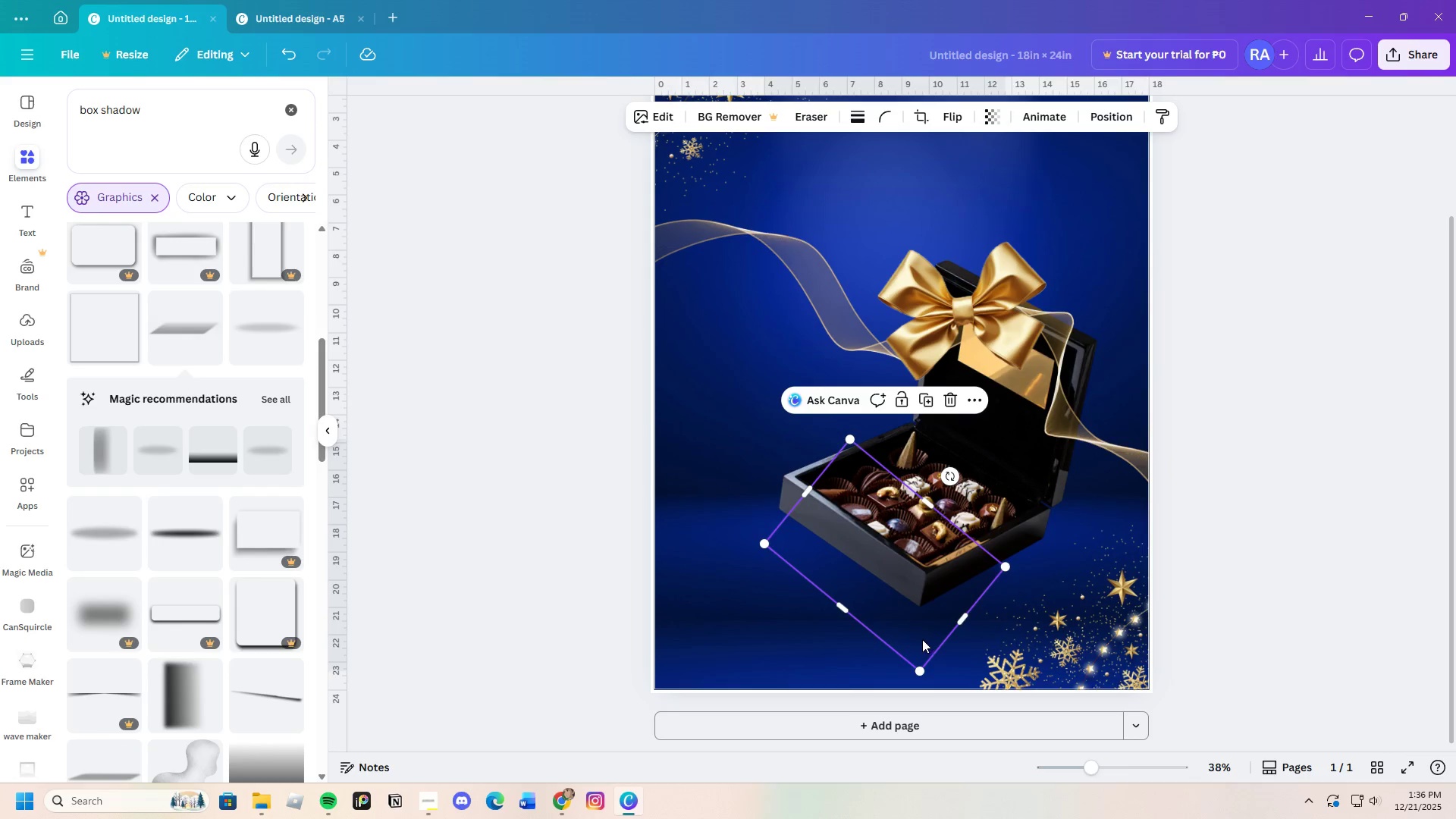 
left_click_drag(start_coordinate=[921, 639], to_coordinate=[959, 621])
 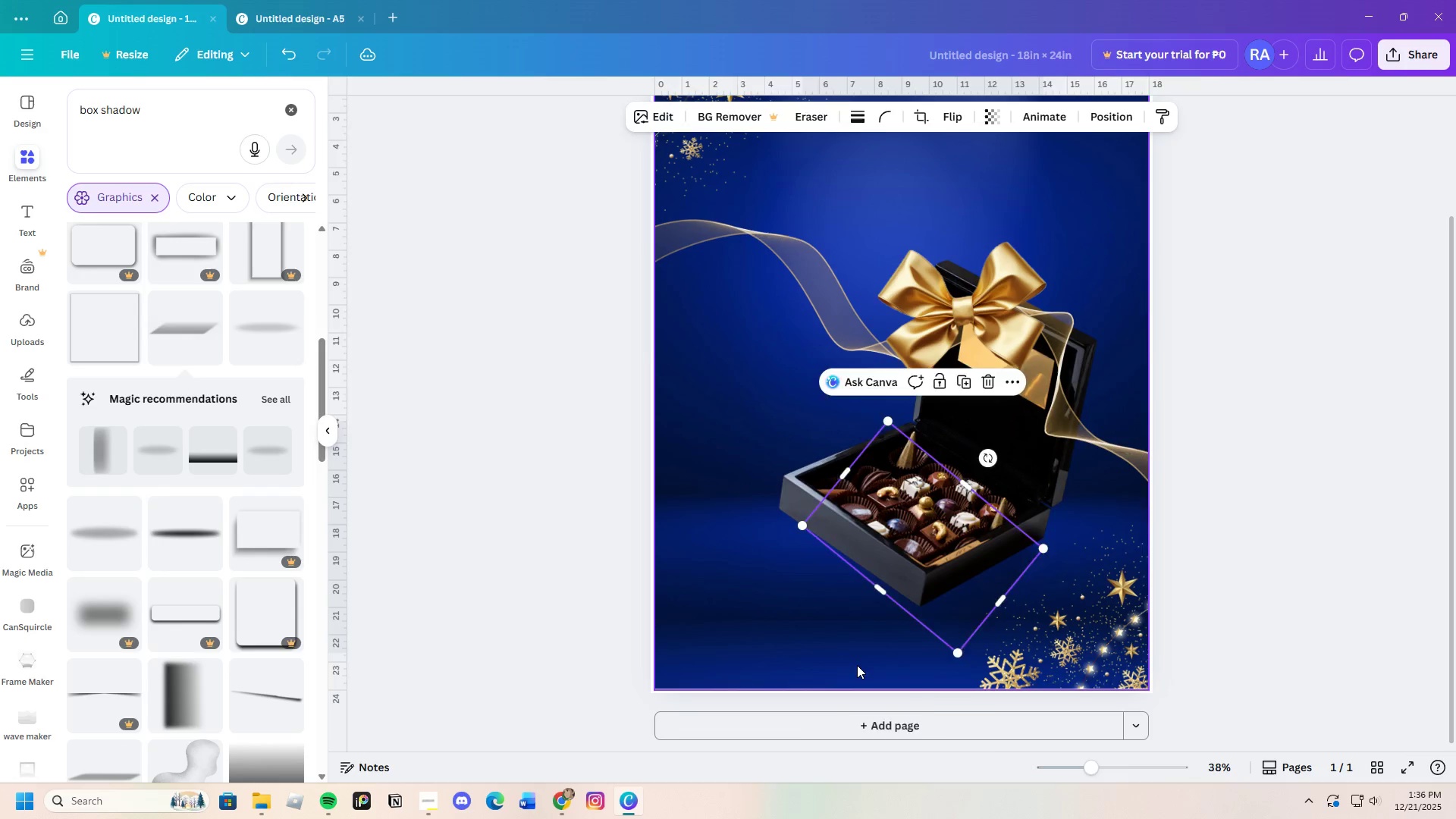 
left_click([857, 665])
 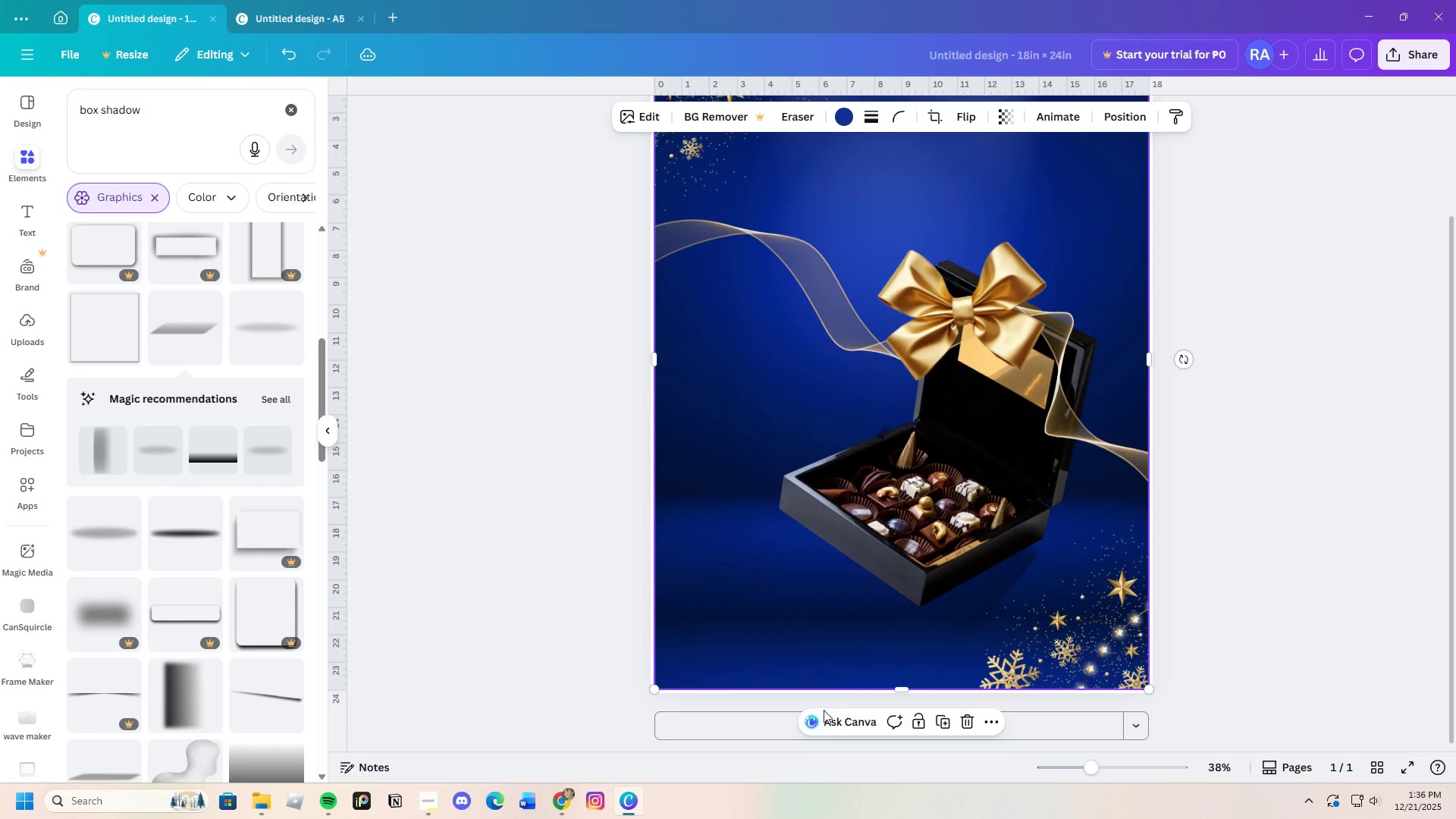 
mouse_move([828, 696])
 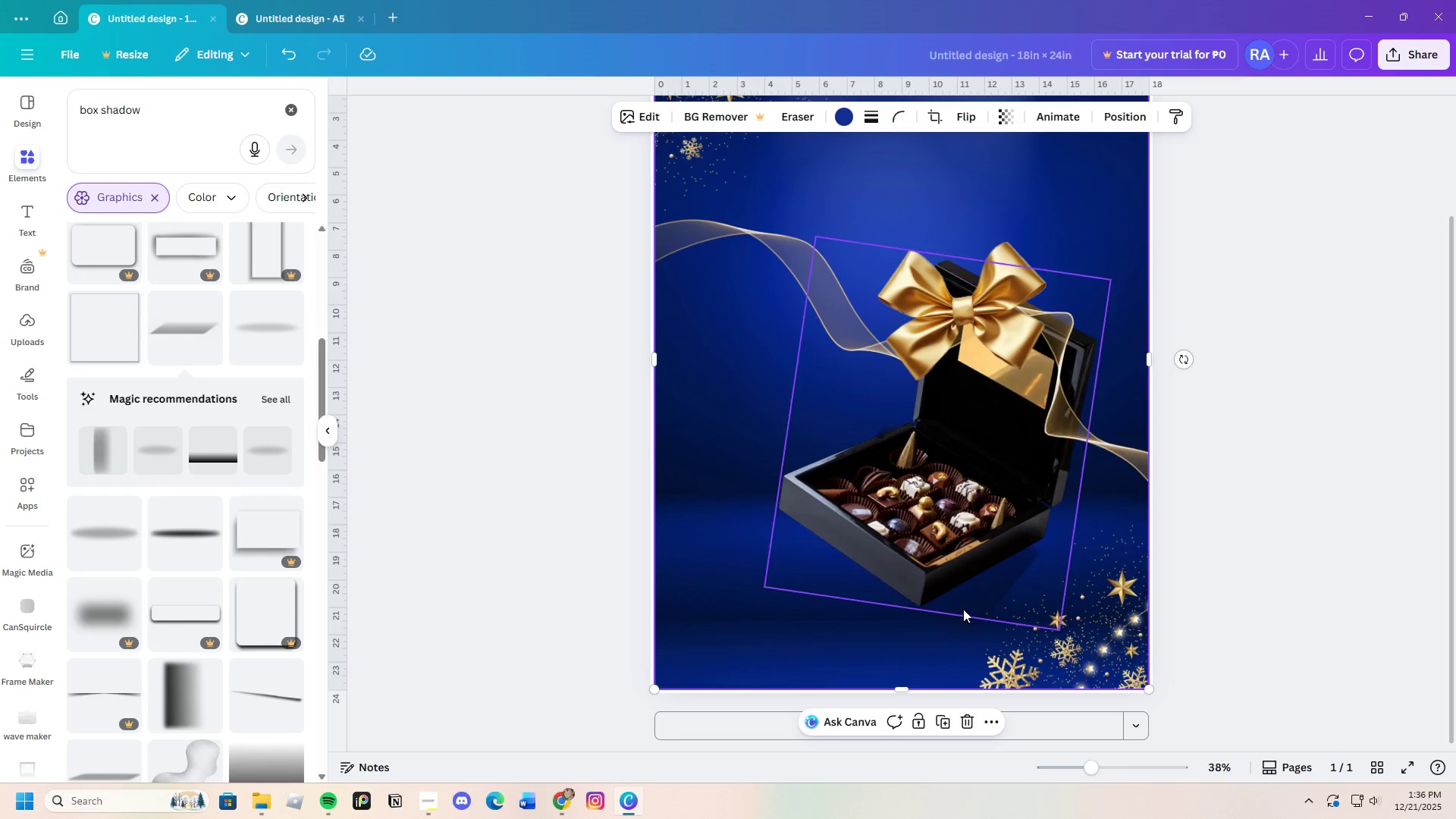 
left_click([963, 609])
 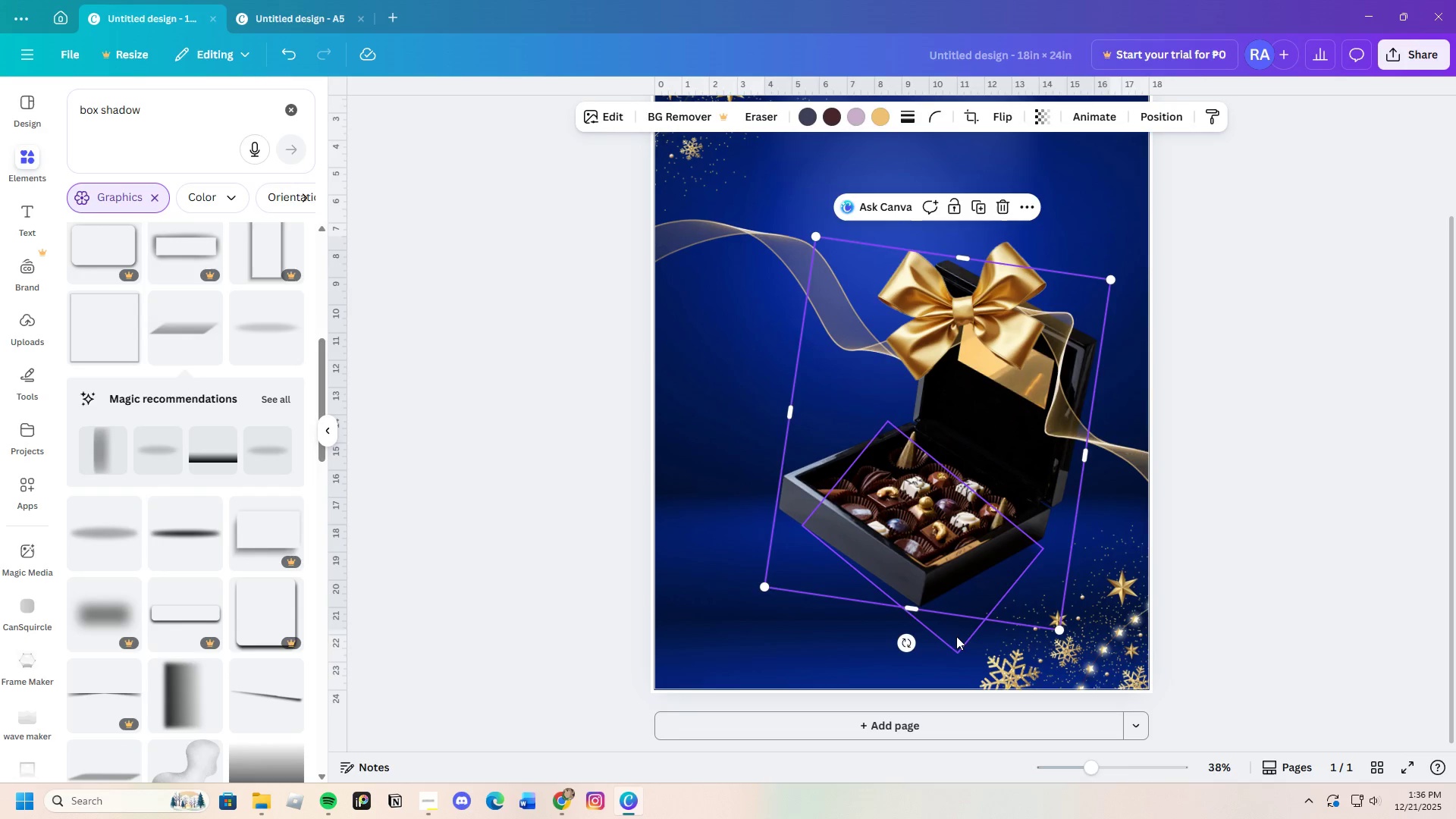 
left_click([956, 637])
 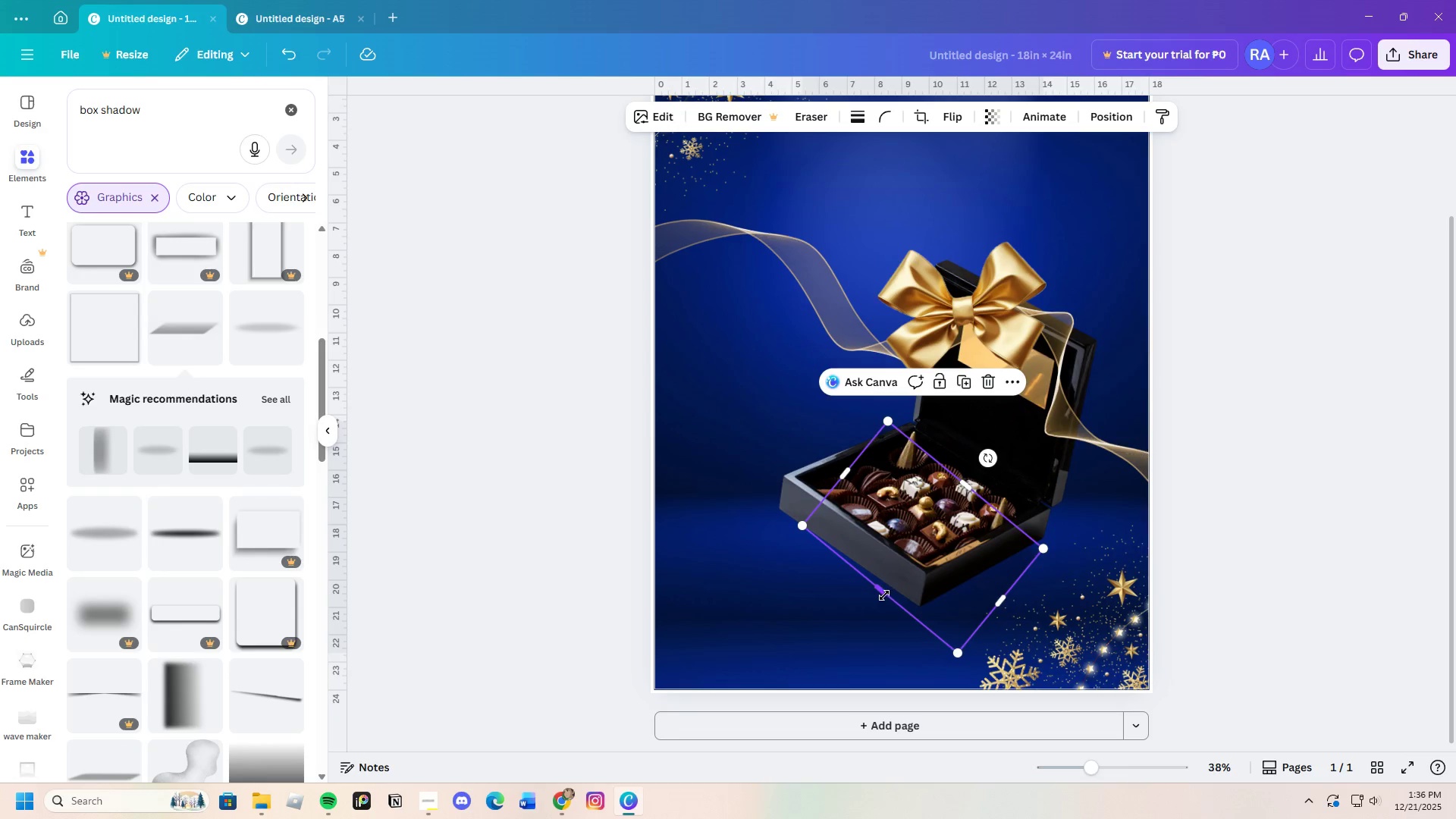 
left_click_drag(start_coordinate=[881, 596], to_coordinate=[869, 611])
 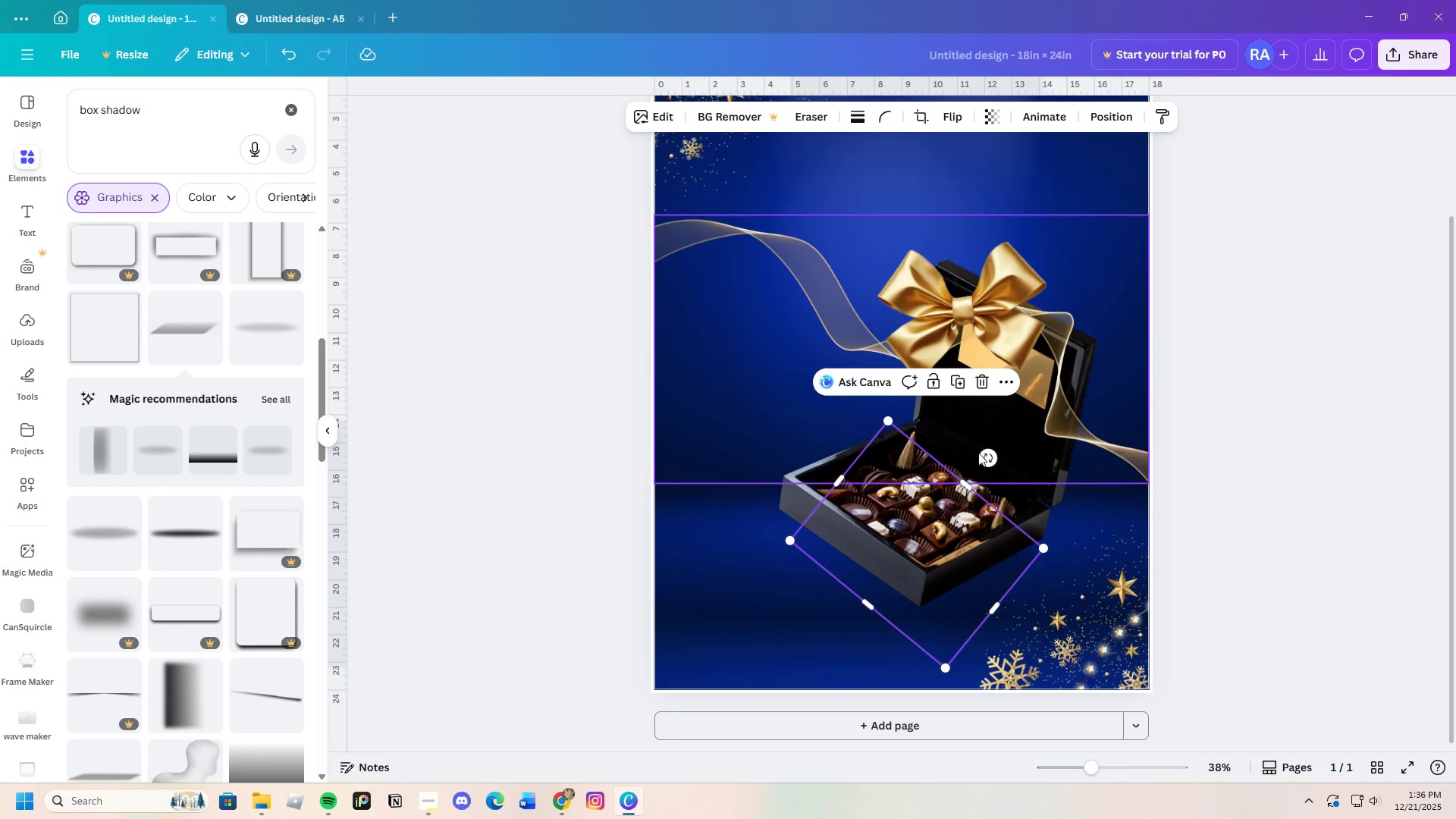 
left_click_drag(start_coordinate=[986, 453], to_coordinate=[1015, 459])
 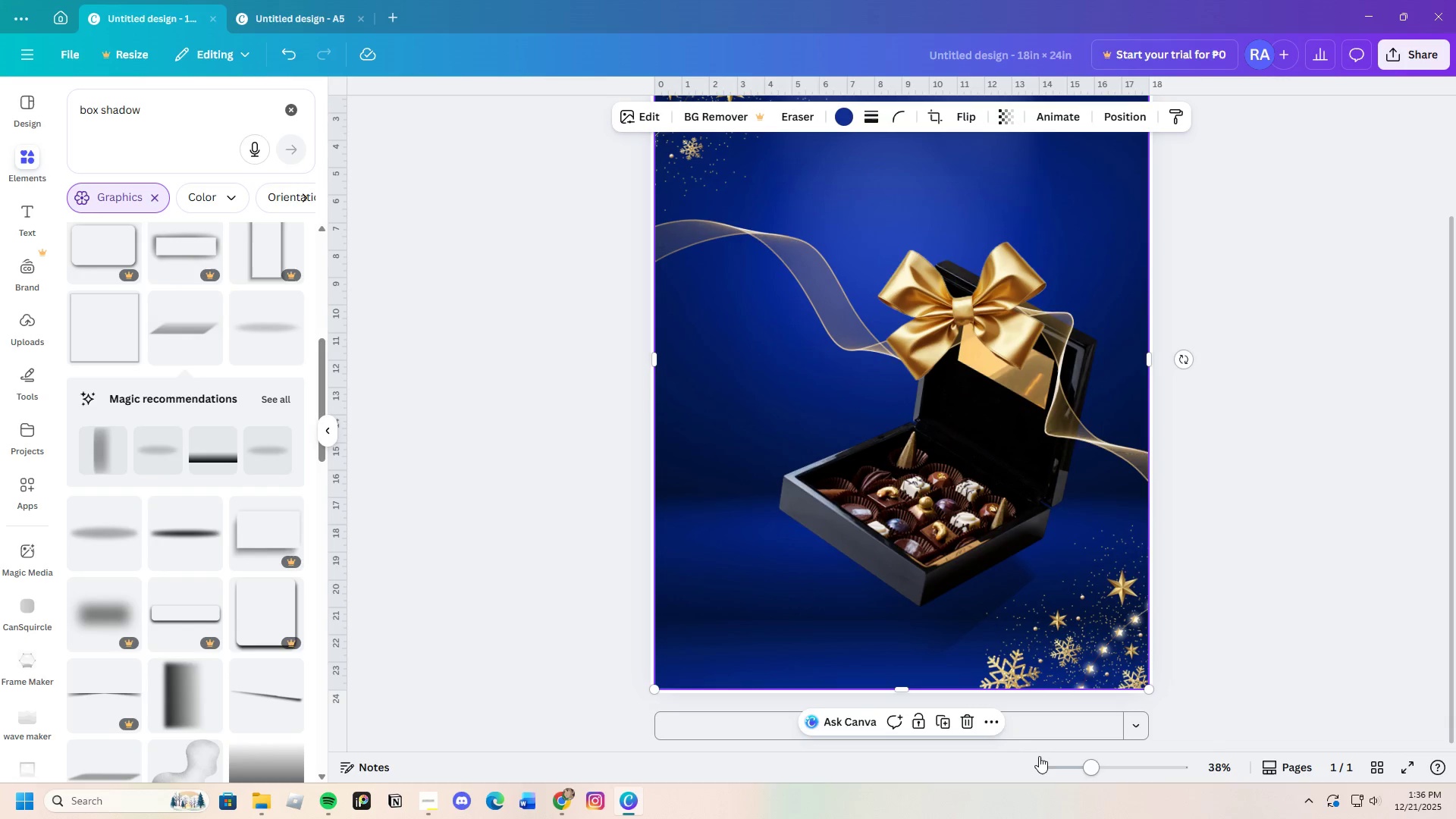 
left_click_drag(start_coordinate=[1100, 776], to_coordinate=[1085, 795])
 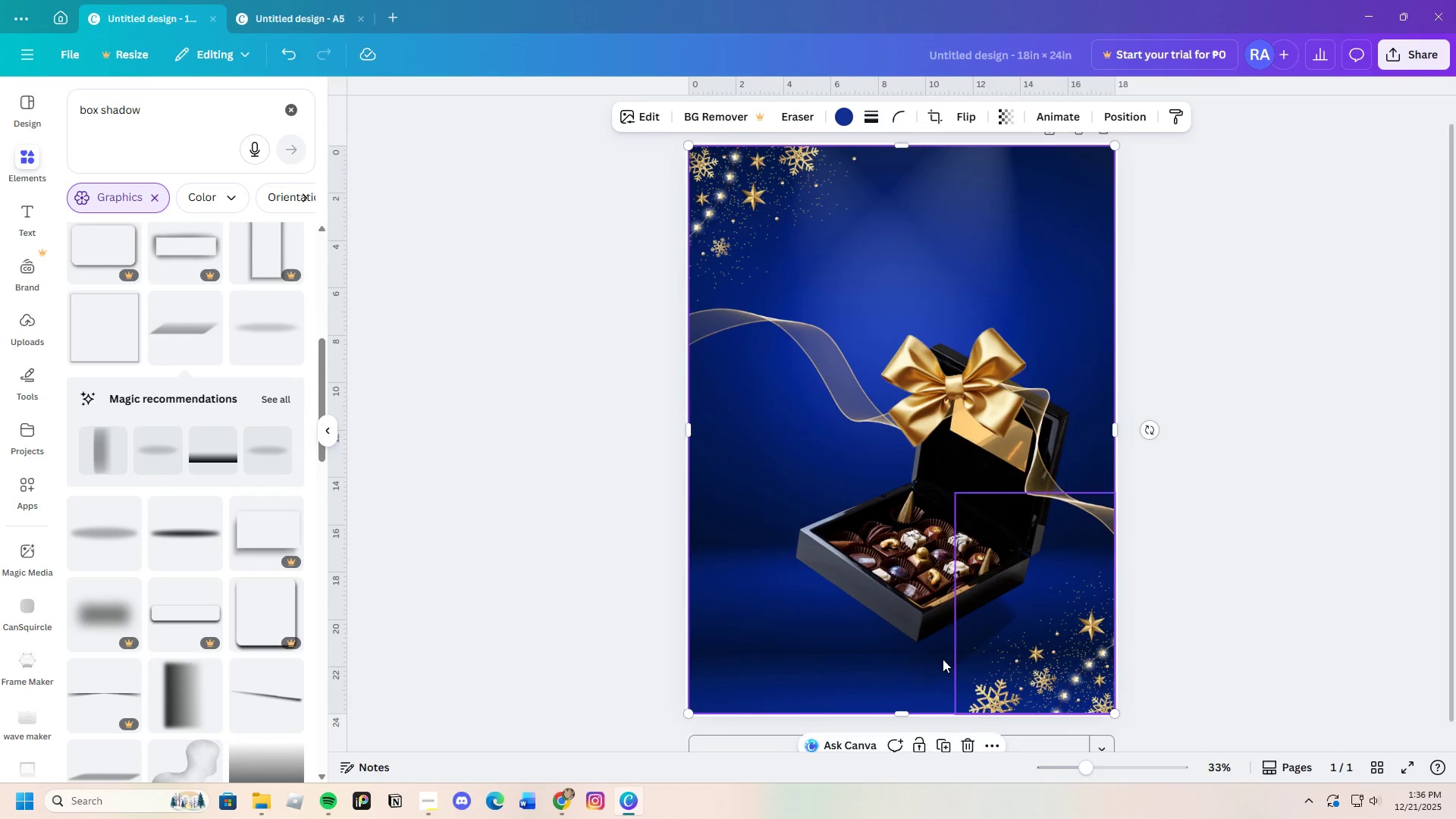 
scroll: coordinate [940, 640], scroll_direction: down, amount: 2.0
 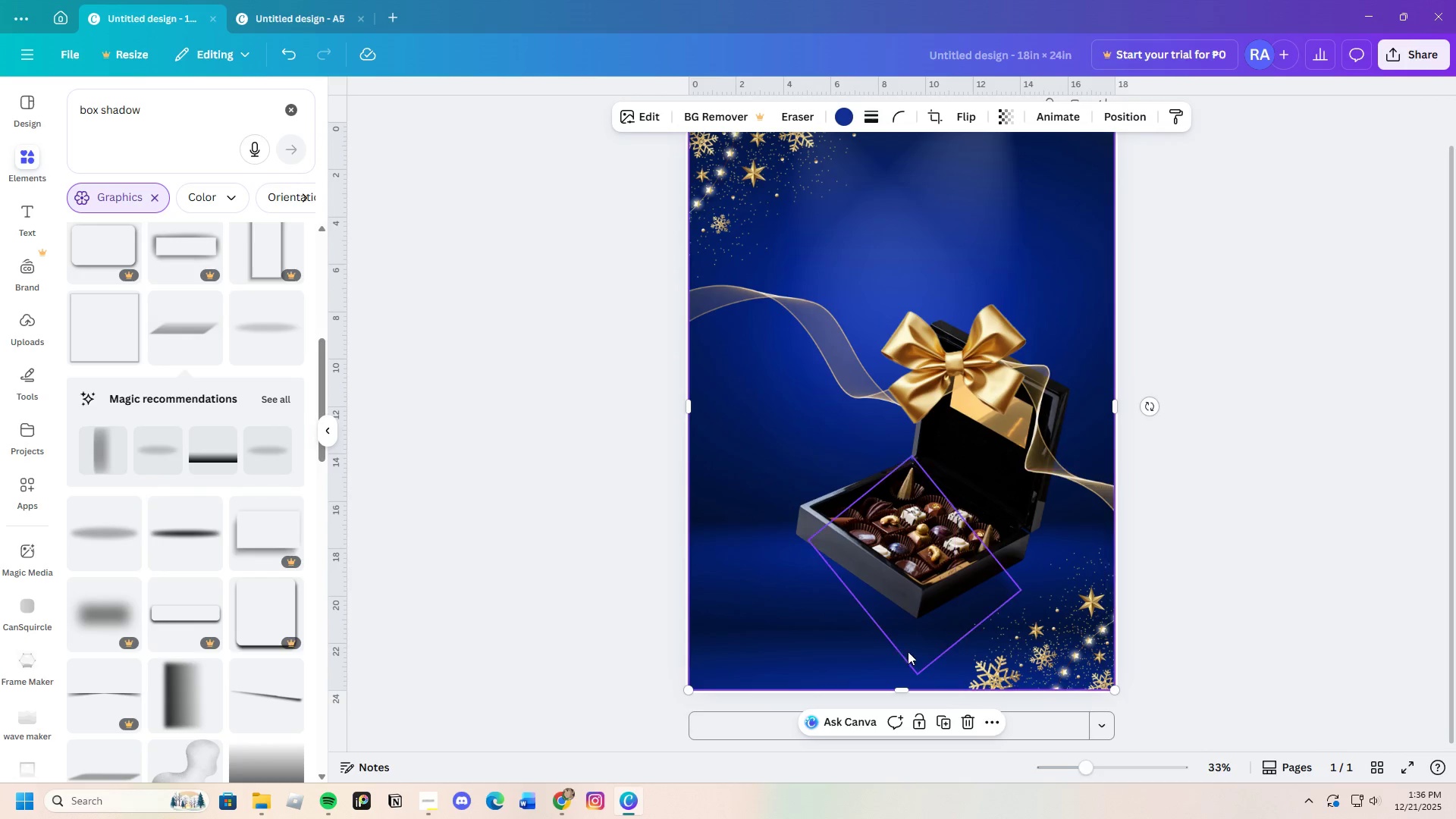 
left_click([917, 654])
 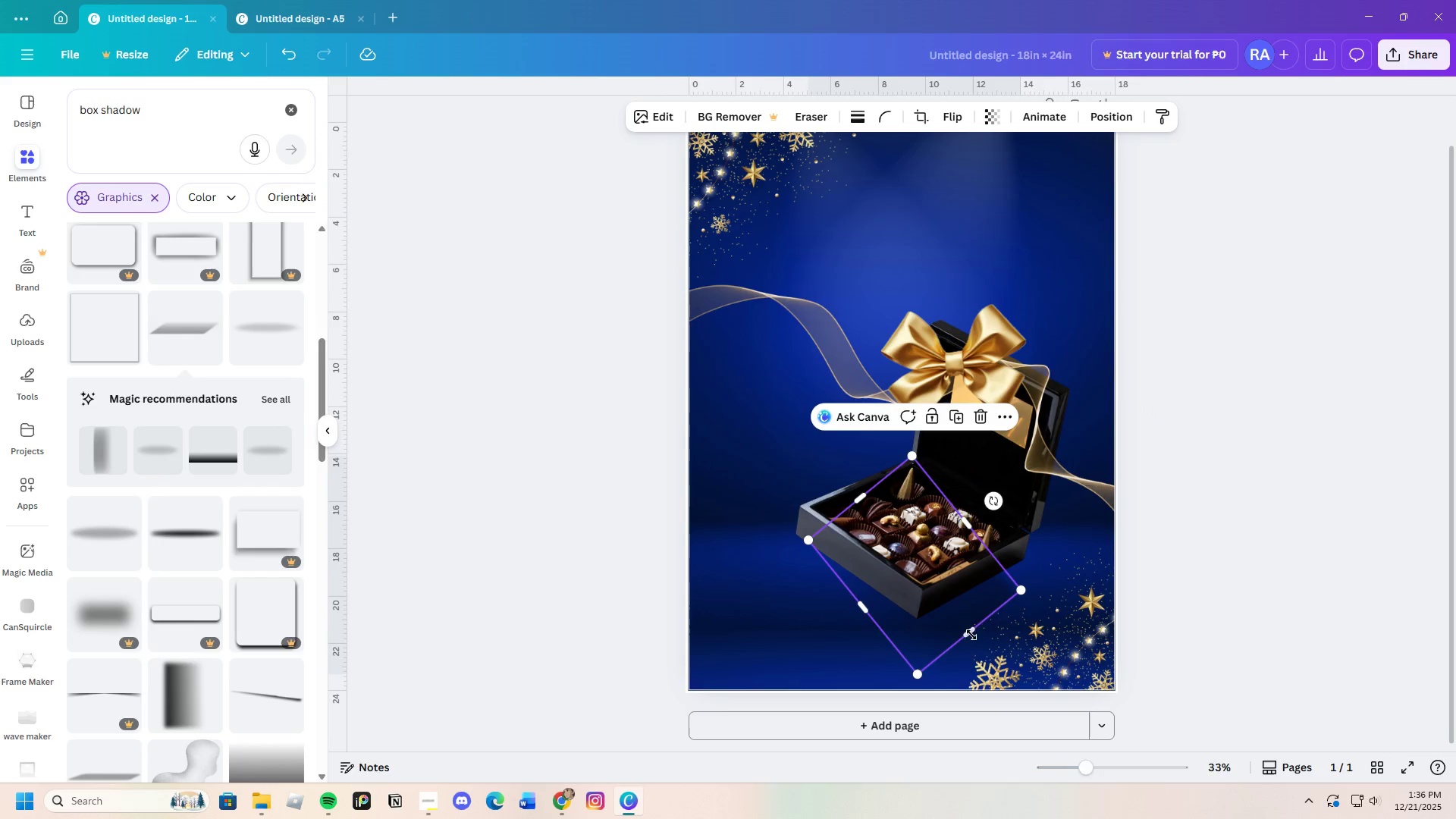 
left_click_drag(start_coordinate=[971, 635], to_coordinate=[981, 635])
 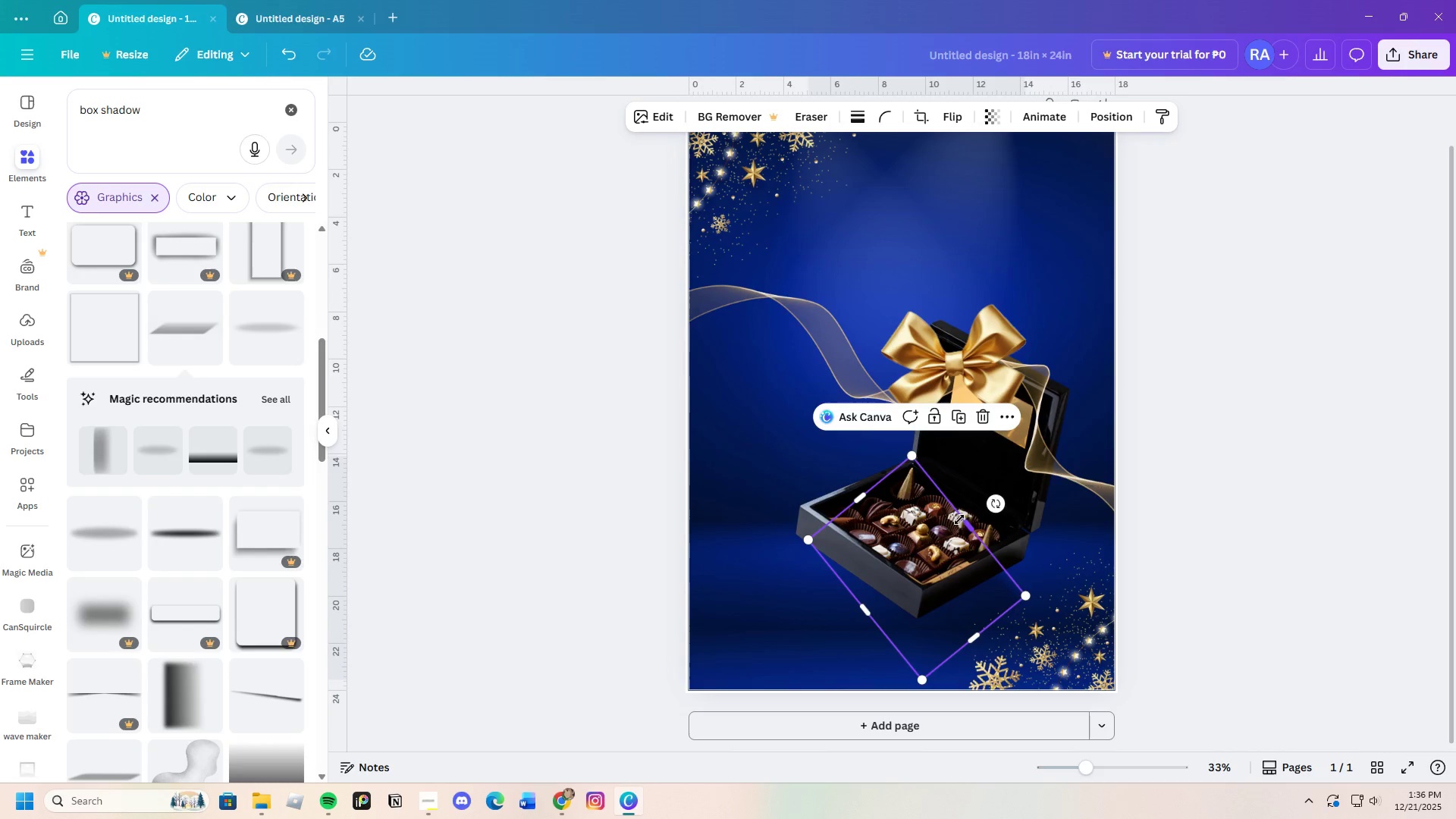 
left_click_drag(start_coordinate=[962, 519], to_coordinate=[972, 513])
 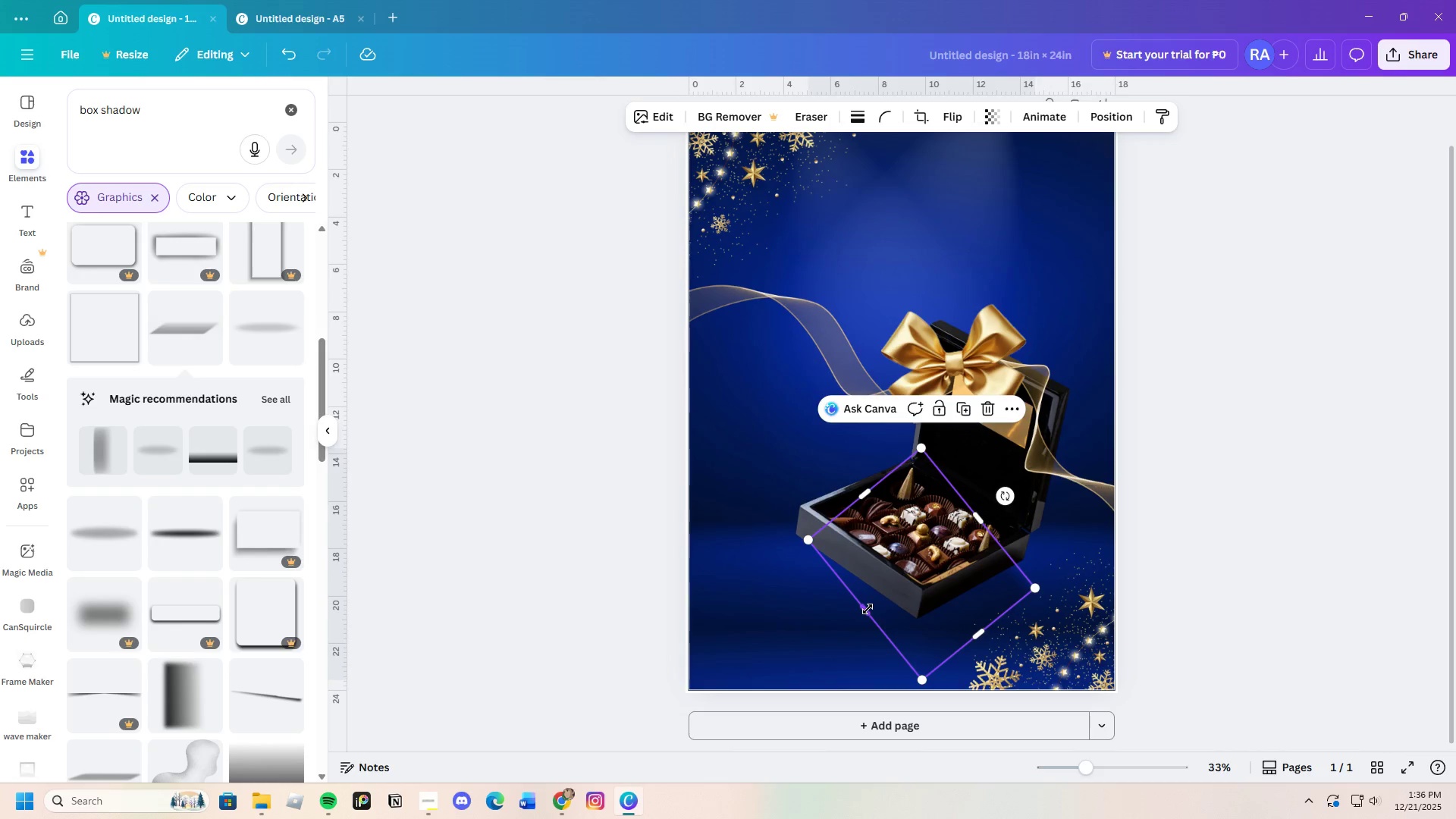 
left_click_drag(start_coordinate=[868, 609], to_coordinate=[862, 610])
 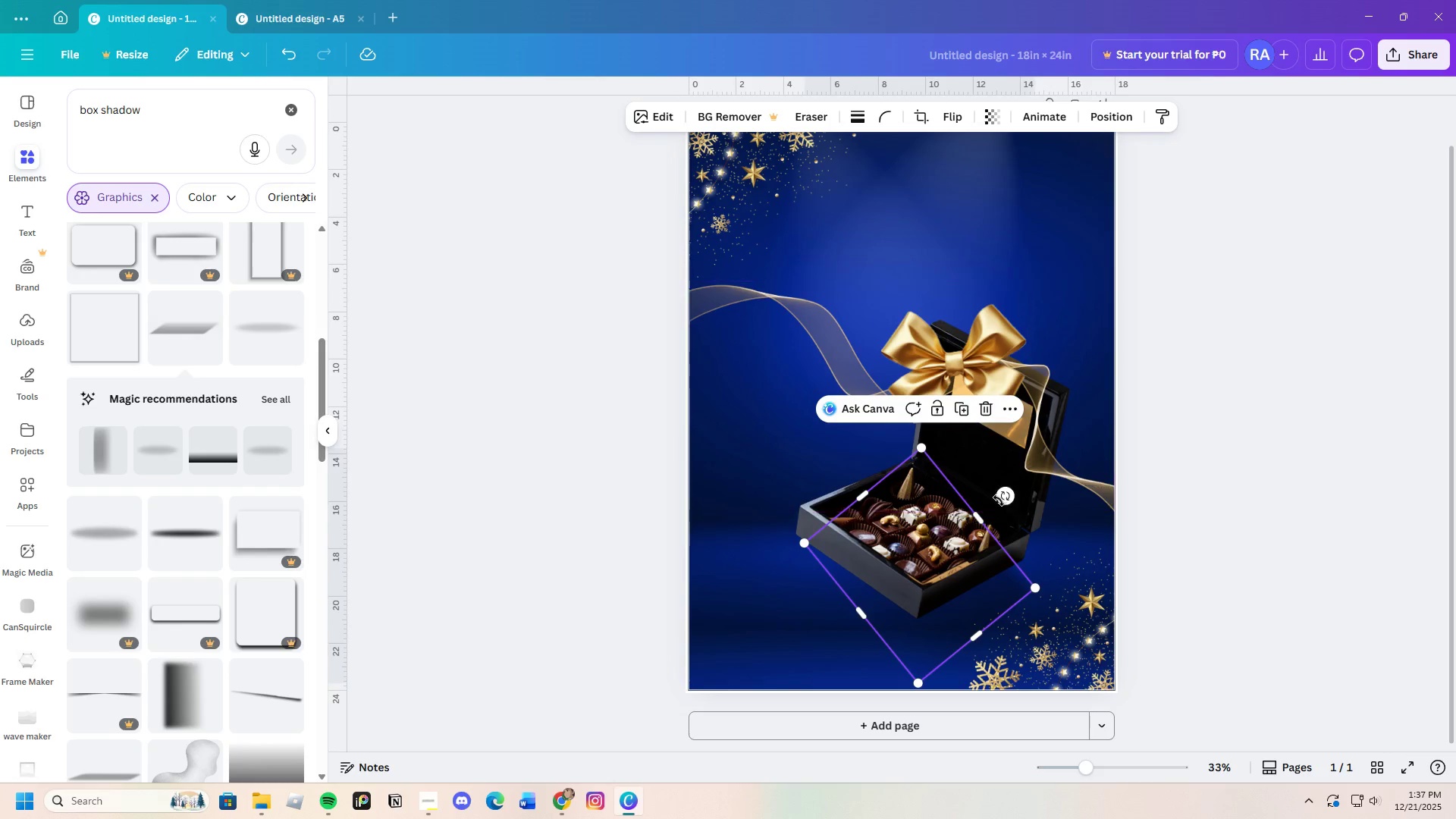 
left_click_drag(start_coordinate=[1005, 494], to_coordinate=[1008, 486])
 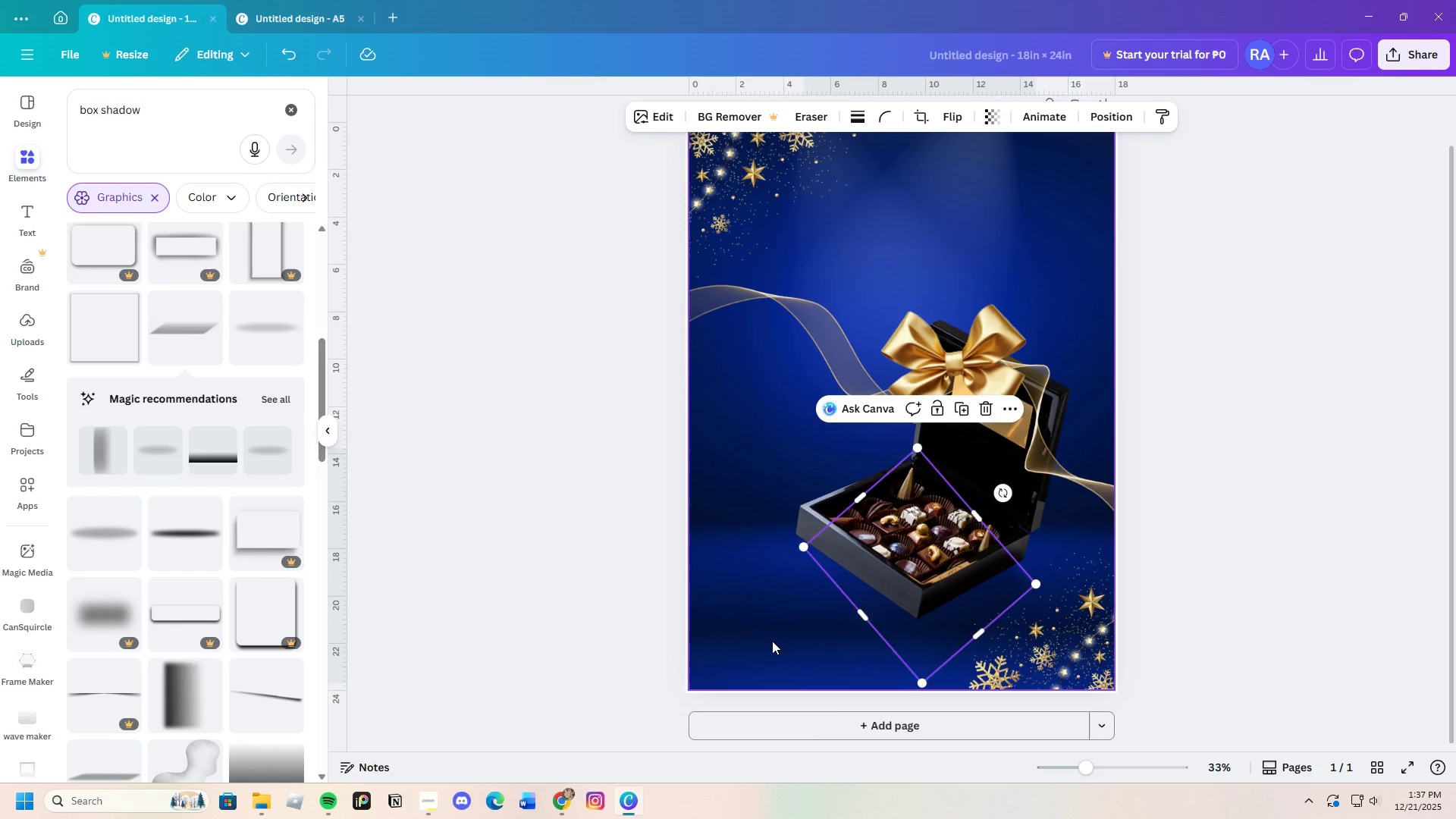 
left_click([772, 641])
 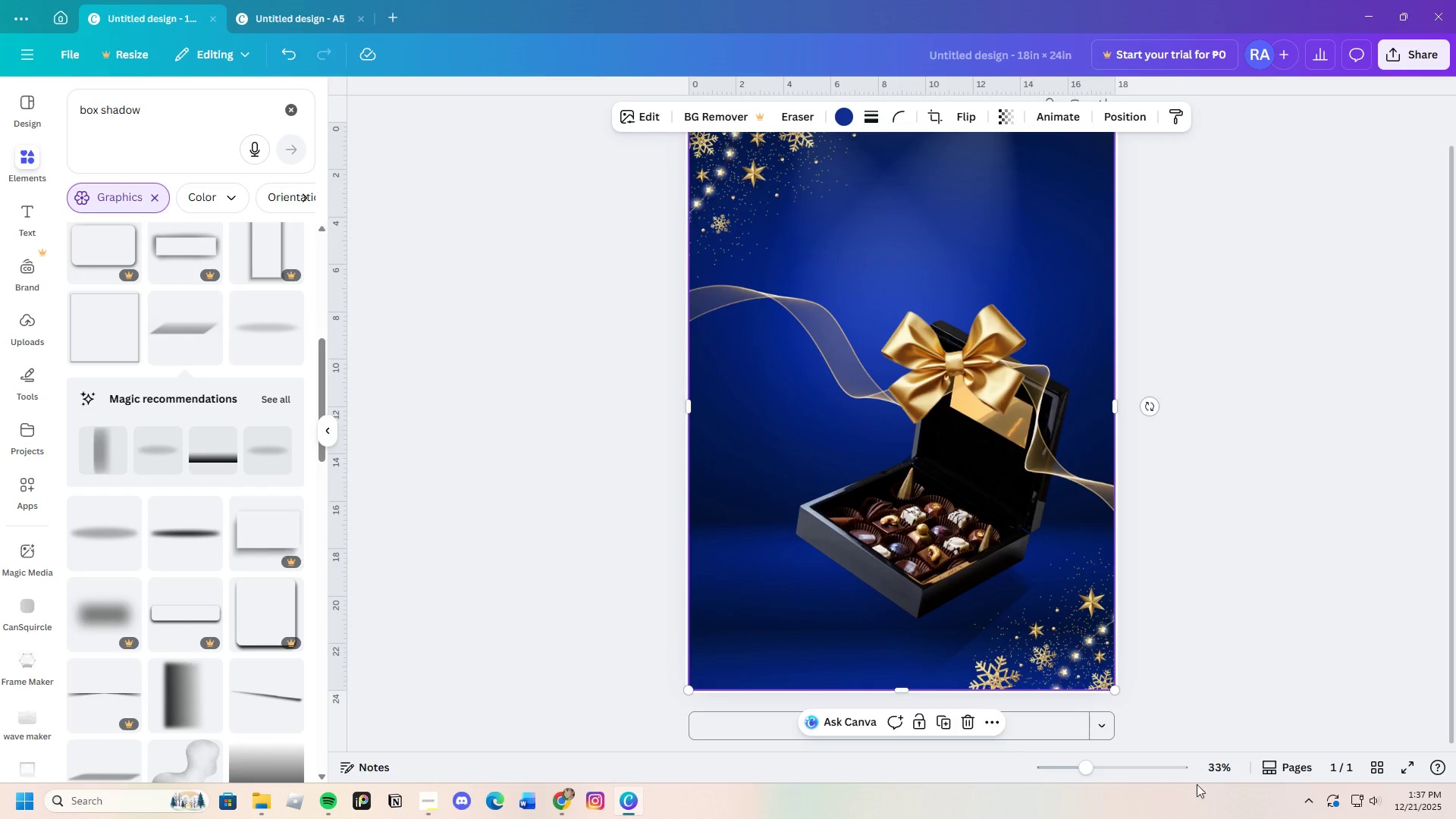 
left_click_drag(start_coordinate=[1087, 777], to_coordinate=[1087, 792])
 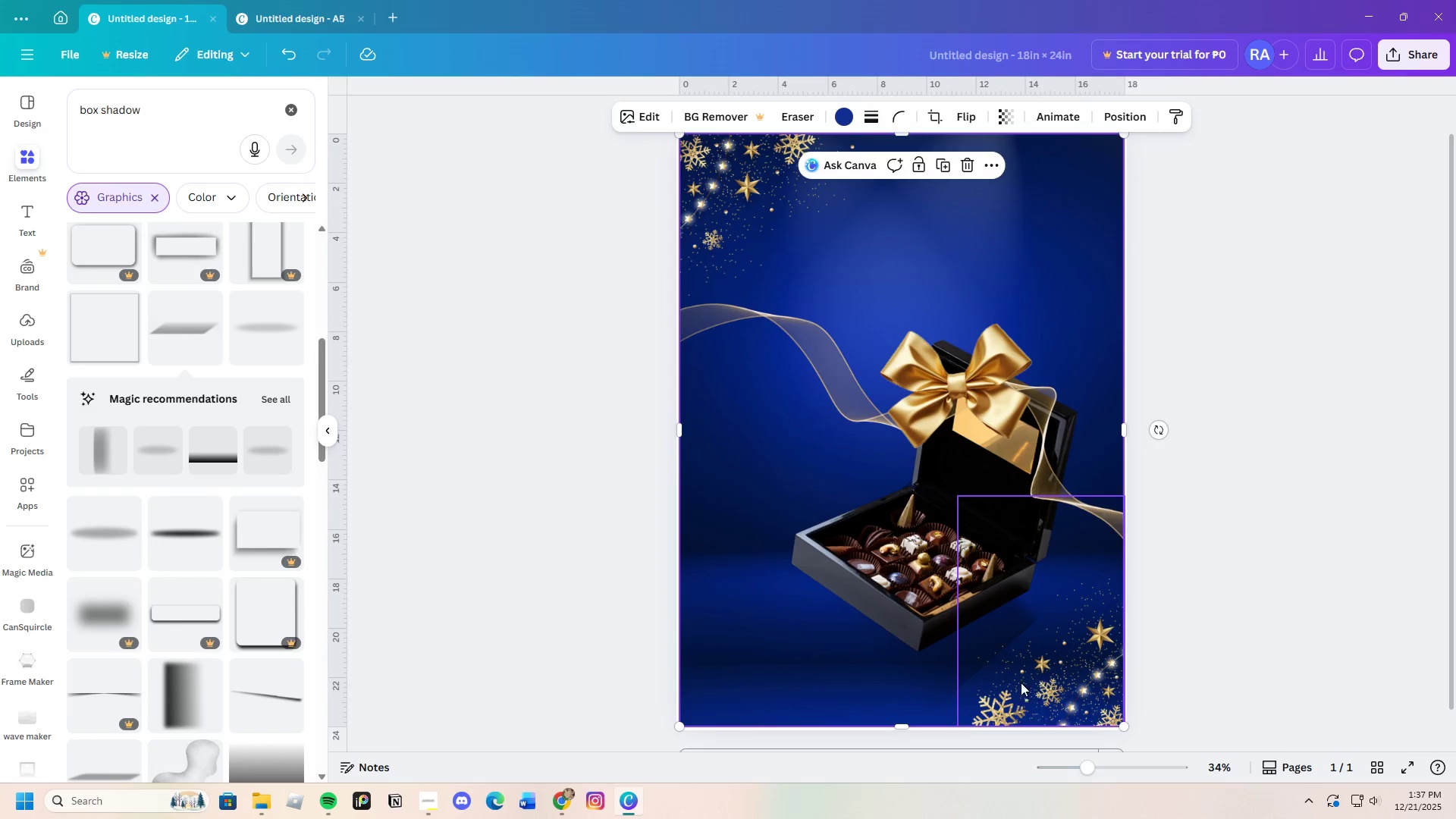 
scroll: coordinate [1016, 676], scroll_direction: down, amount: 2.0
 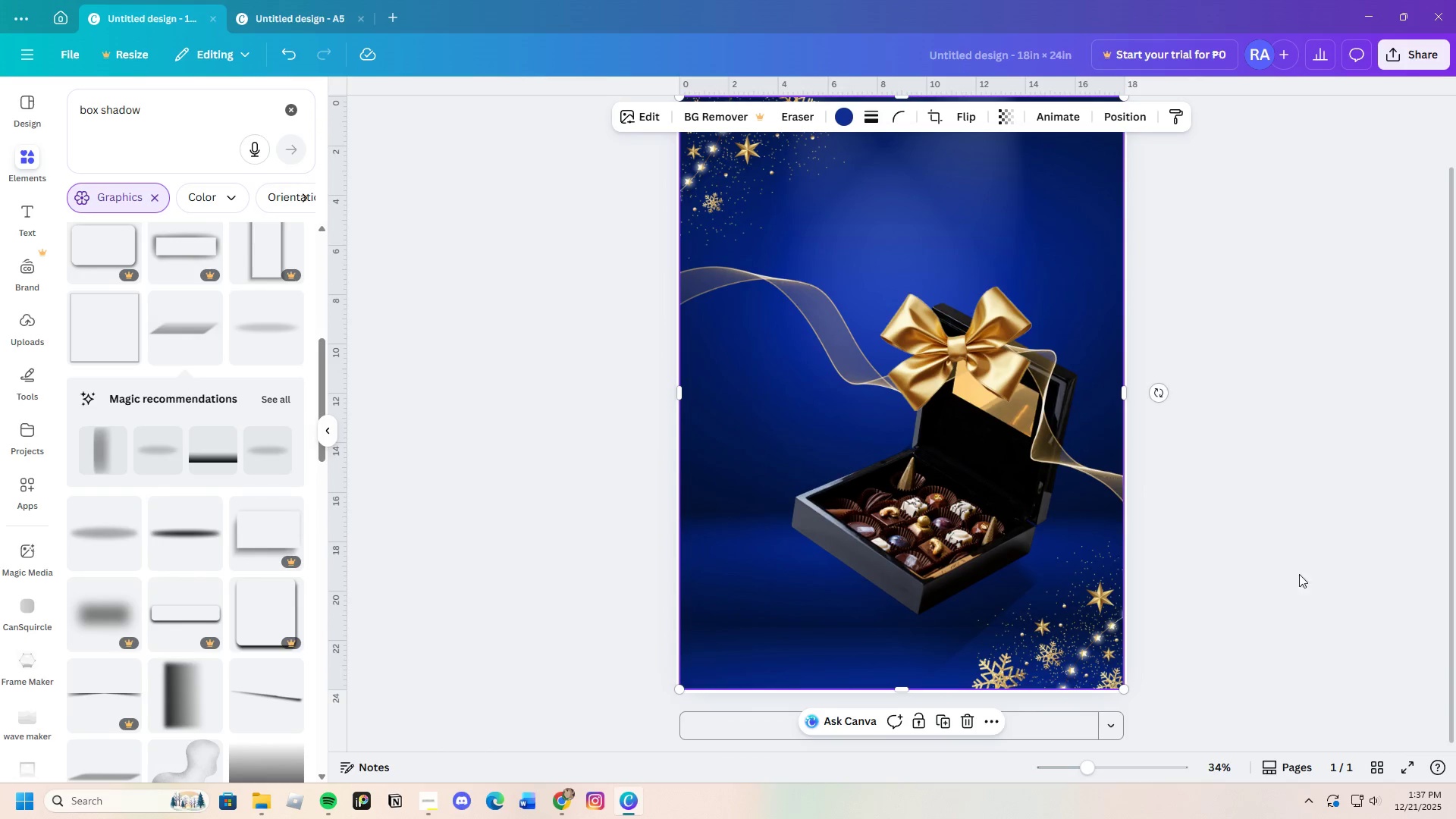 
left_click([1304, 559])
 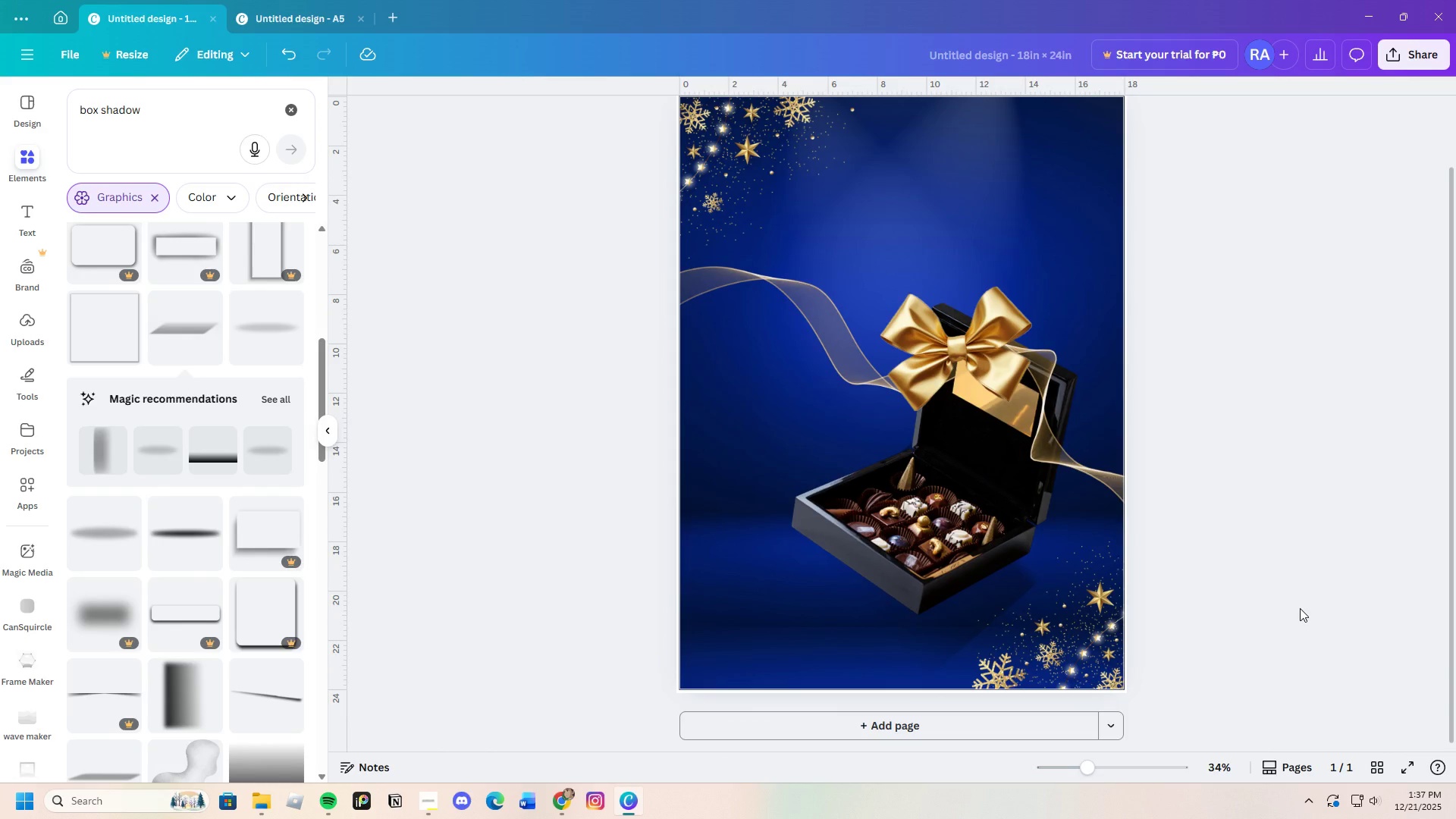 
scroll: coordinate [778, 519], scroll_direction: up, amount: 2.0
 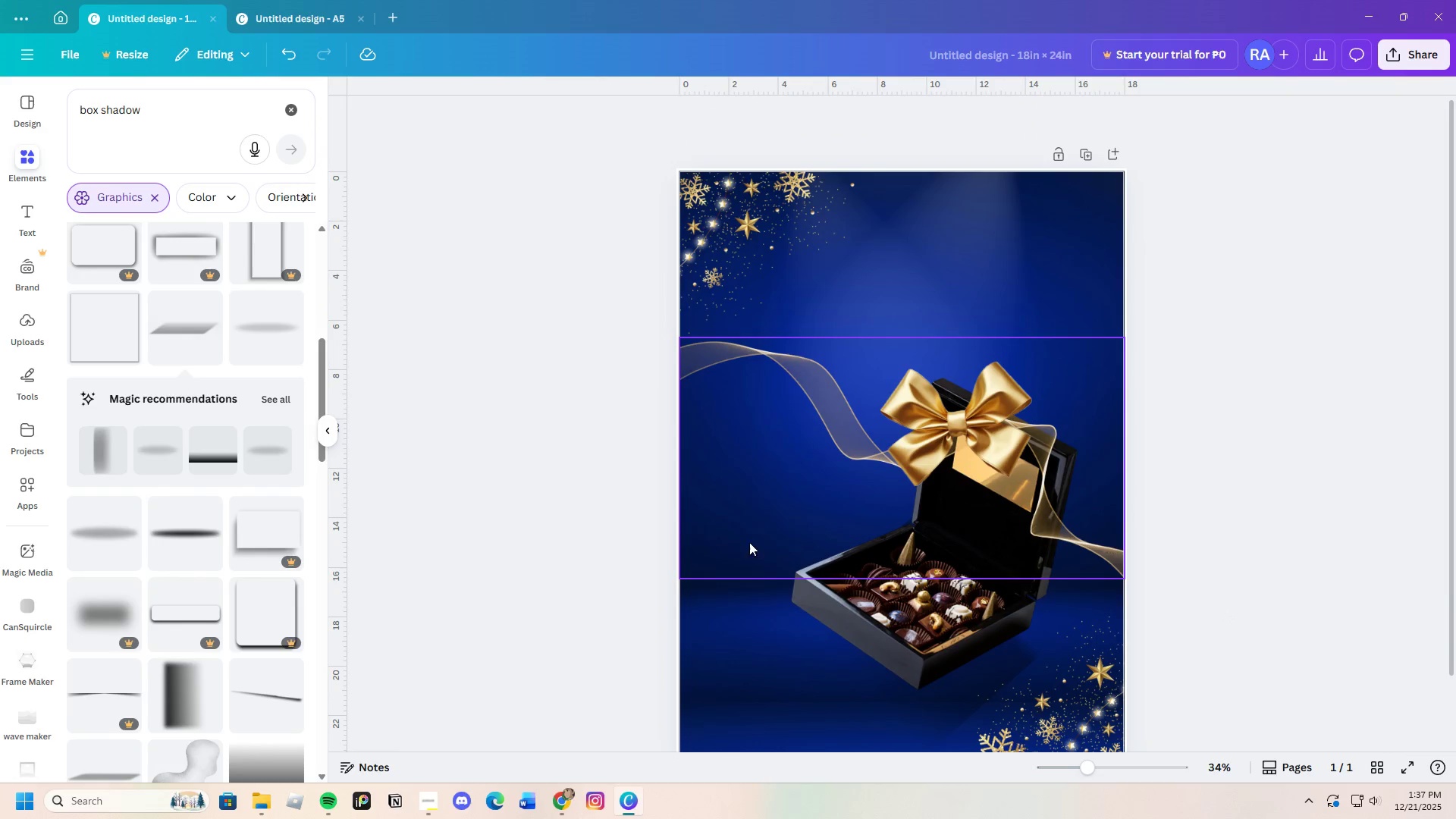 
scroll: coordinate [1337, 582], scroll_direction: down, amount: 4.0
 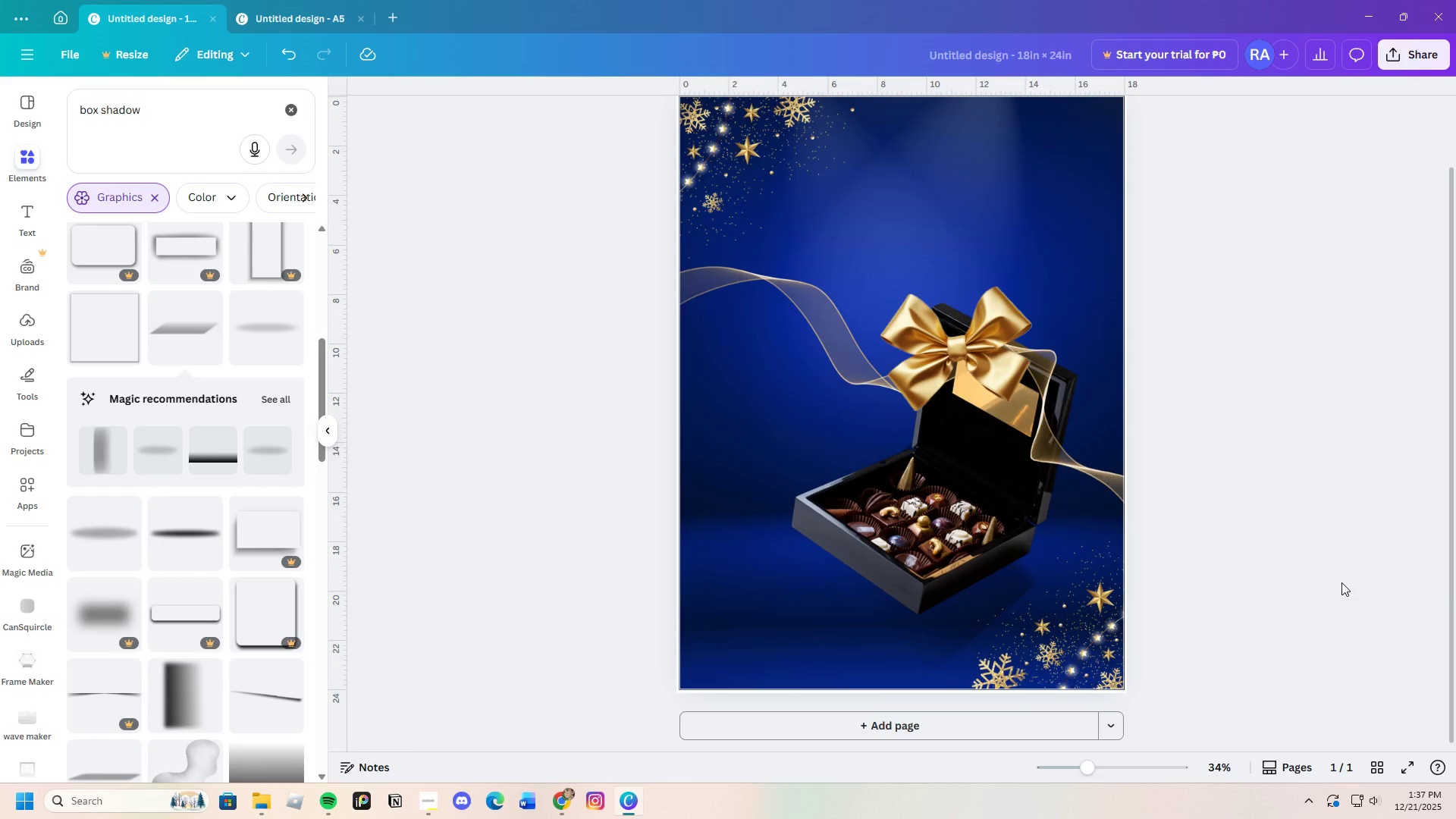 
scroll: coordinate [1341, 582], scroll_direction: up, amount: 2.0
 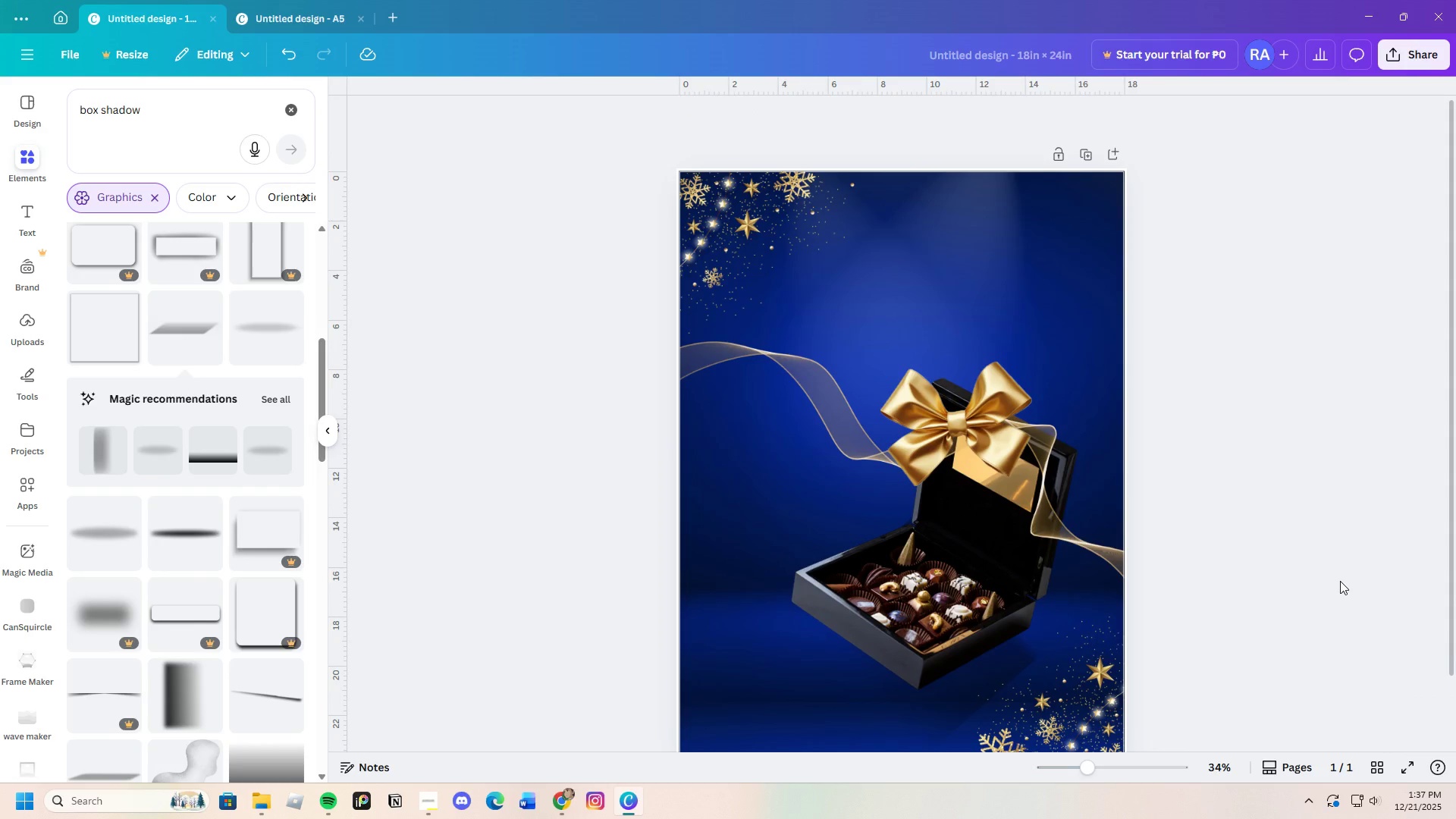 
scroll: coordinate [1340, 581], scroll_direction: down, amount: 2.0
 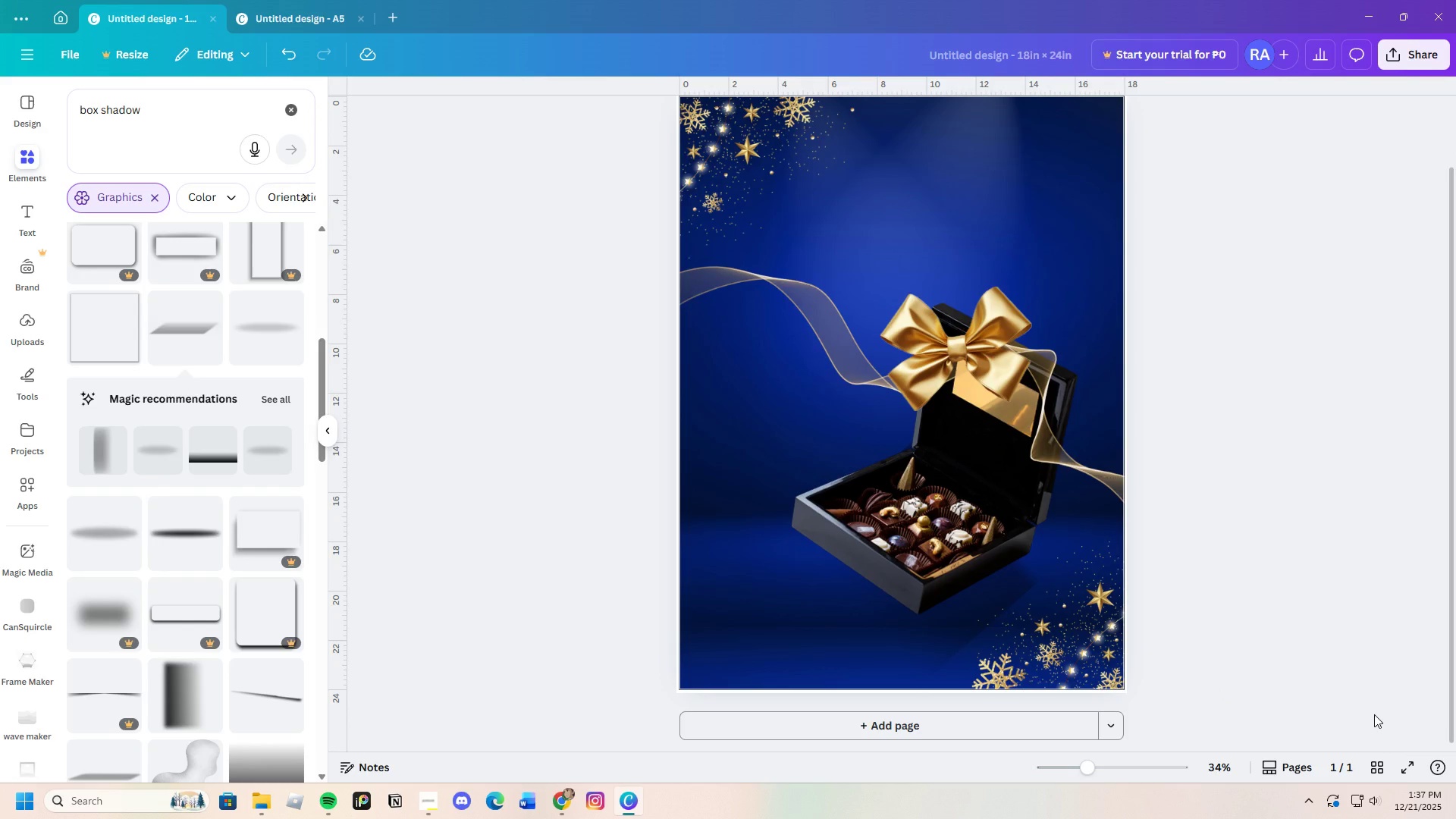 
scroll: coordinate [1268, 659], scroll_direction: up, amount: 3.0
 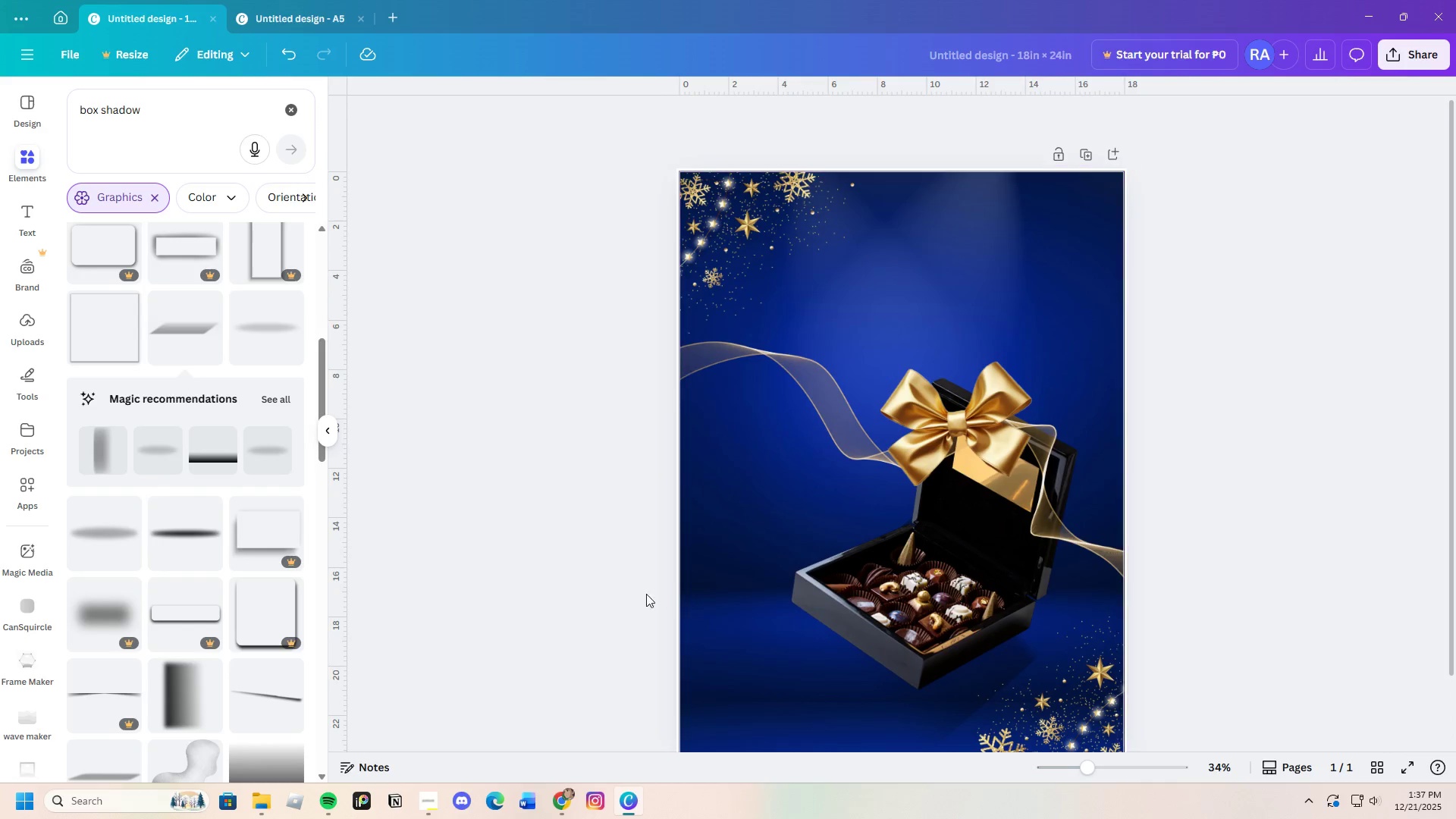 
scroll: coordinate [594, 581], scroll_direction: down, amount: 3.0
 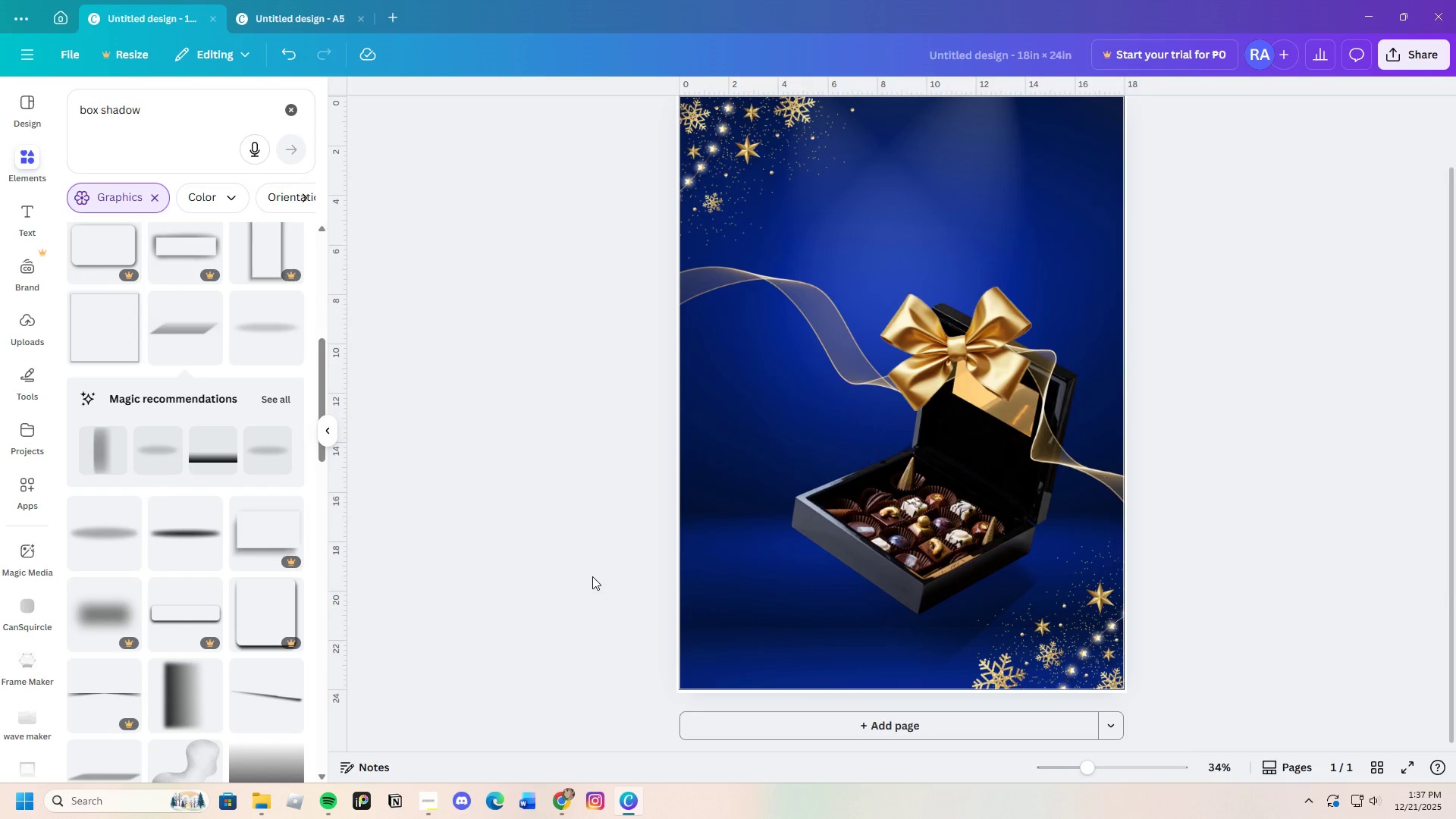 
scroll: coordinate [594, 574], scroll_direction: up, amount: 1.0
 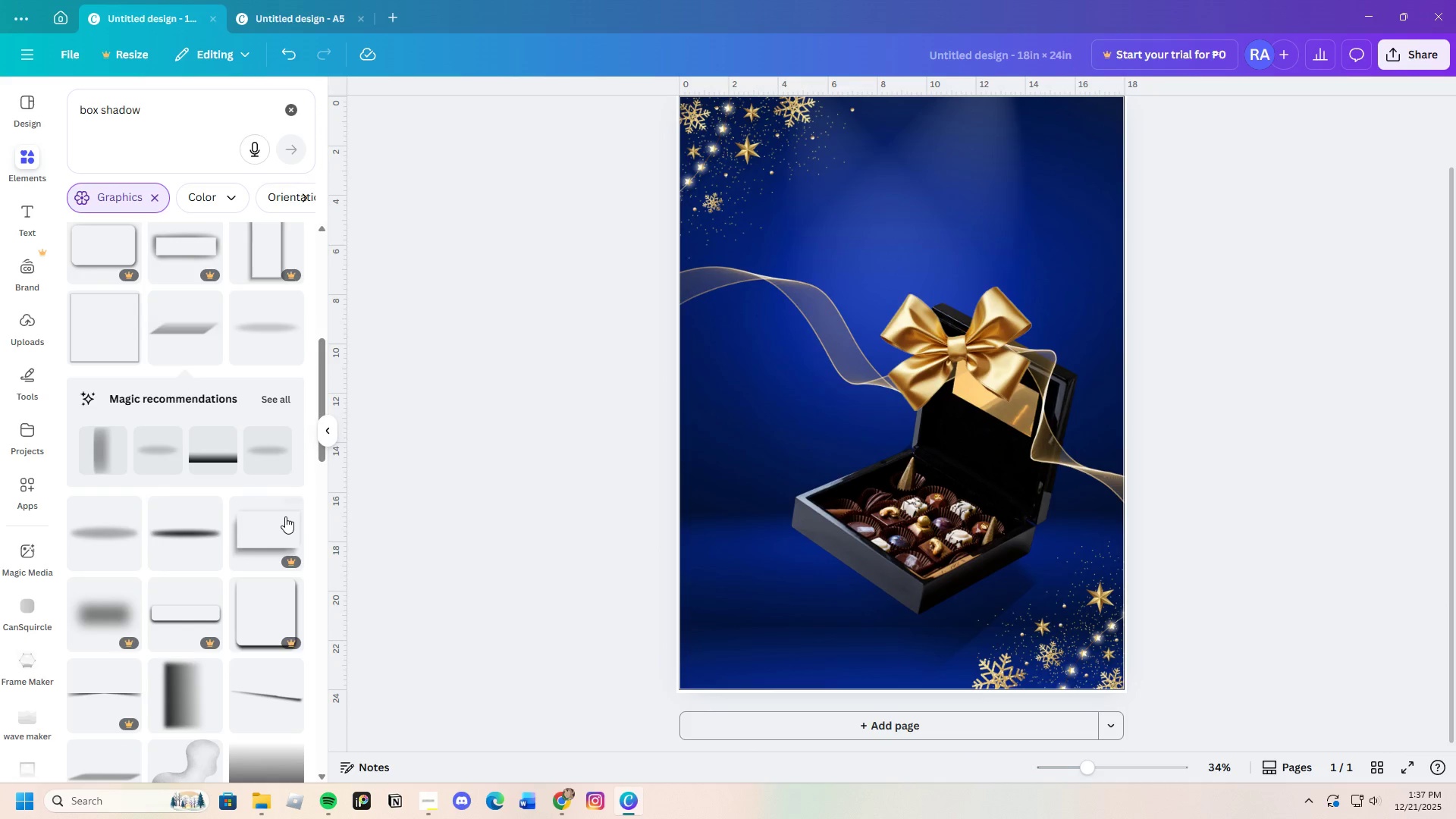 
scroll: coordinate [160, 651], scroll_direction: down, amount: 32.0
 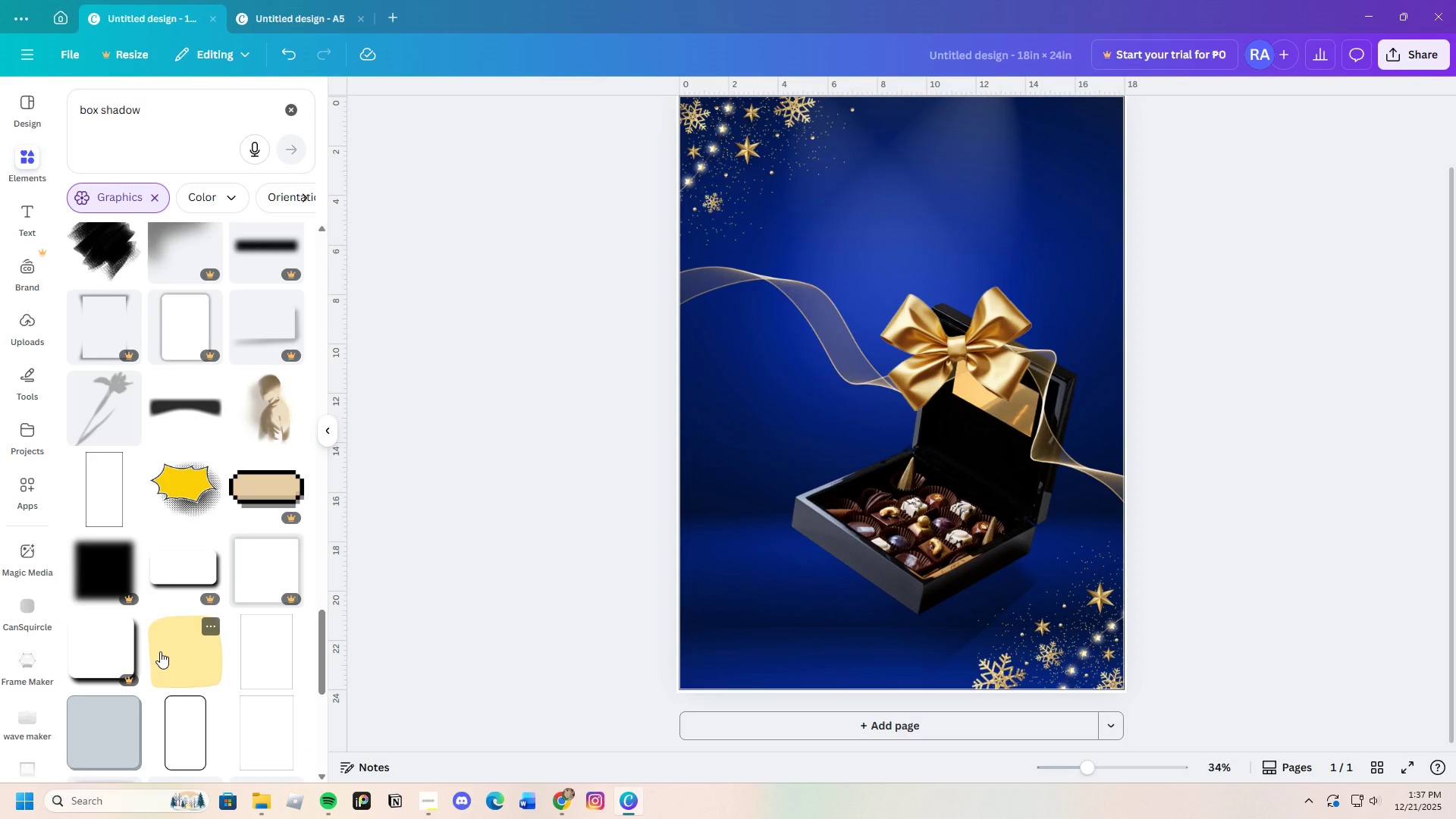 
scroll: coordinate [162, 652], scroll_direction: down, amount: 9.0
 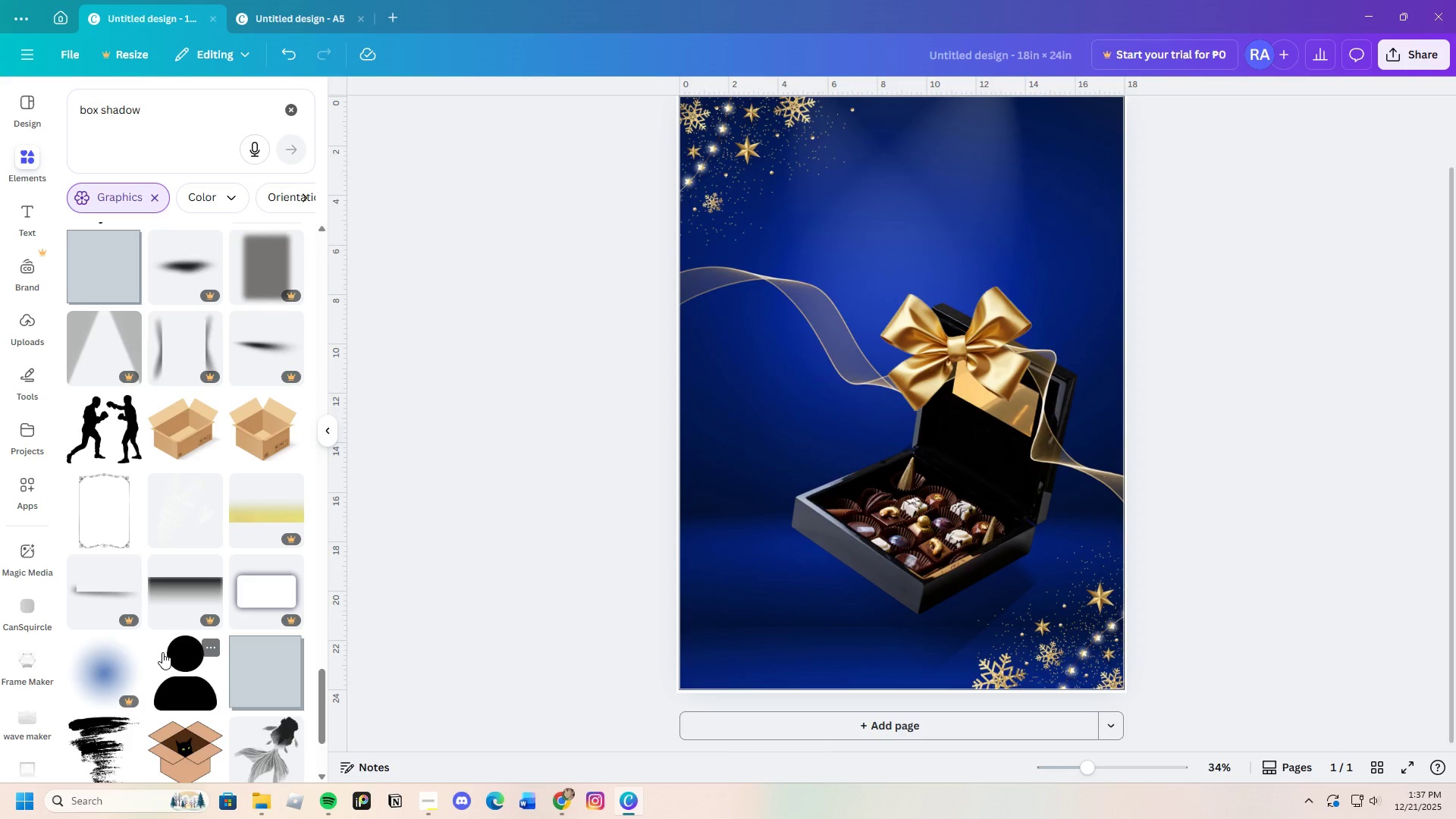 
scroll: coordinate [171, 469], scroll_direction: up, amount: 16.0
 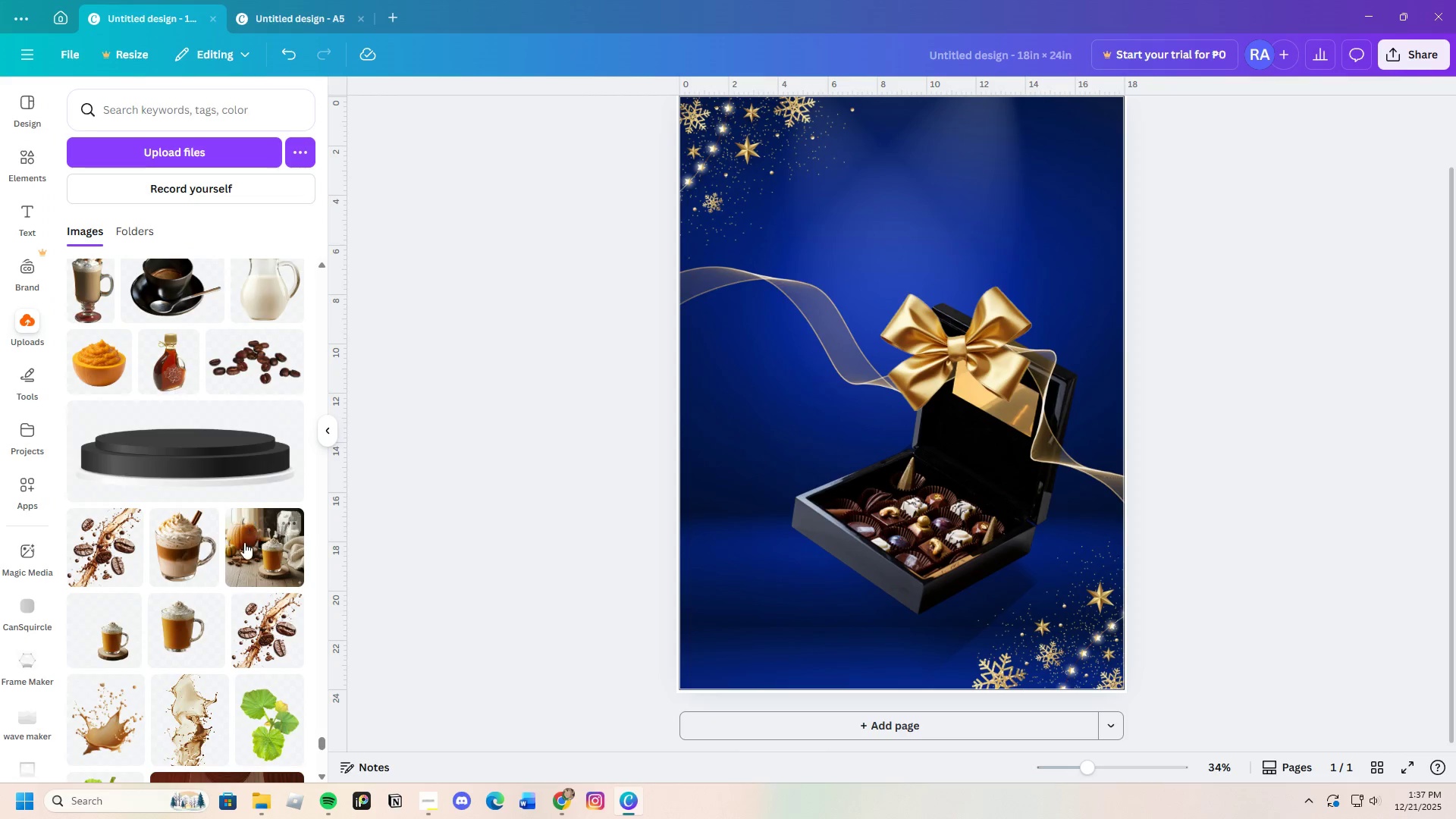 
scroll: coordinate [237, 560], scroll_direction: down, amount: 8.0
 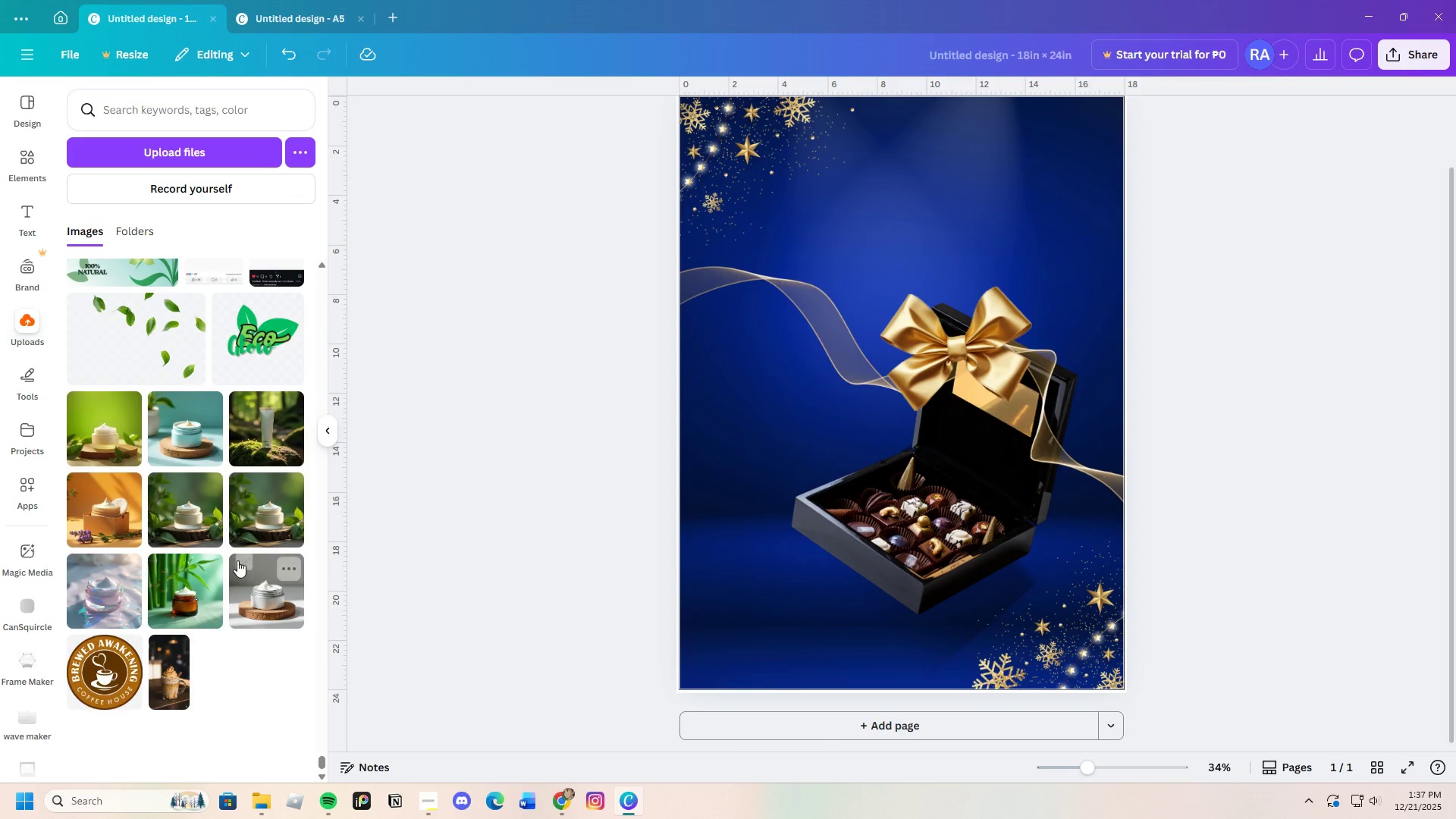 
scroll: coordinate [237, 560], scroll_direction: up, amount: 4.0
 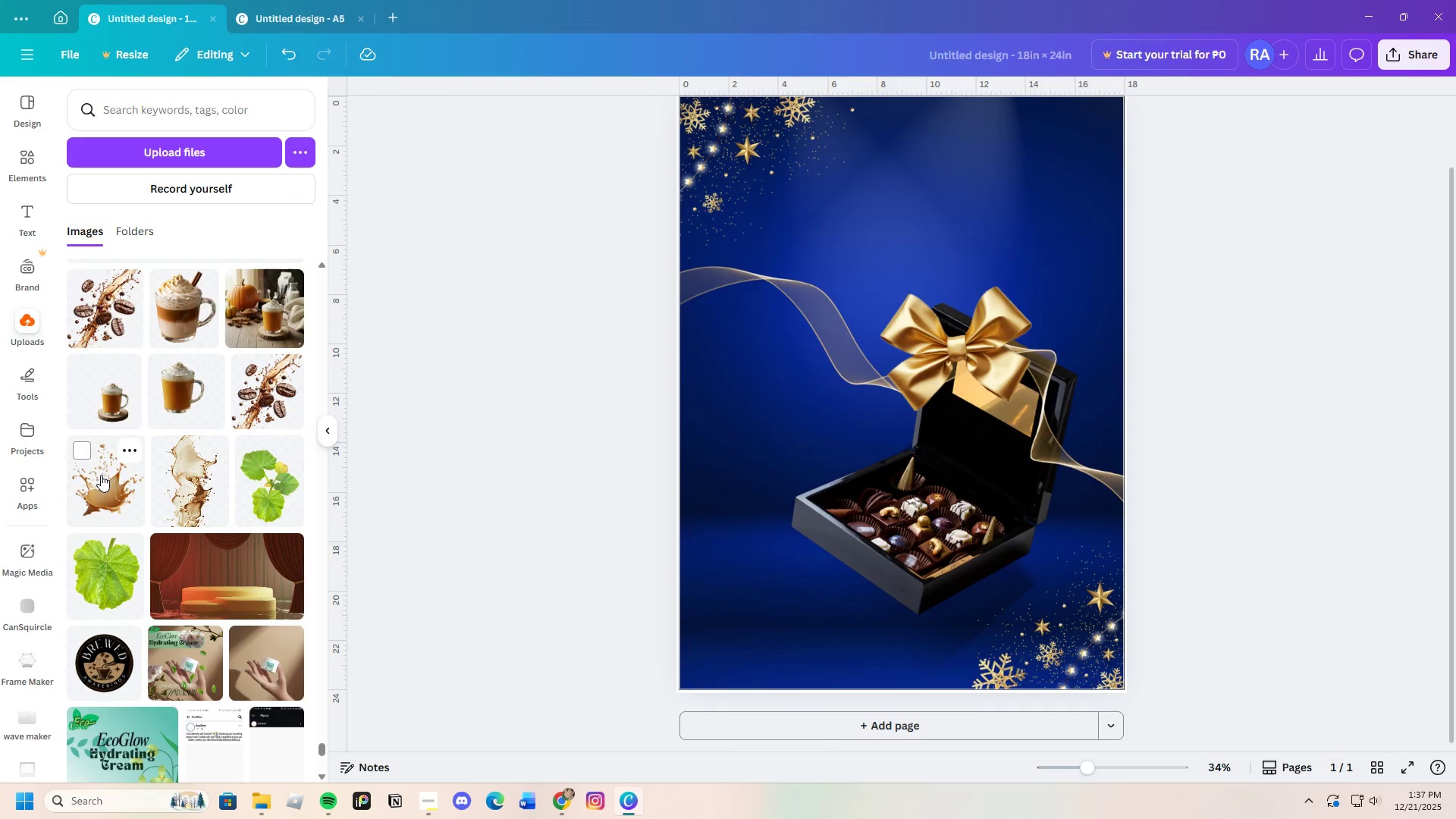 
left_click_drag(start_coordinate=[870, 447], to_coordinate=[806, 515])
 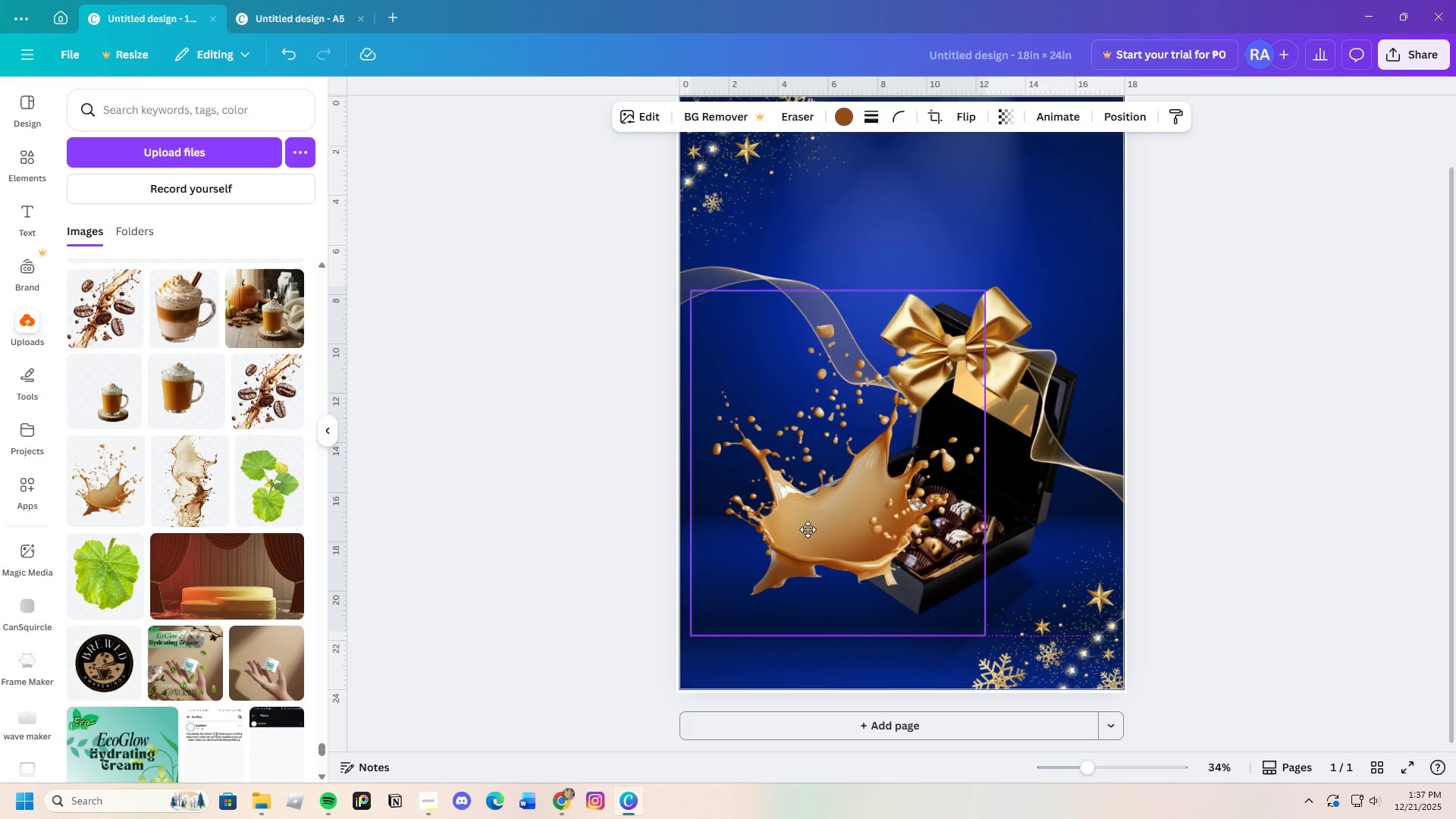 
left_click_drag(start_coordinate=[806, 515], to_coordinate=[833, 543])
 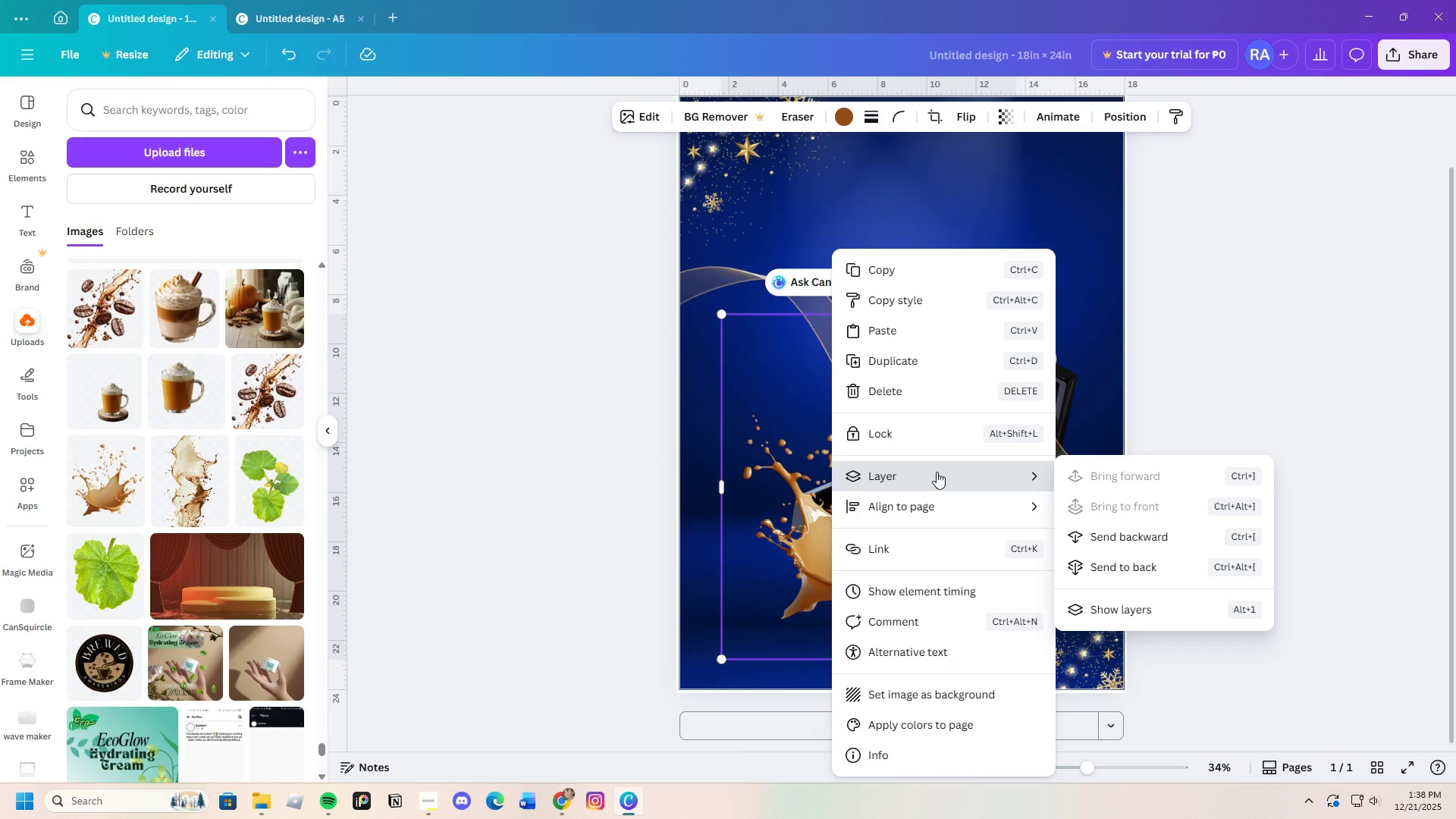 
left_click([1141, 562])
 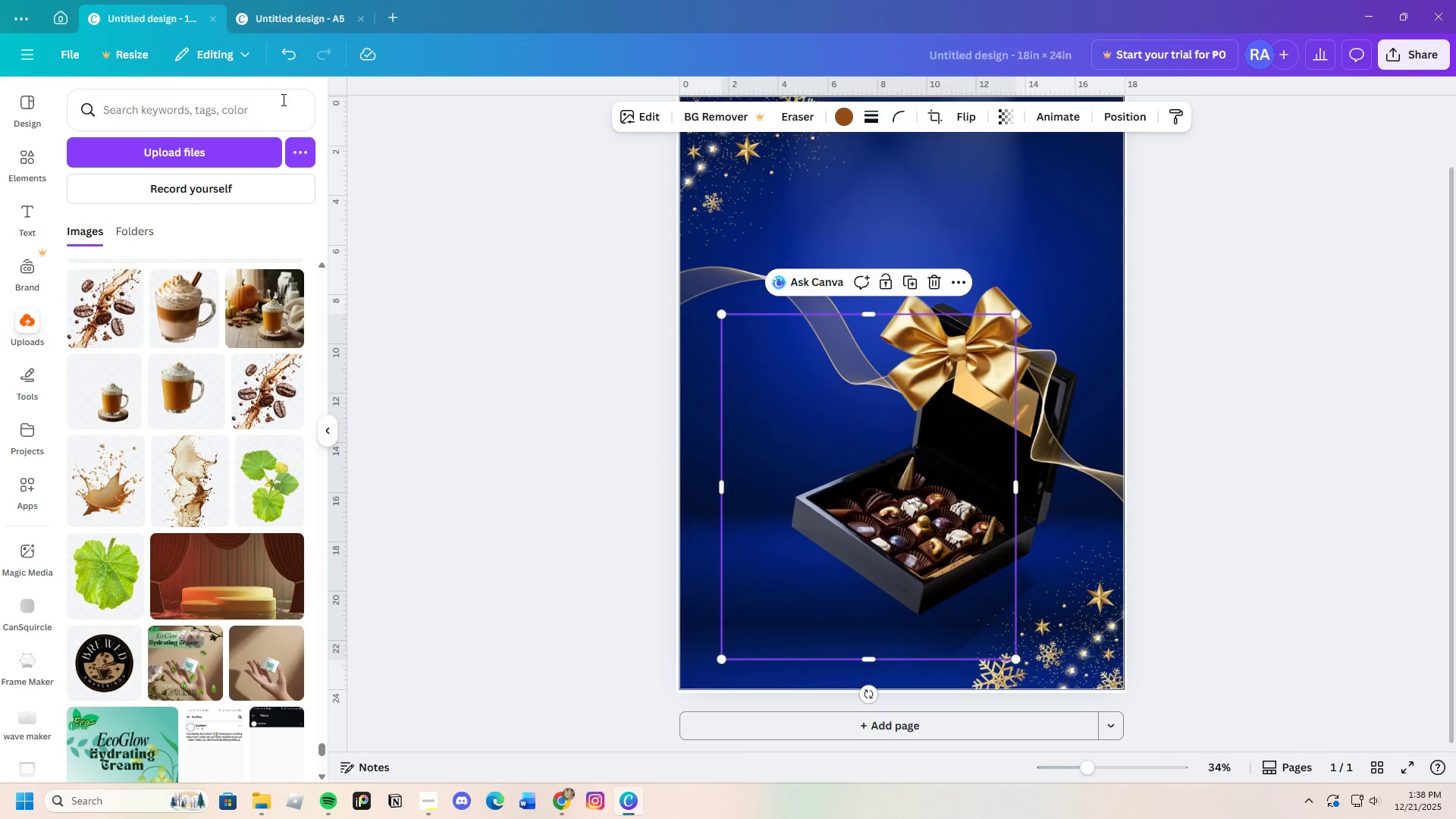 
left_click([282, 47])
 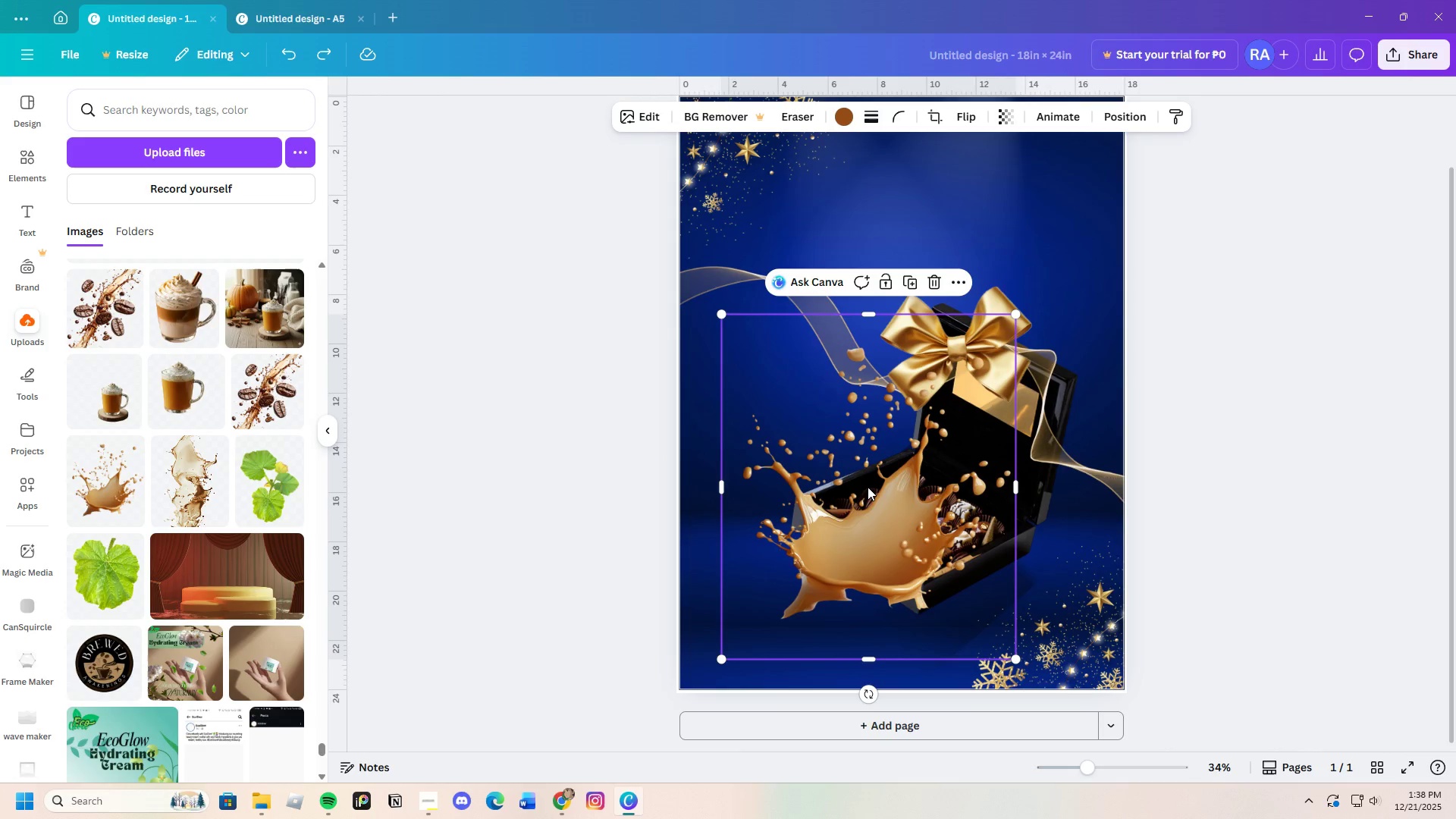 
right_click([864, 485])
 